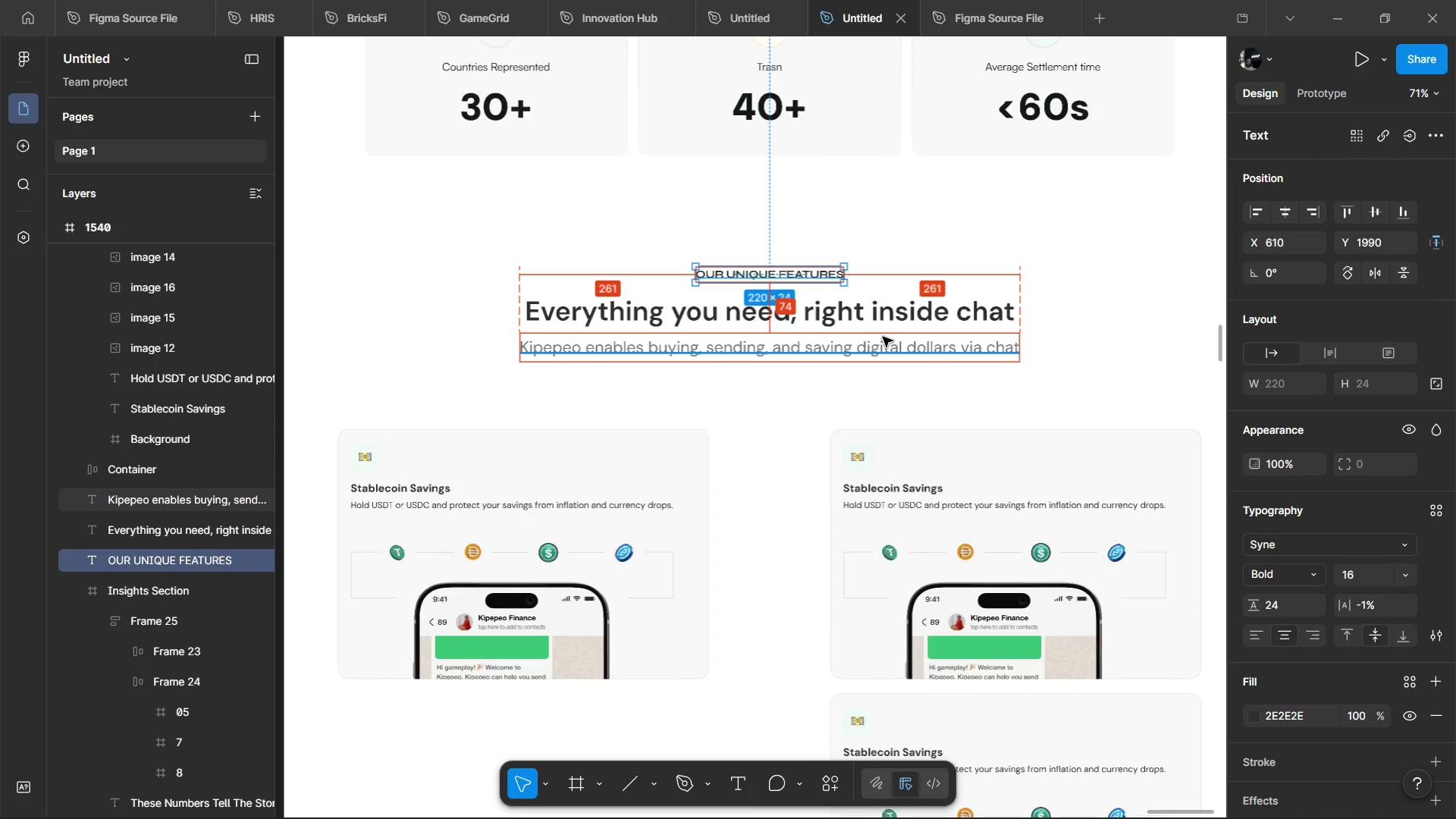 
key(Alt+Shift+ShiftLeft)
 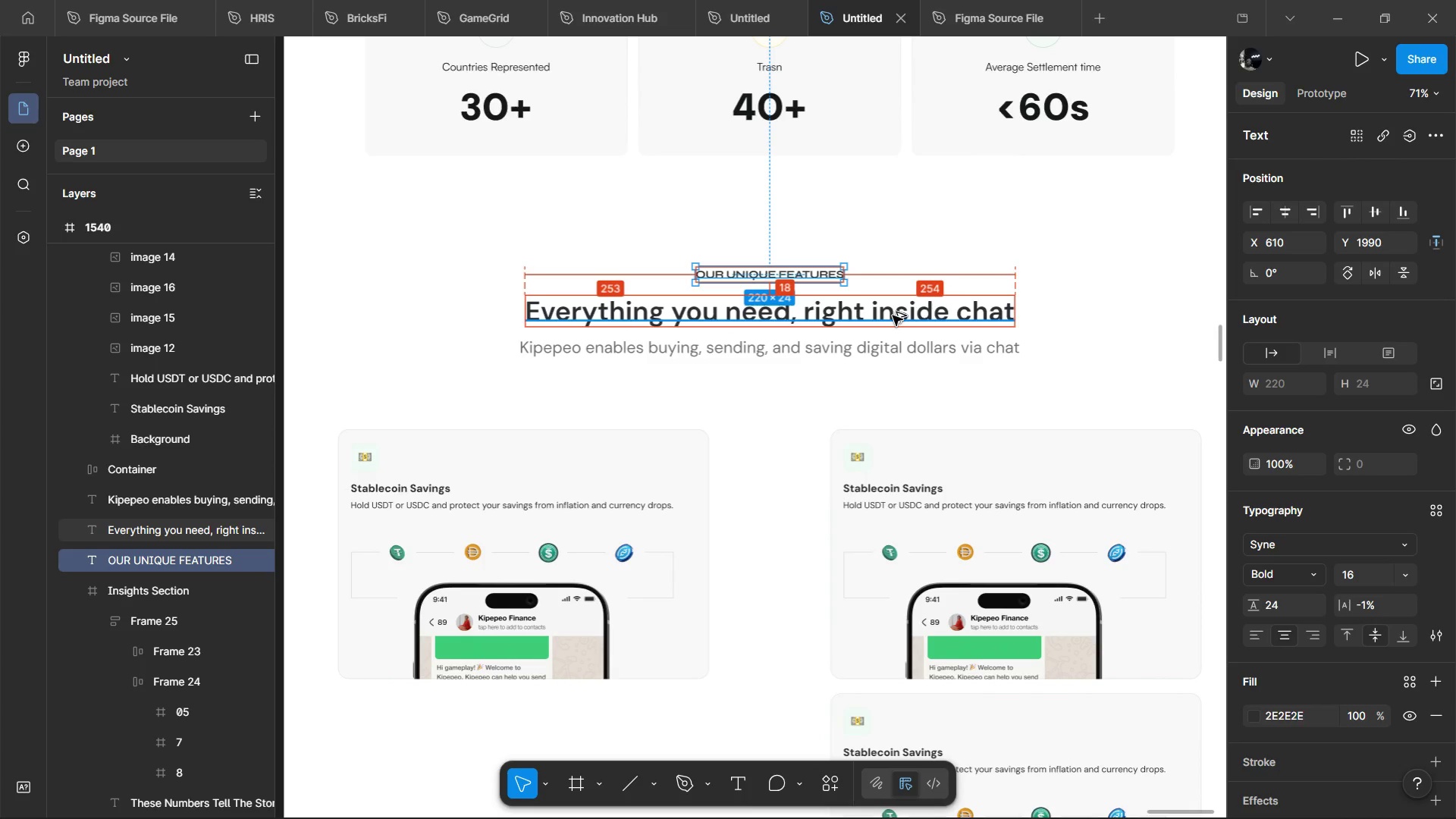 
key(Alt+Shift+ArrowUp)
 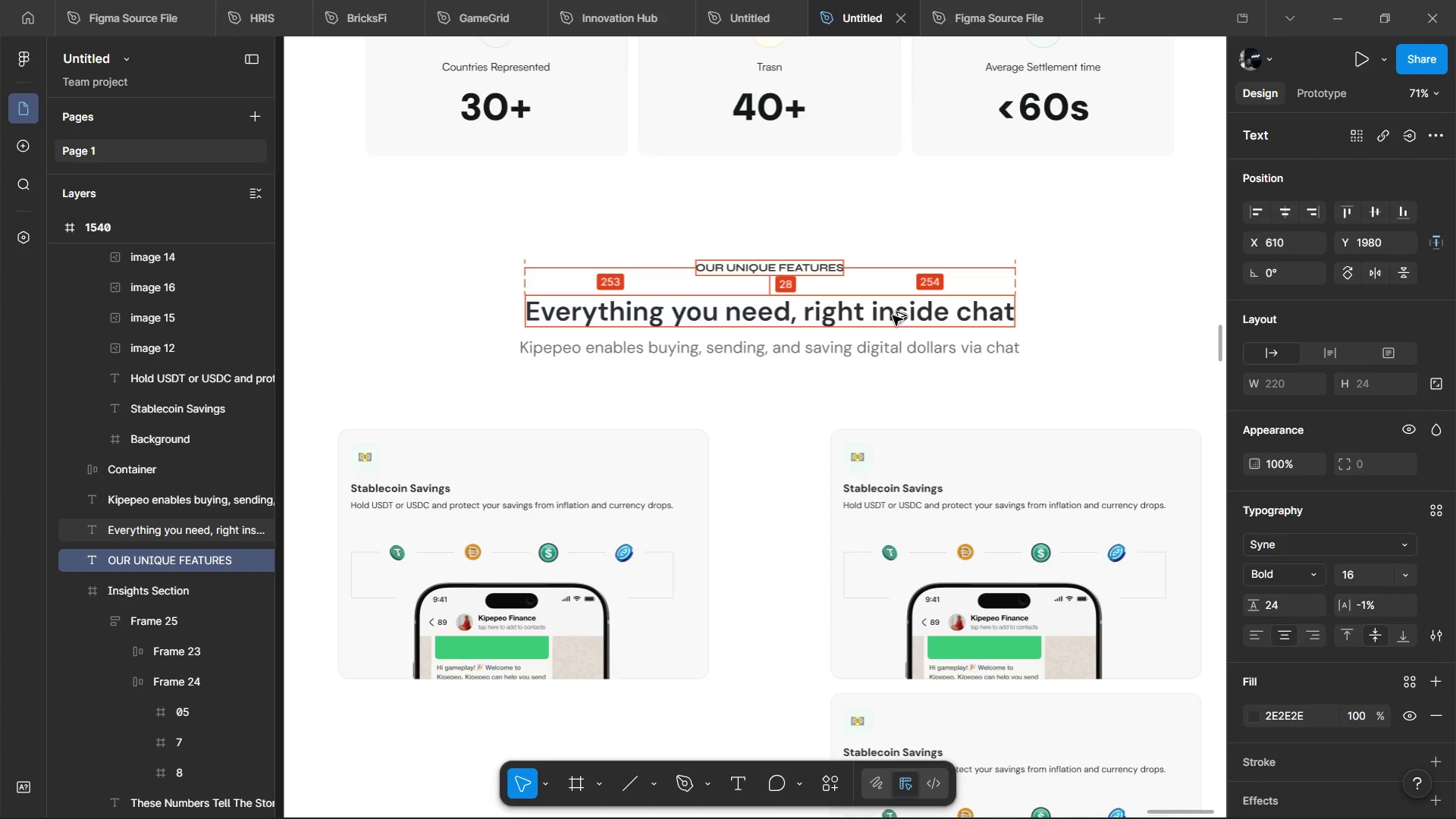 
key(Alt+Shift+ArrowDown)
 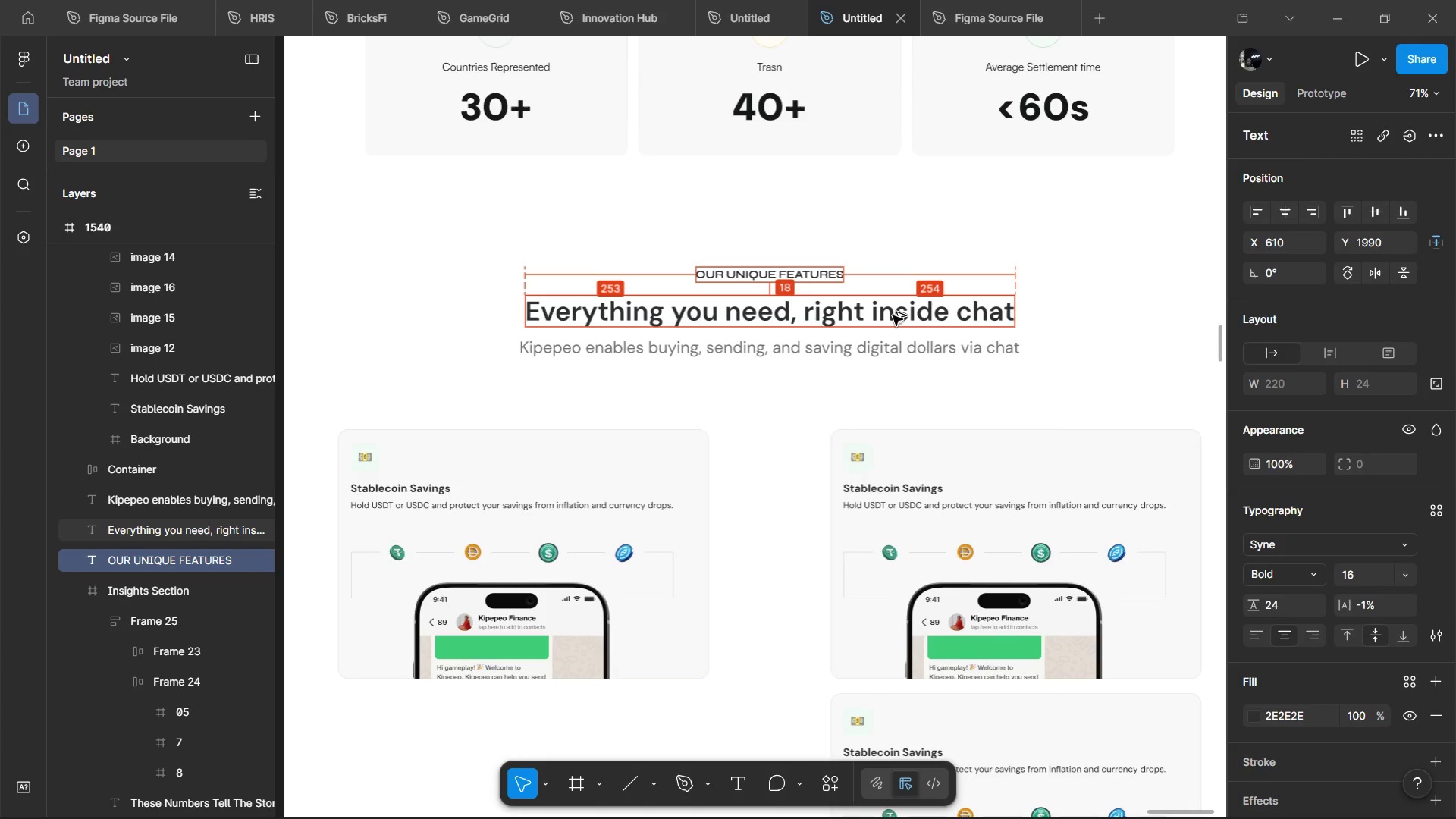 
key(Alt+ArrowDown)
 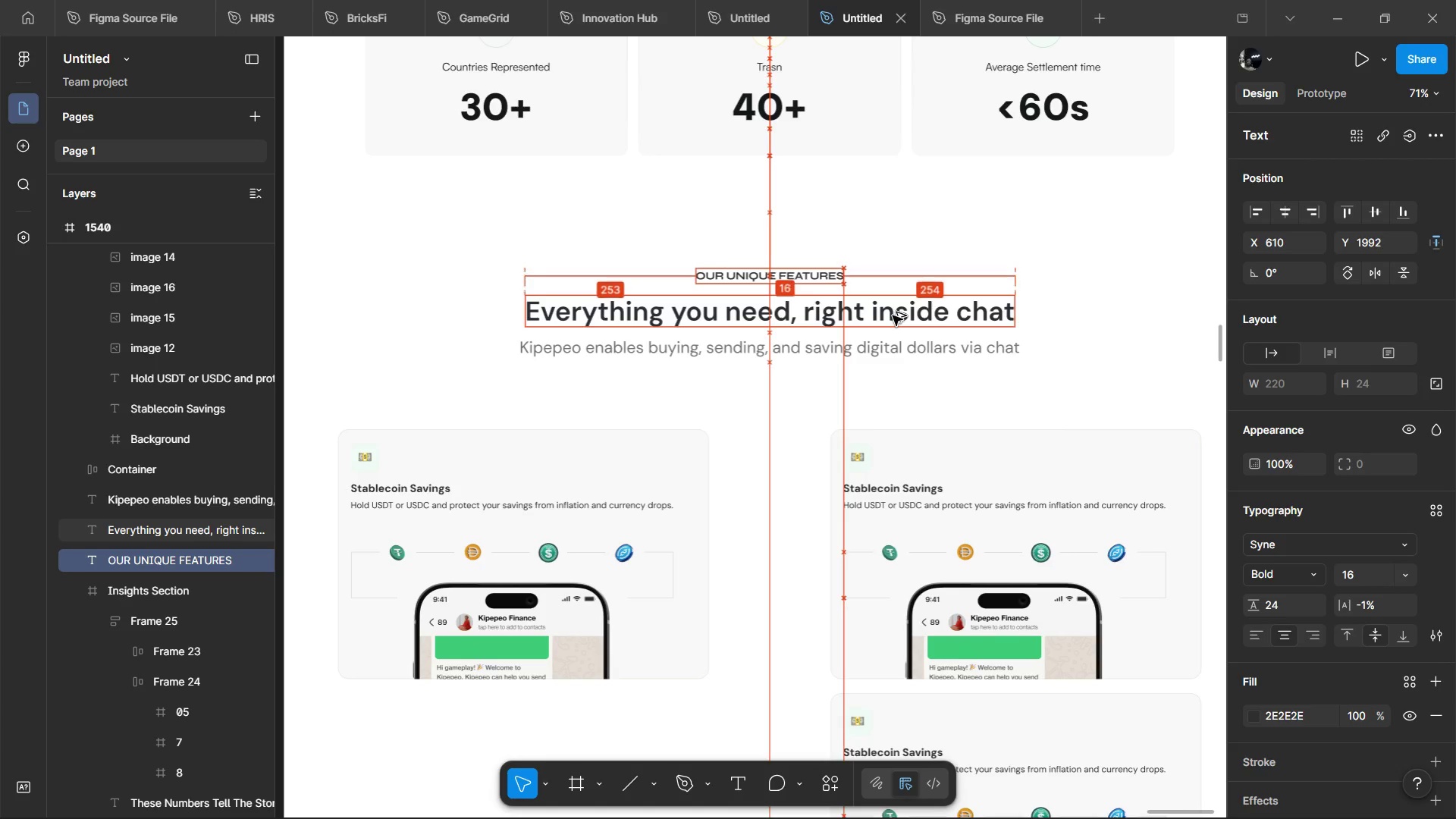 
key(Alt+ArrowDown)
 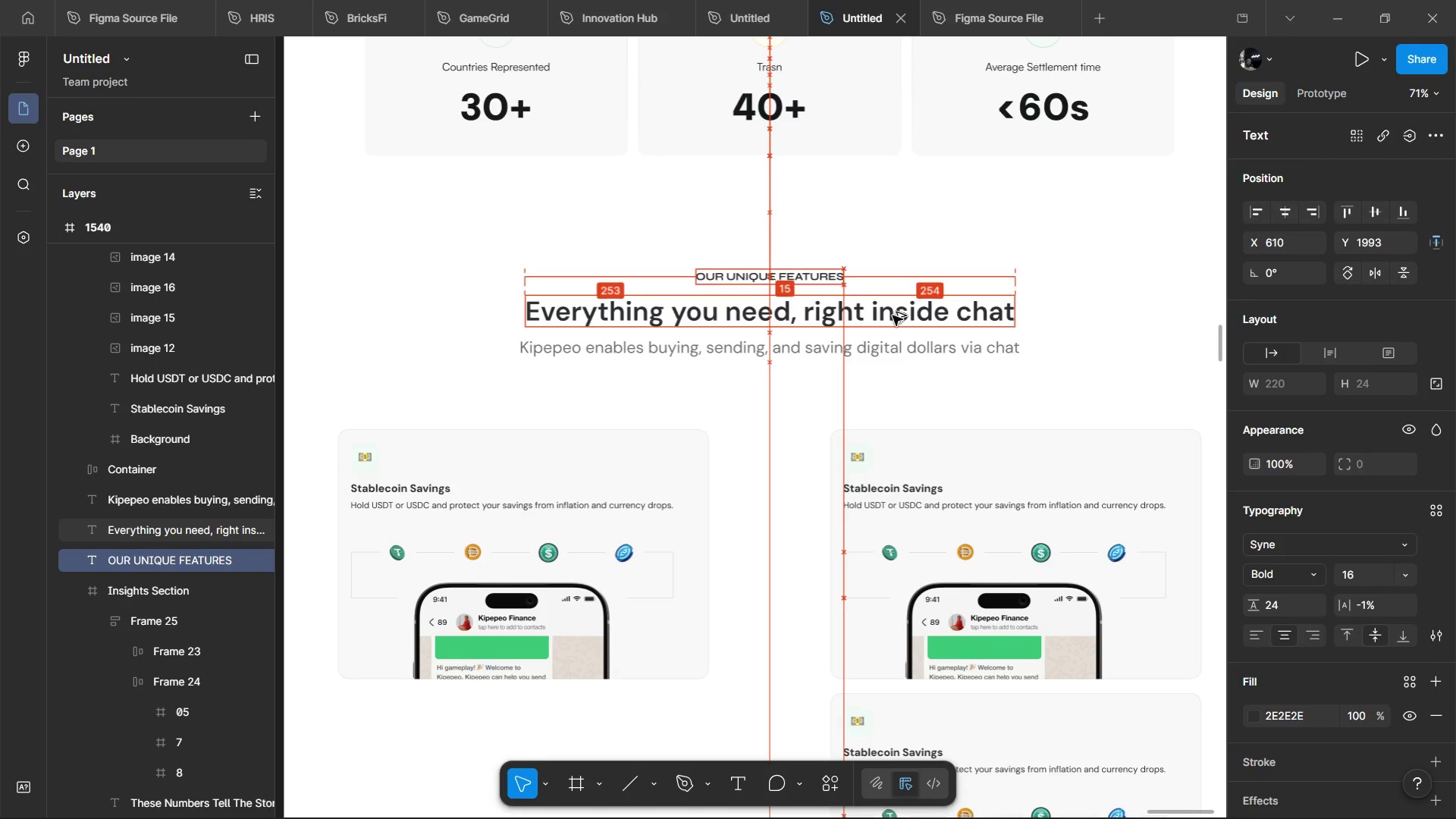 
key(Alt+ArrowDown)
 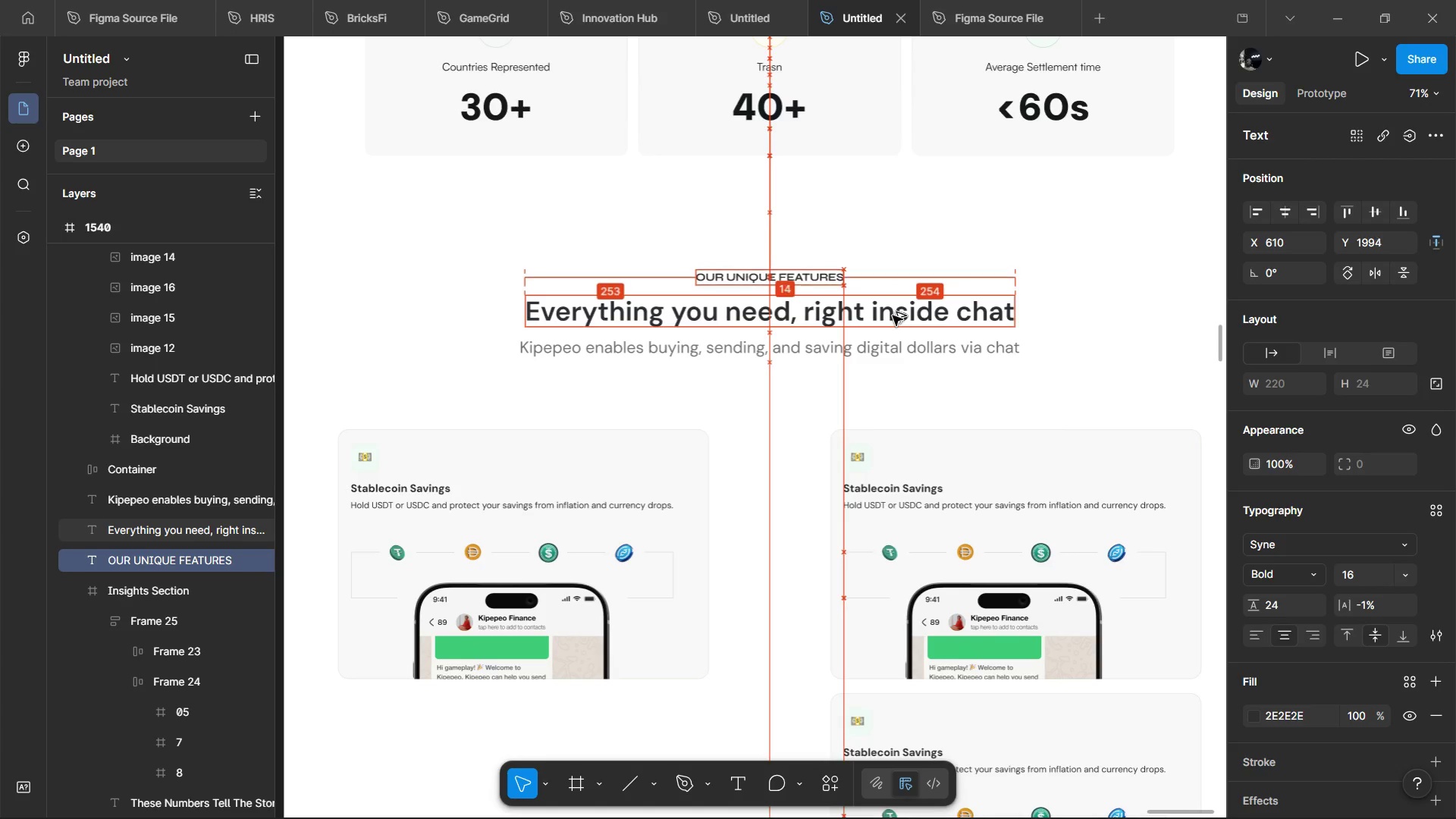 
key(Alt+ArrowDown)
 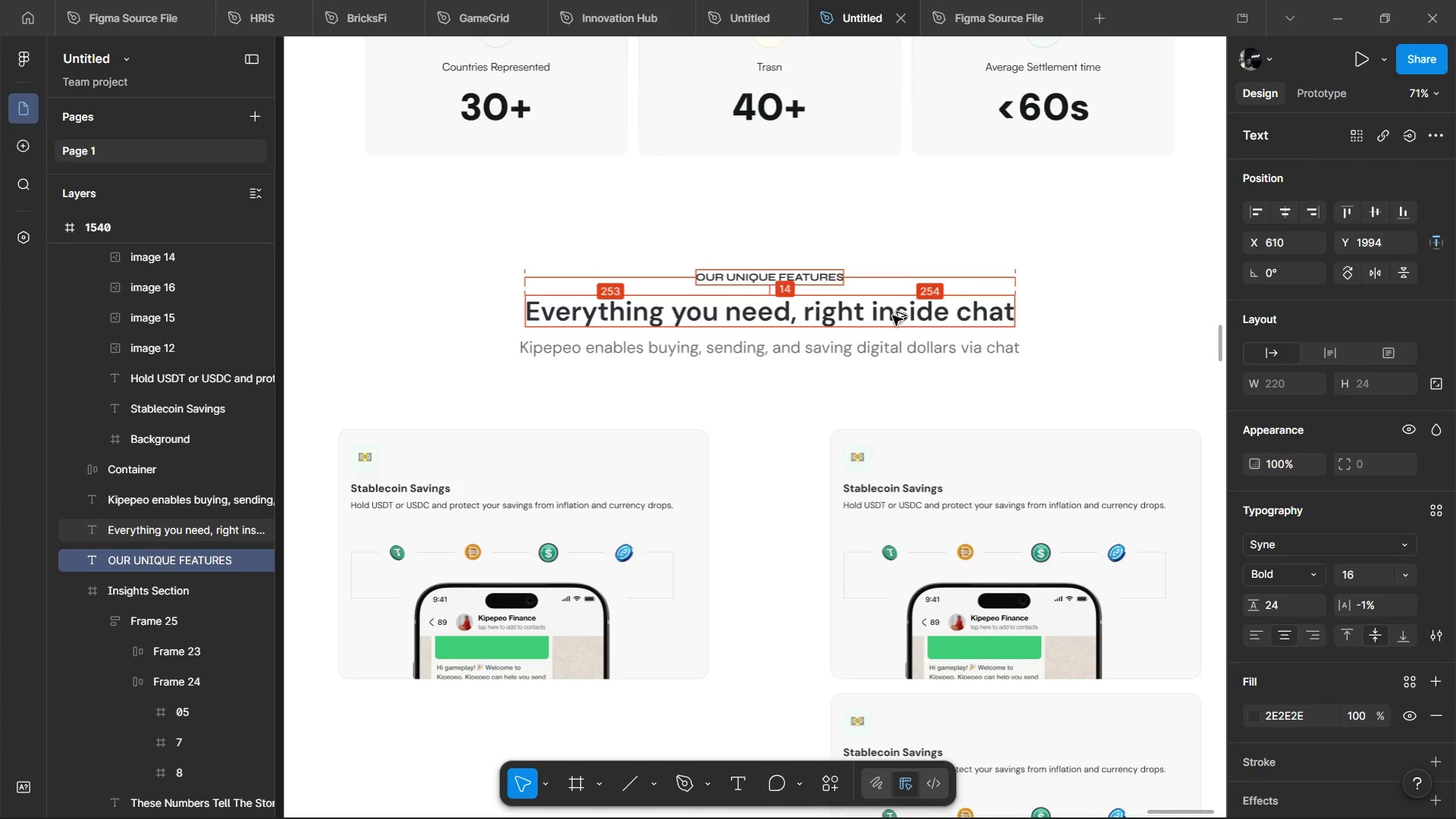 
key(Alt+ArrowDown)
 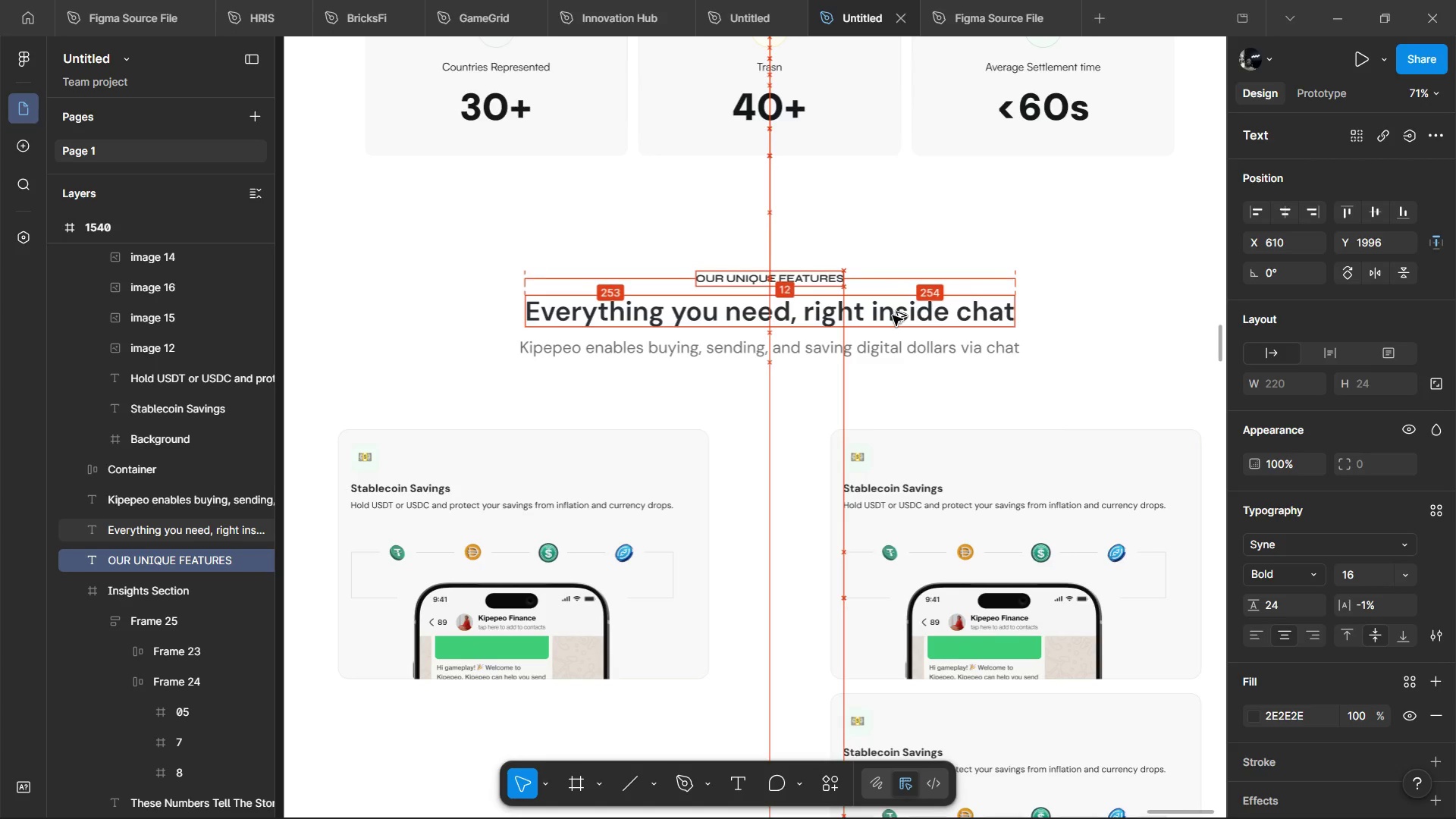 
key(Alt+ArrowDown)
 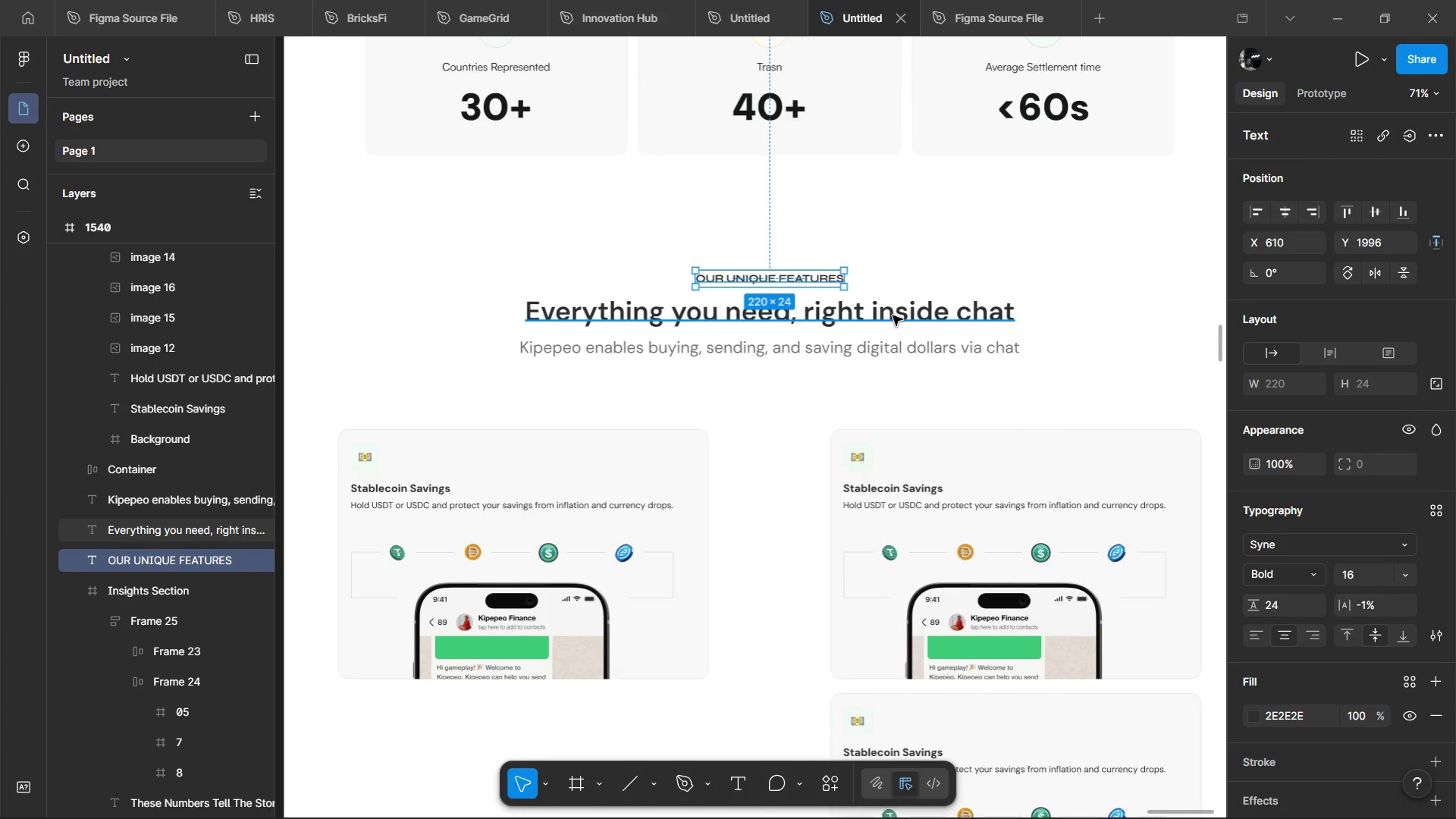 
wait(22.34)
 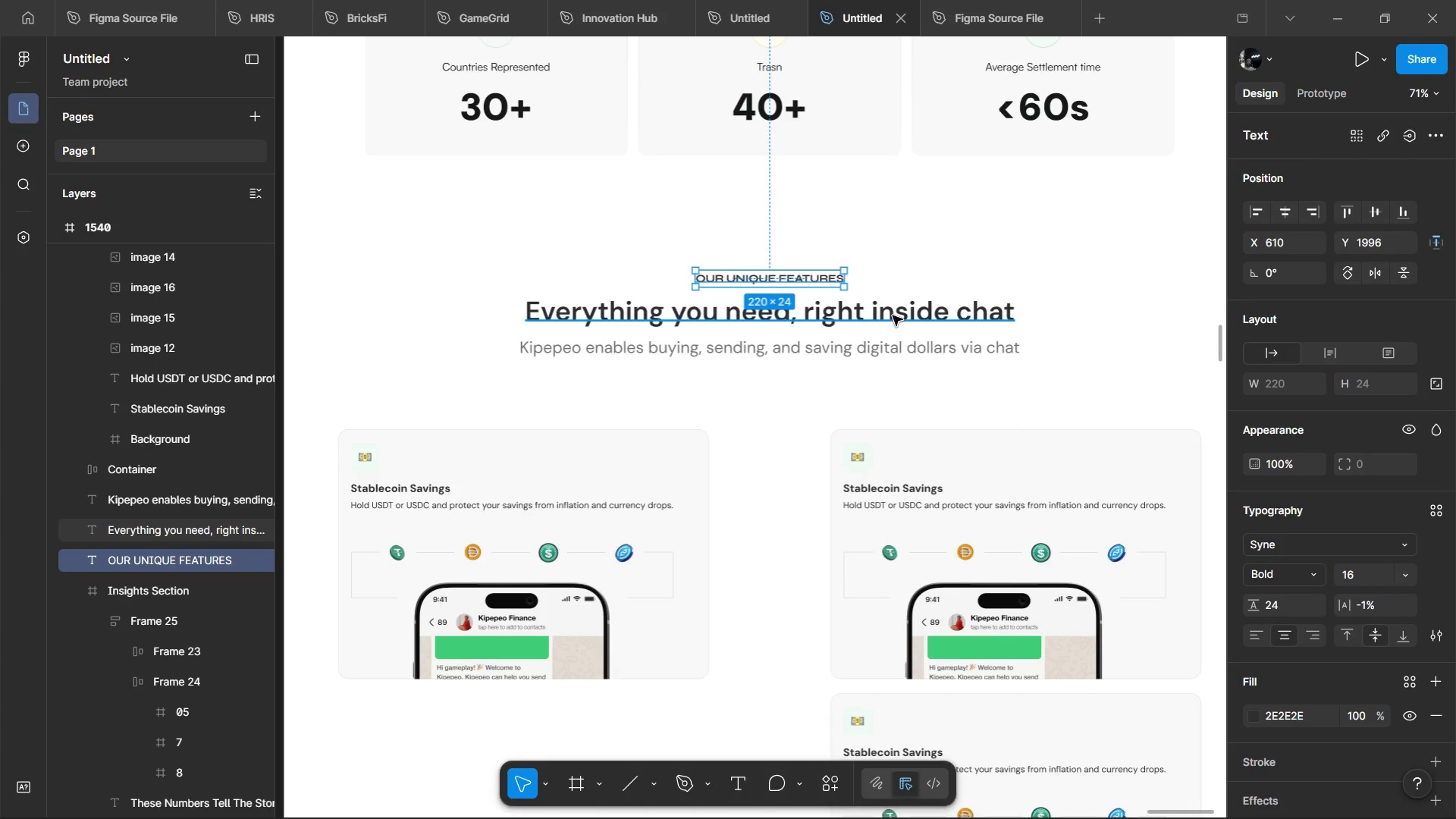 
key(Shift+ShiftLeft)
 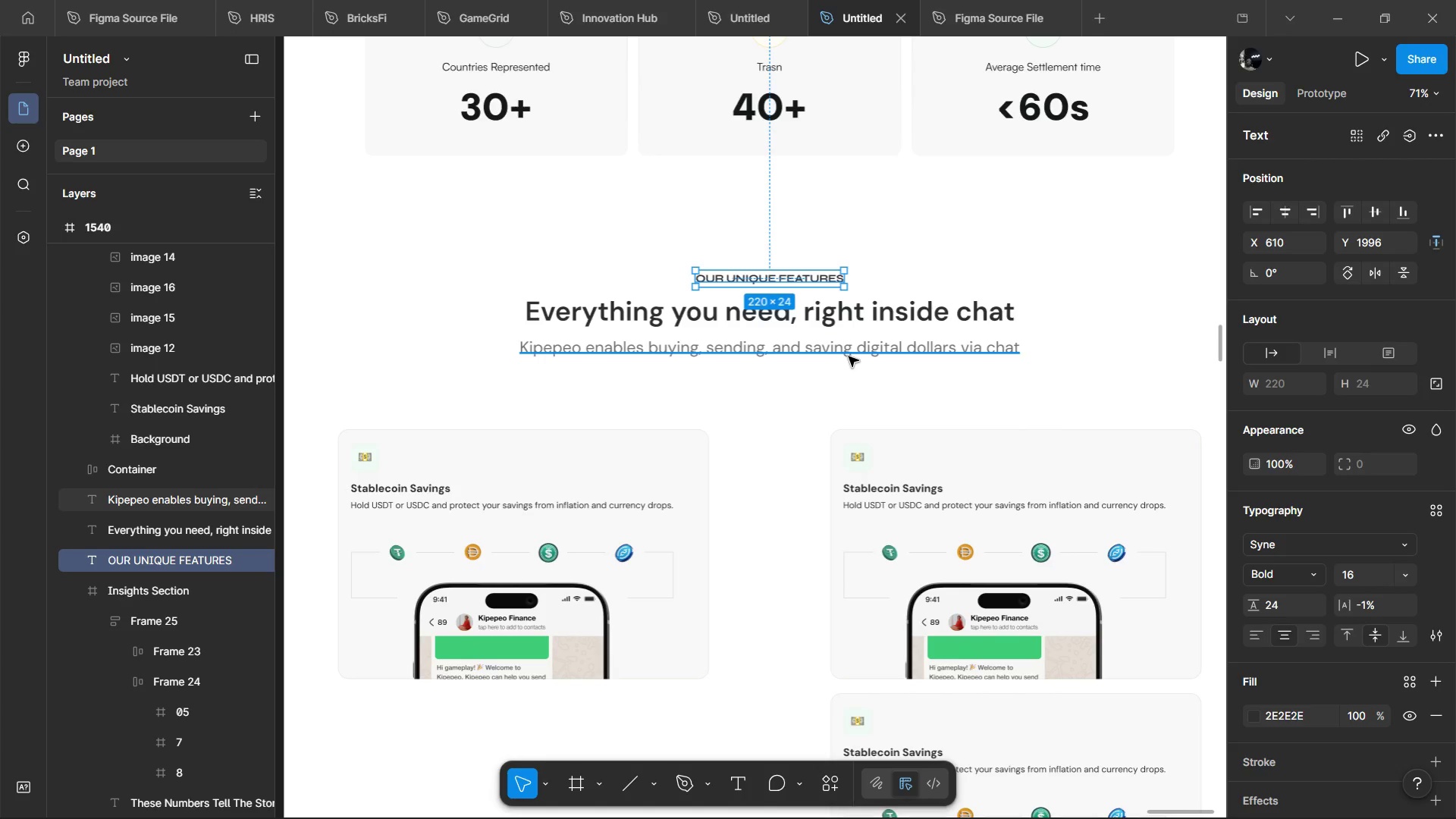 
hold_key(key=ShiftLeft, duration=1.52)
scroll: coordinate [849, 356], scroll_direction: down, amount: 2.0
 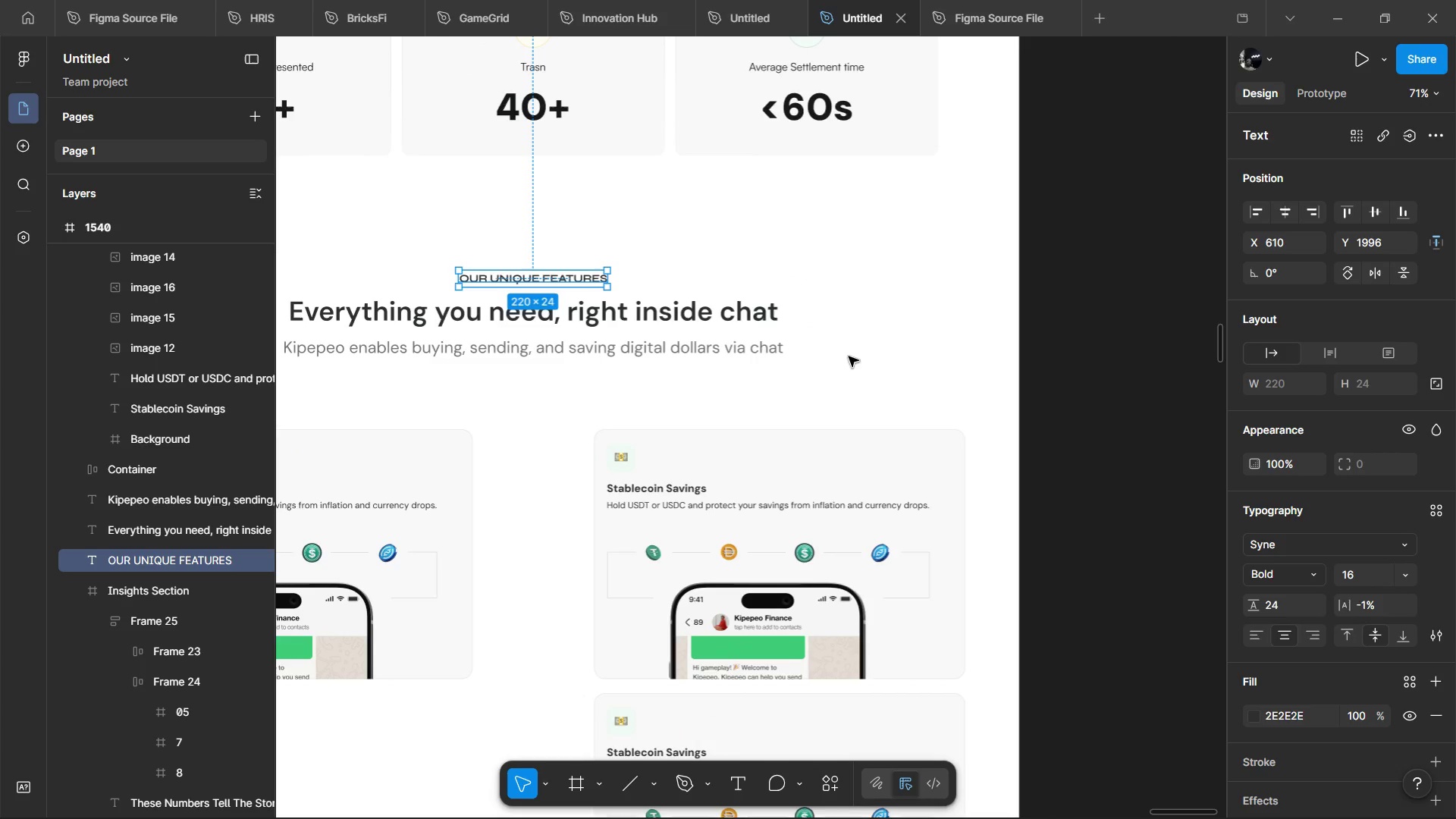 
hold_key(key=ShiftLeft, duration=1.5)
 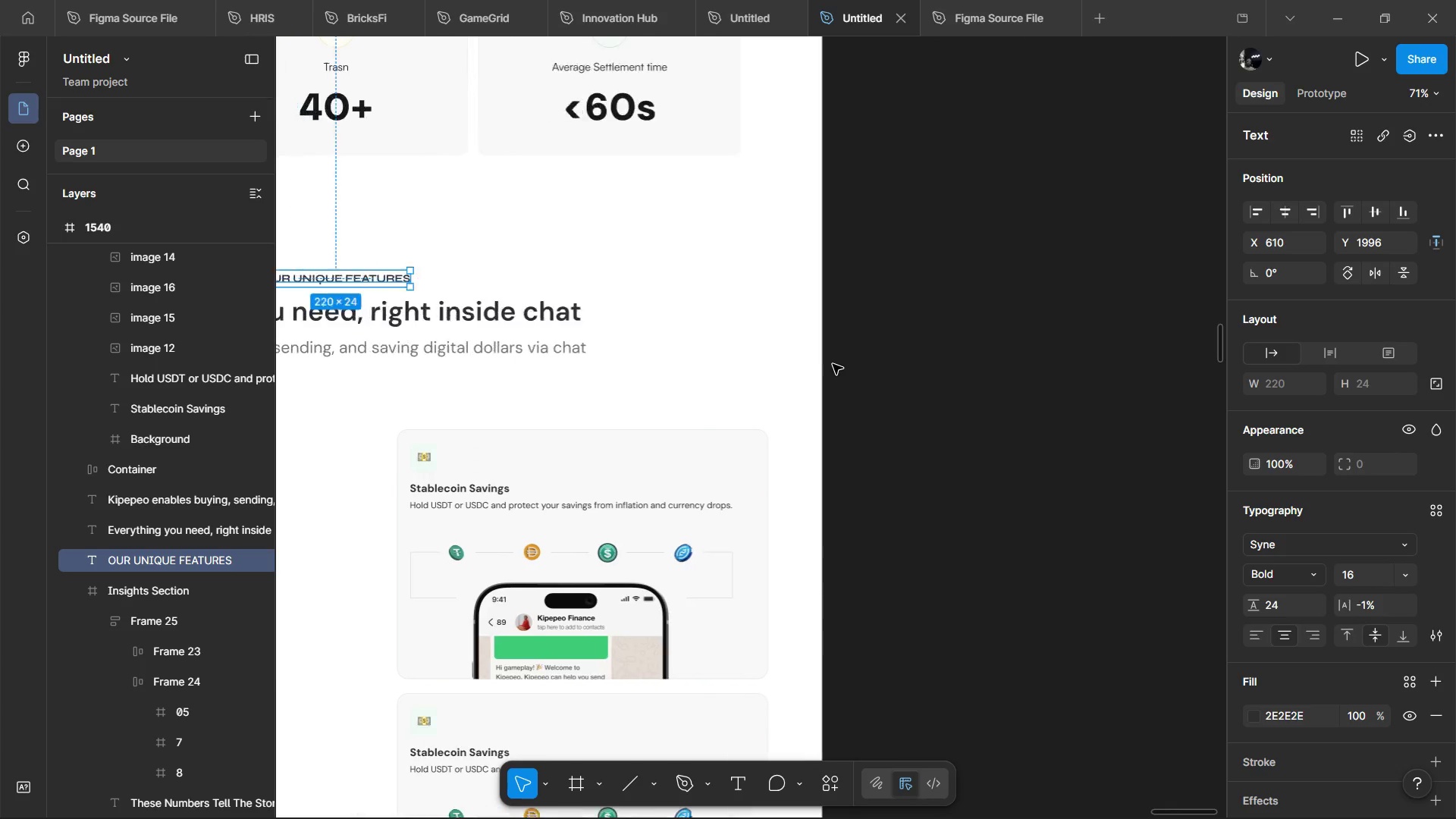 
hold_key(key=ShiftLeft, duration=1.52)
 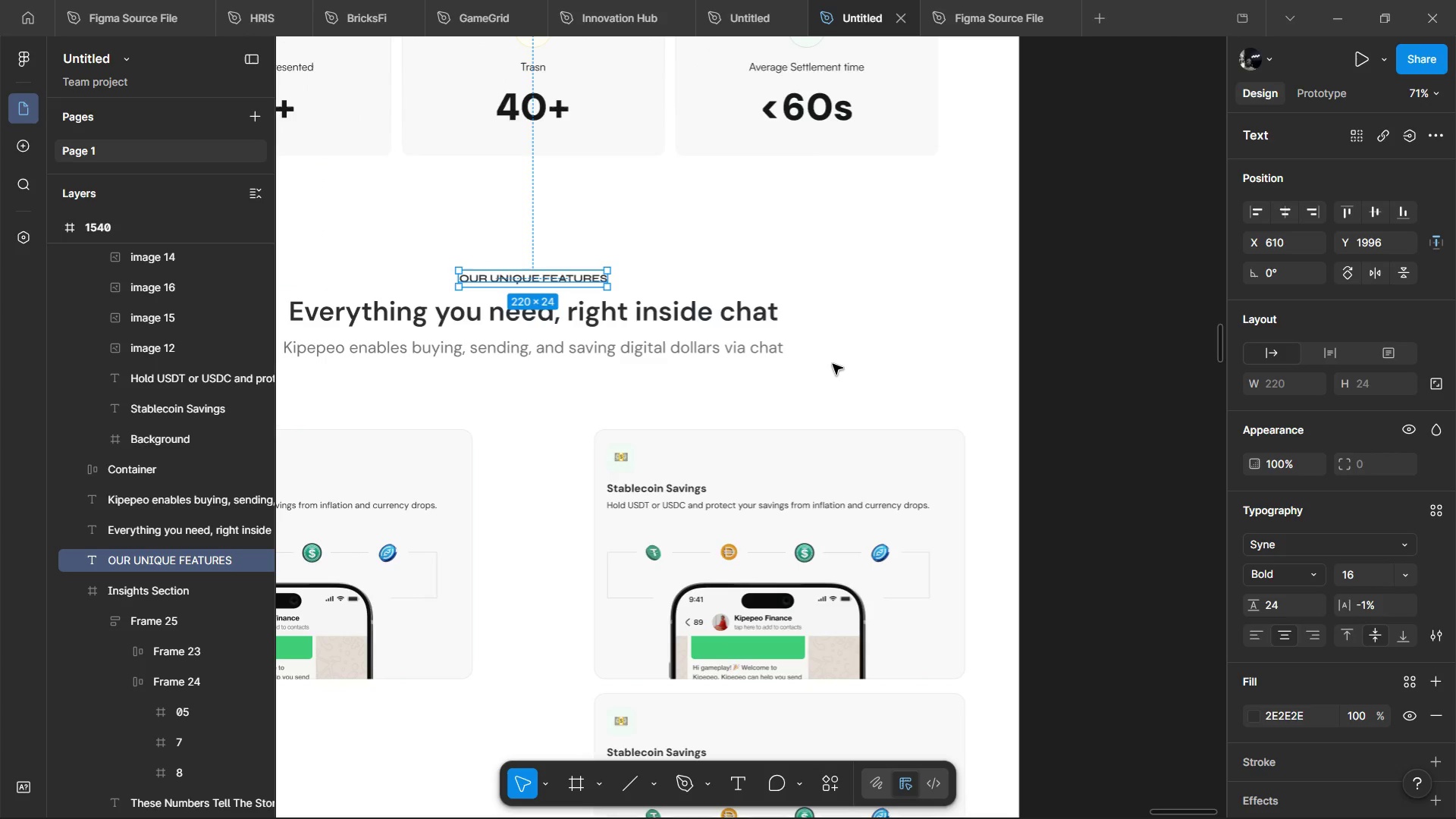 
scroll: coordinate [849, 357], scroll_direction: down, amount: 3.0
 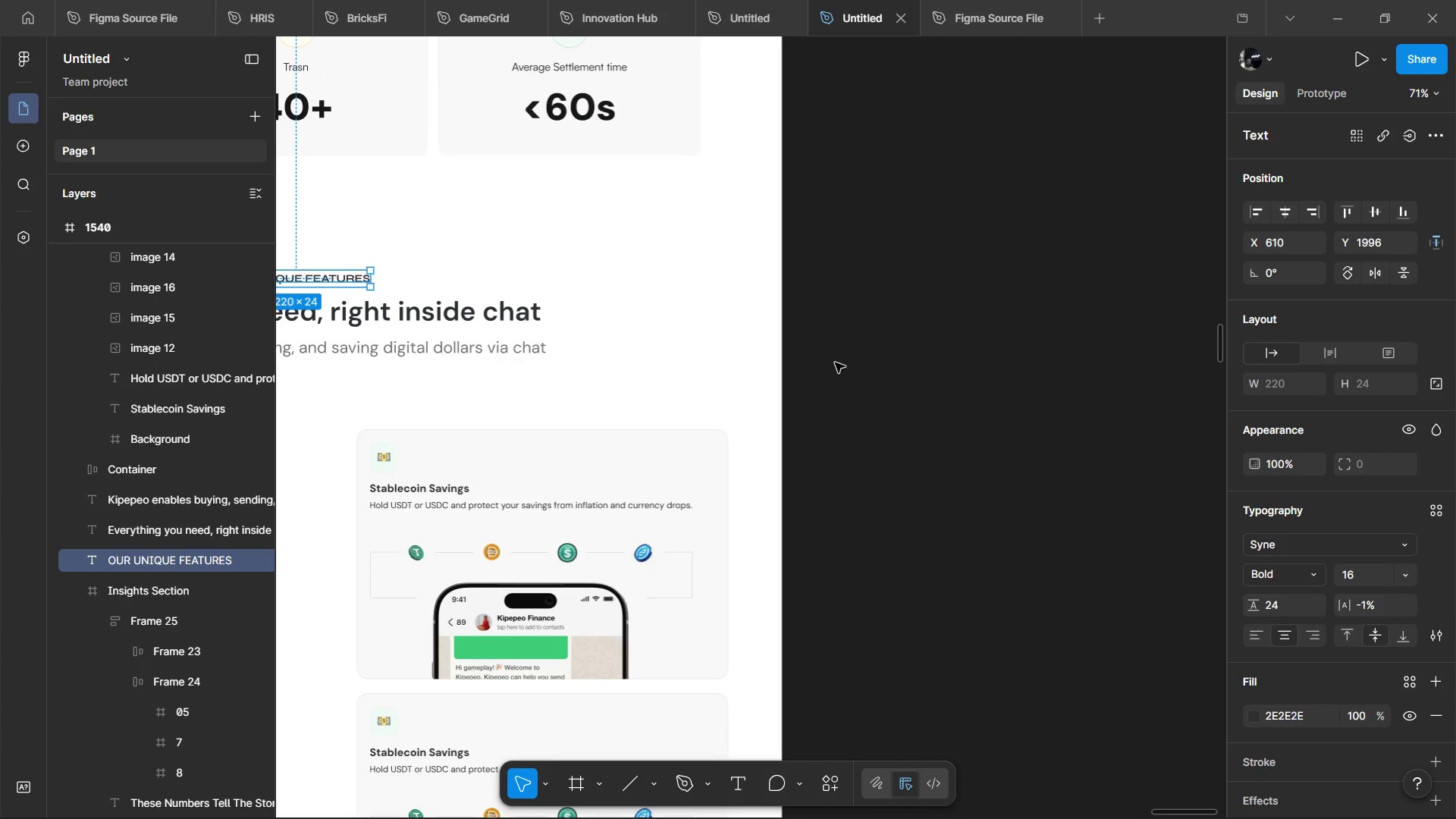 
scroll: coordinate [833, 364], scroll_direction: up, amount: 2.0
 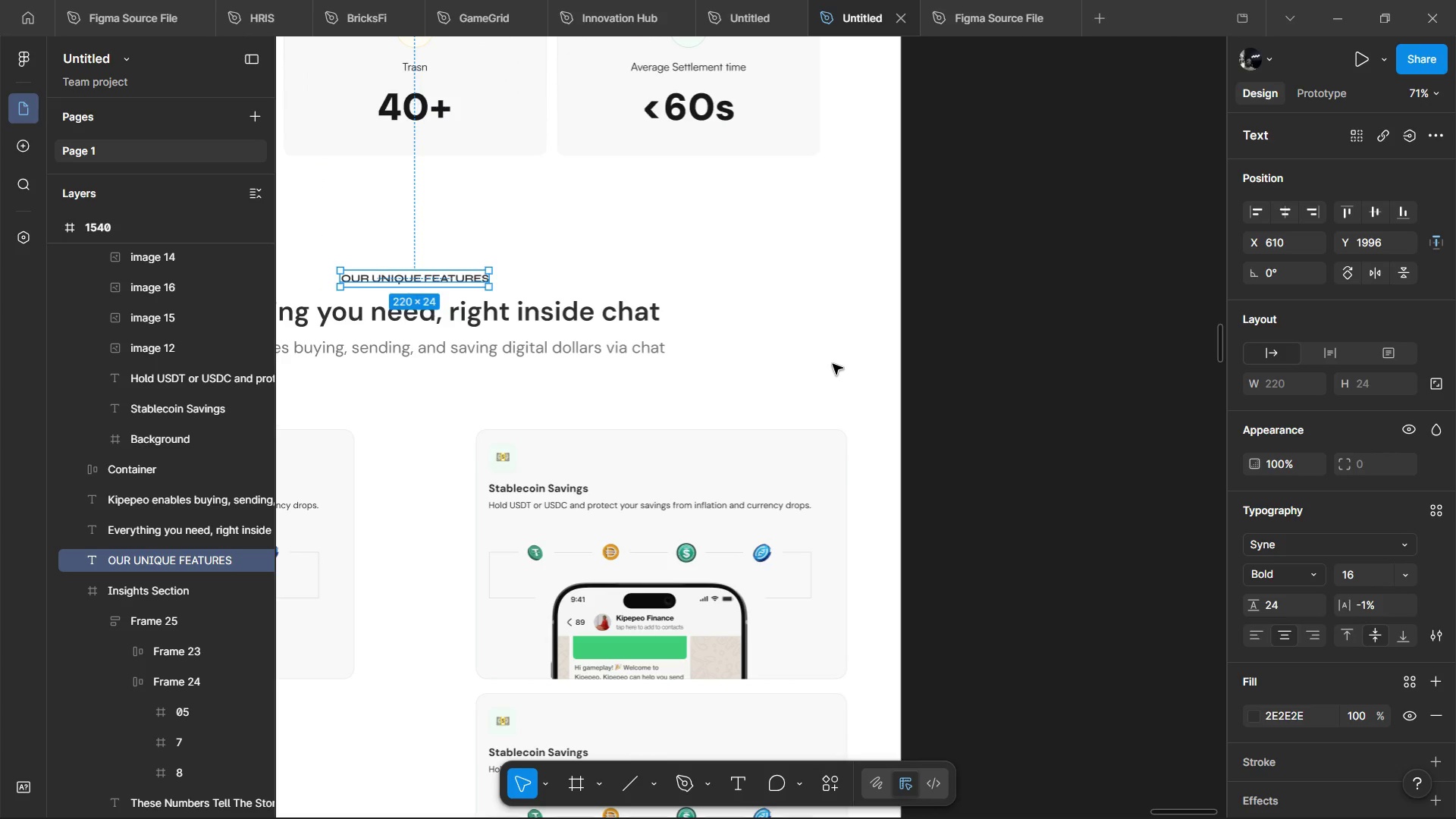 
hold_key(key=ShiftLeft, duration=1.31)
scroll: coordinate [833, 364], scroll_direction: up, amount: 3.0
 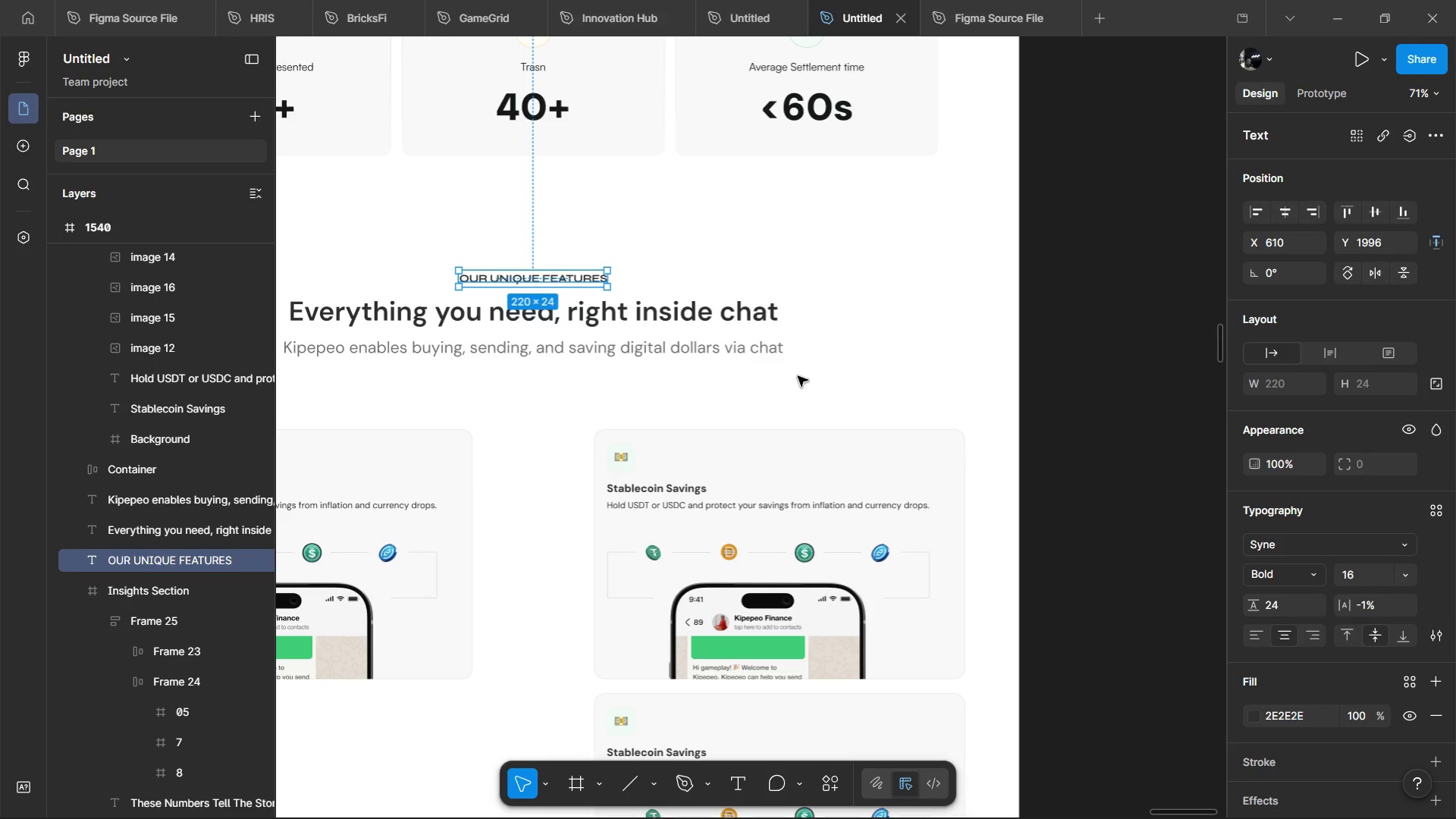 
wait(12.61)
 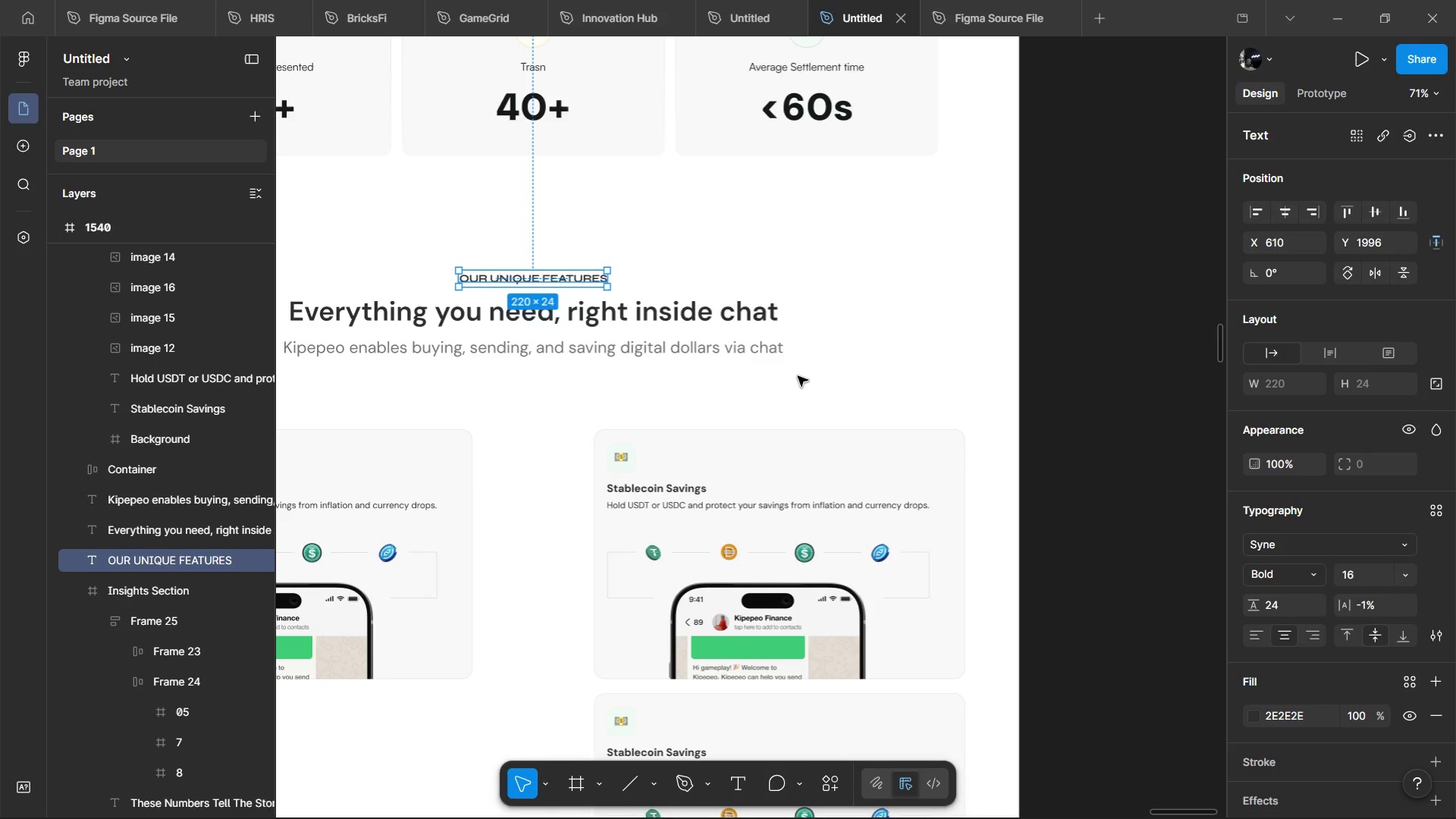 
hold_key(key=ShiftLeft, duration=1.51)
scroll: coordinate [840, 506], scroll_direction: up, amount: 4.0
 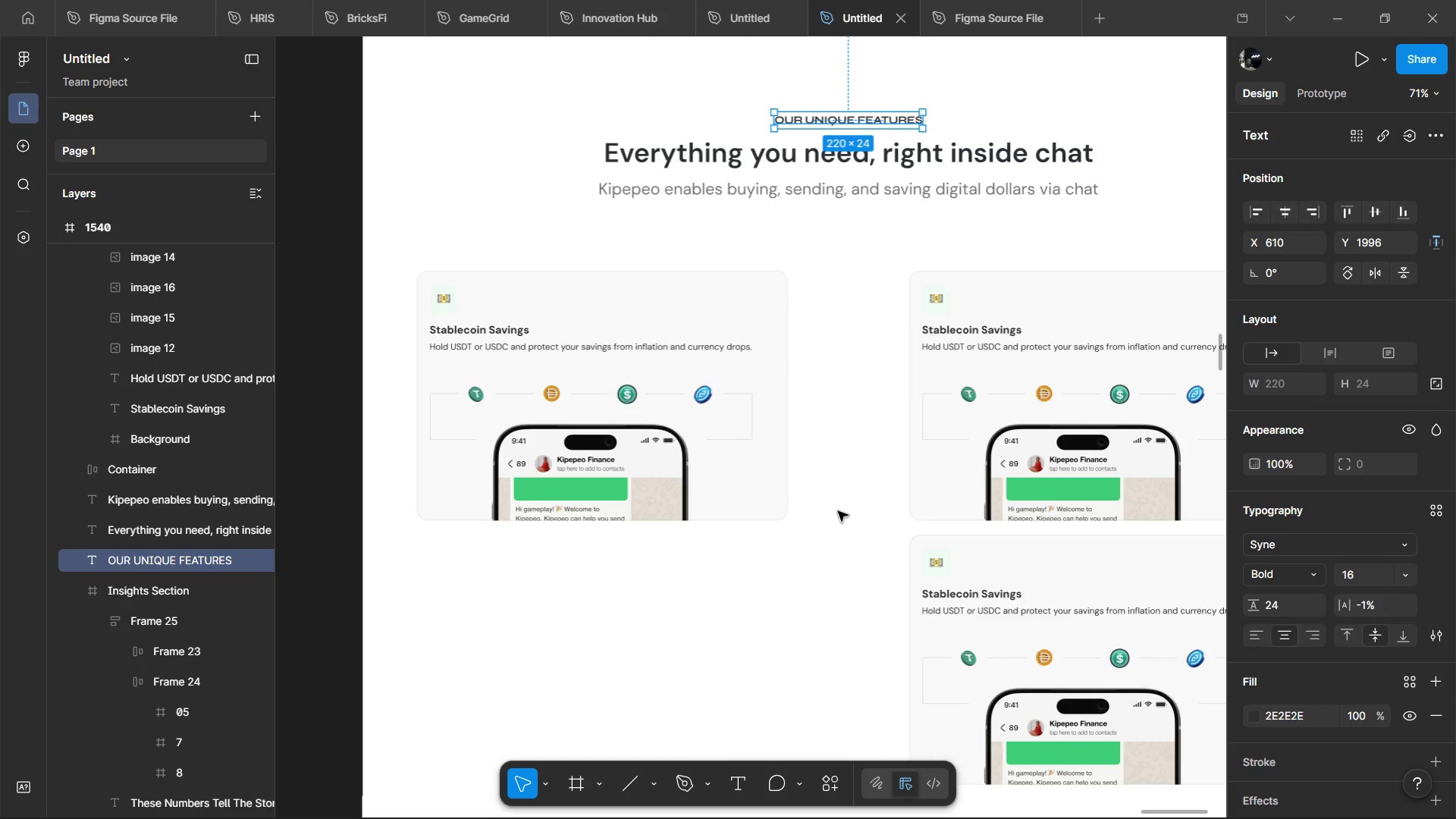 
hold_key(key=ShiftLeft, duration=1.39)
scroll: coordinate [822, 554], scroll_direction: down, amount: 3.0
 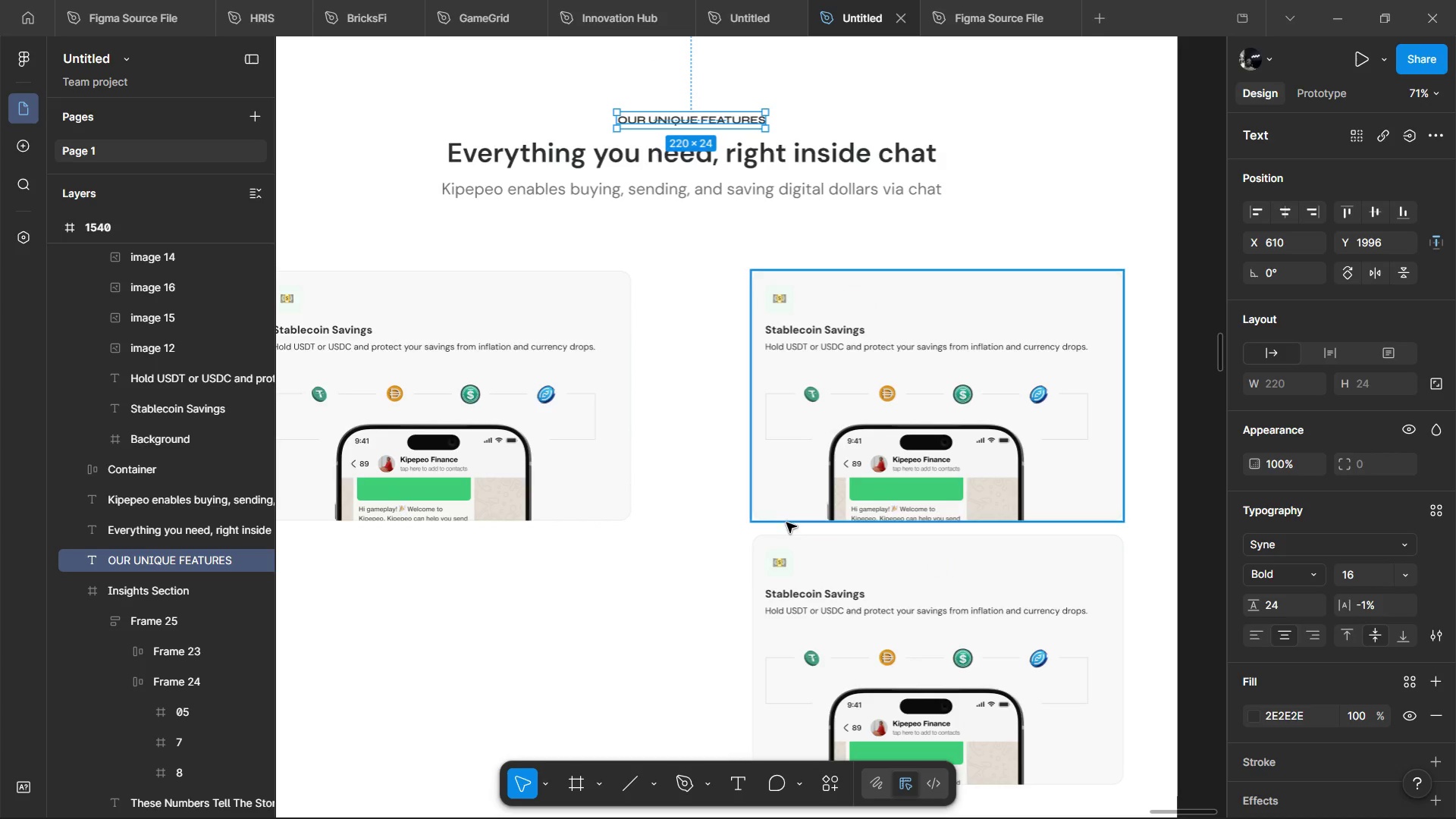 
hold_key(key=ShiftLeft, duration=0.59)
scroll: coordinate [777, 546], scroll_direction: up, amount: 2.0
 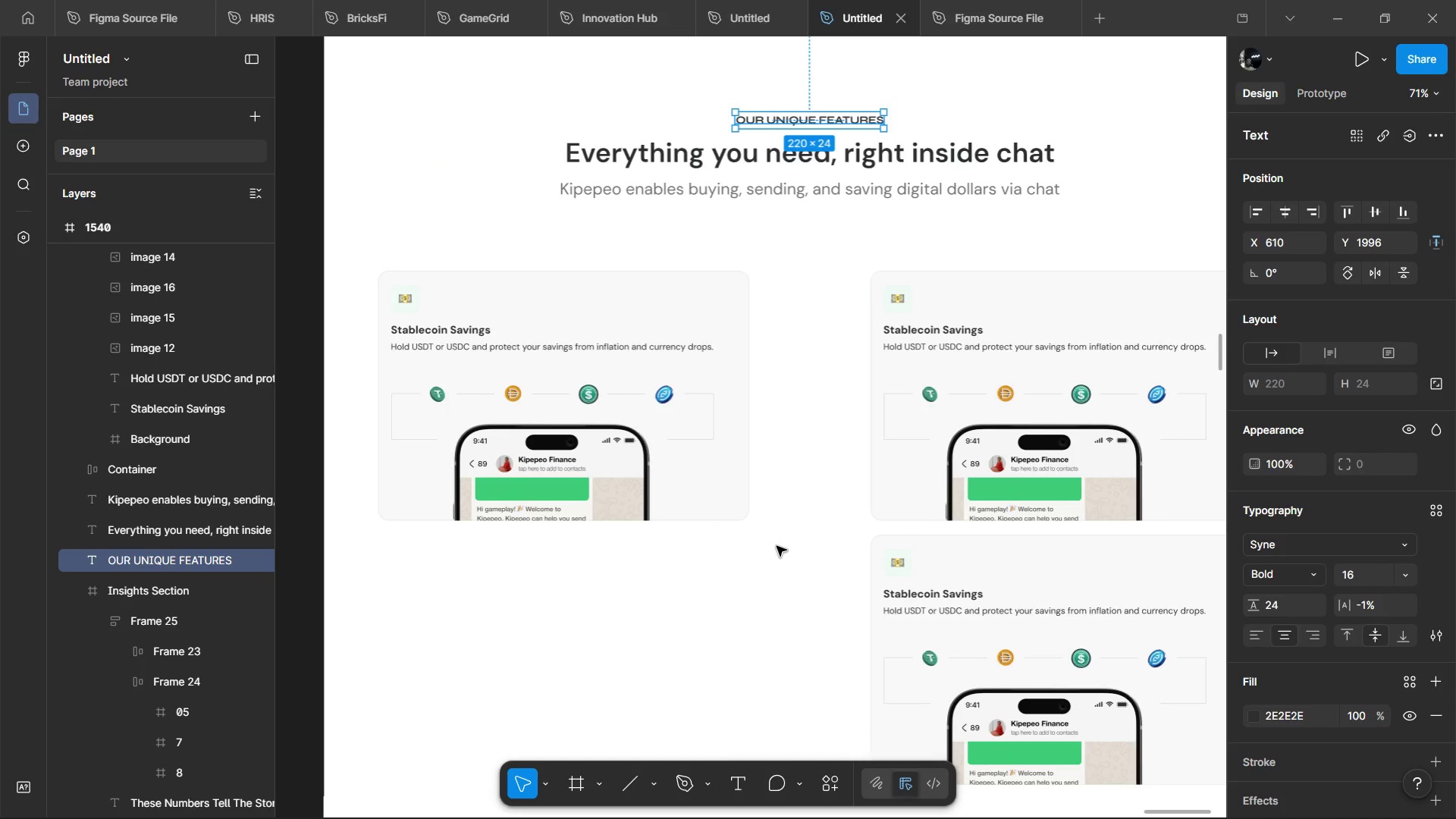 
key(Alt+Tab)
 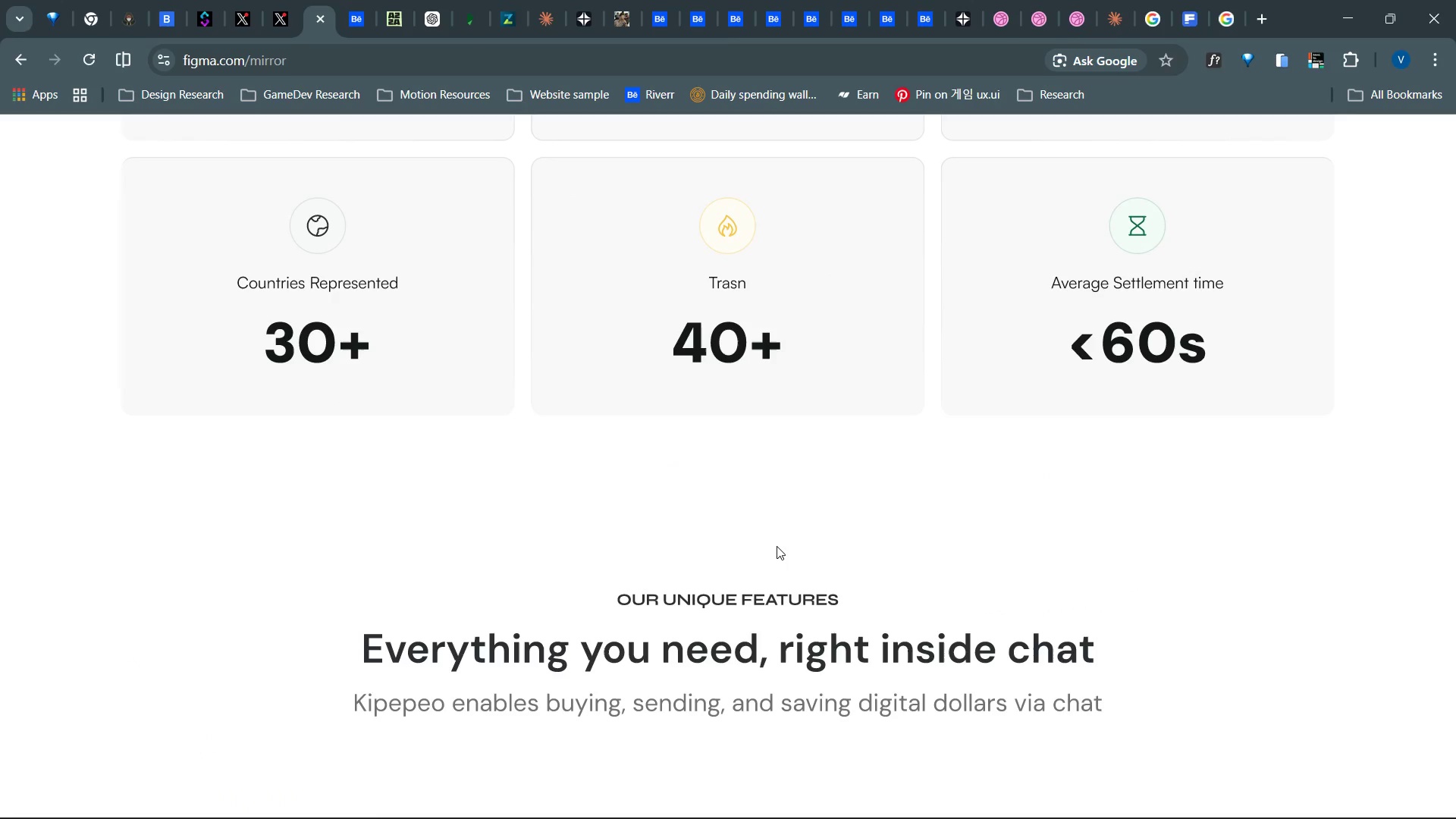 
key(Alt+AltLeft)
 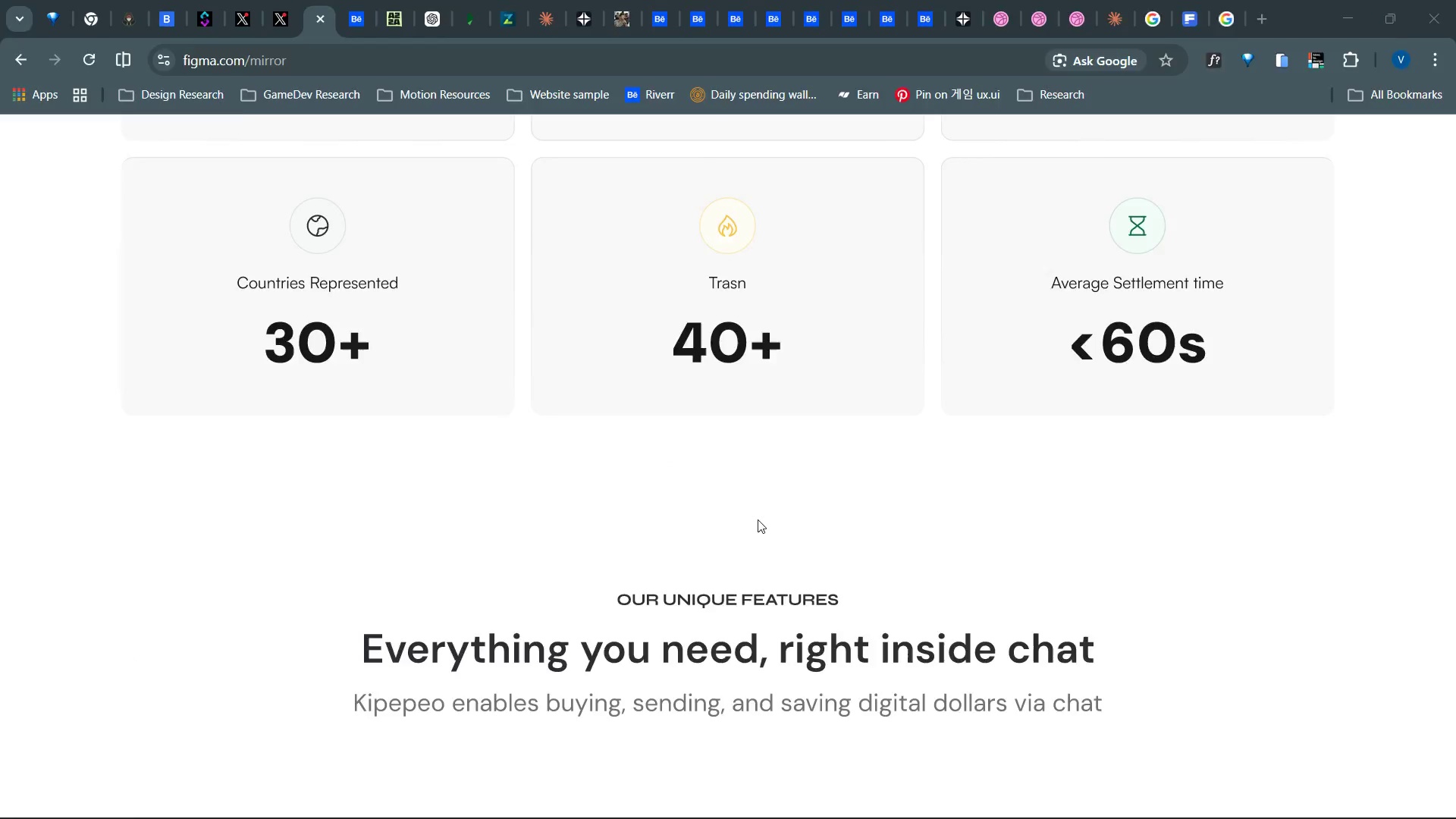 
key(Alt+Tab)
 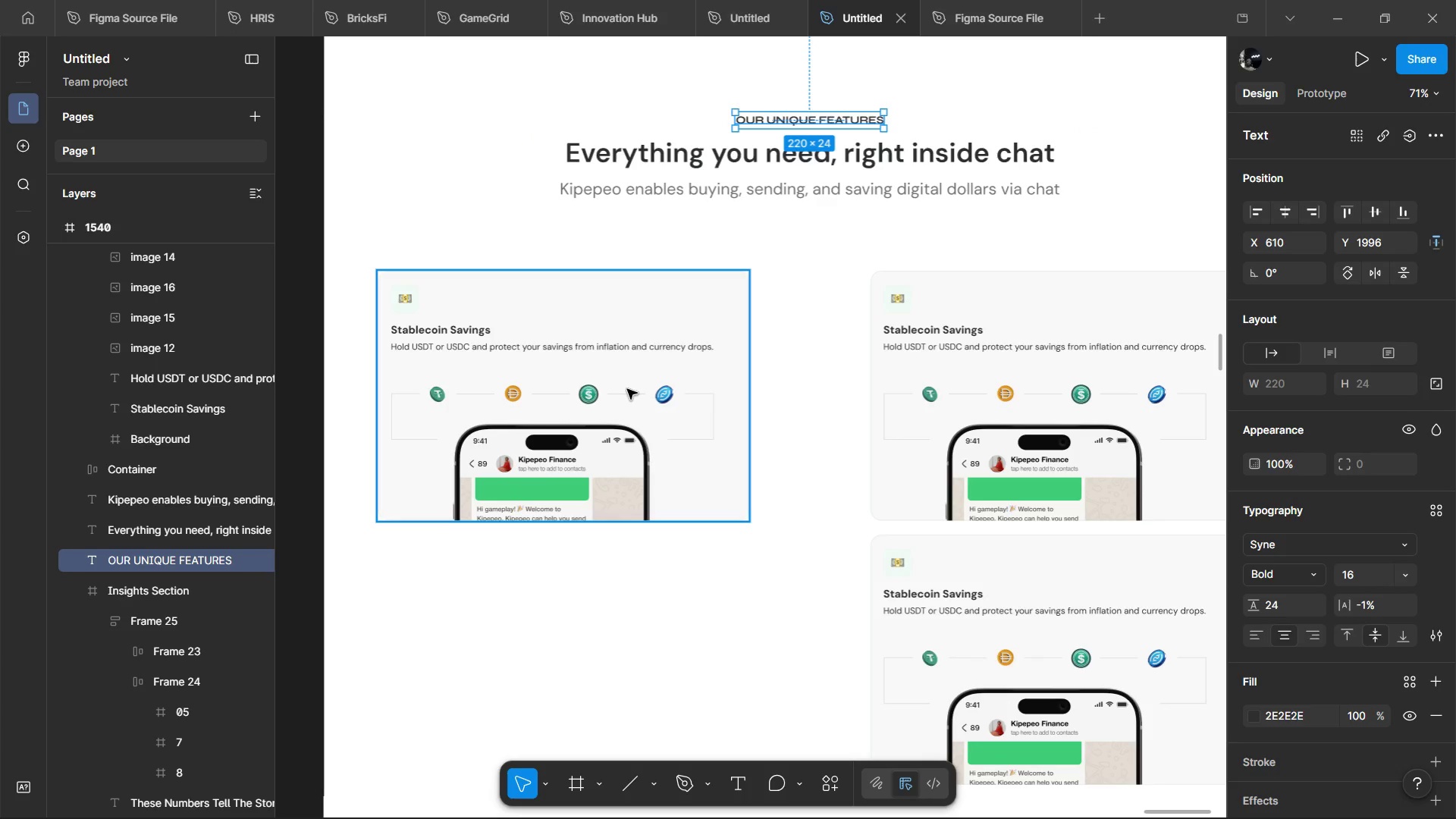 
key(Alt+AltLeft)
 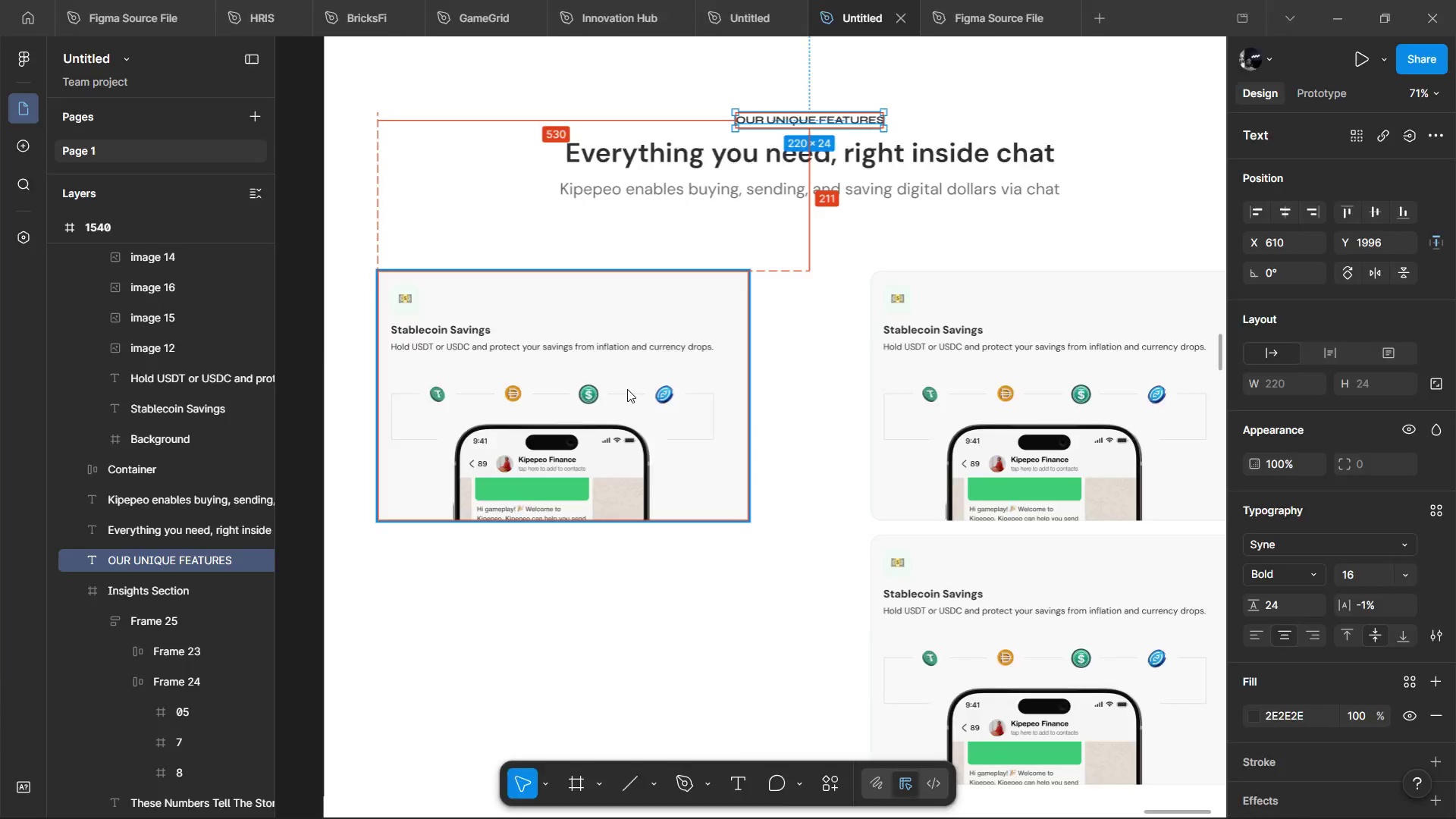 
key(Alt+Tab)
 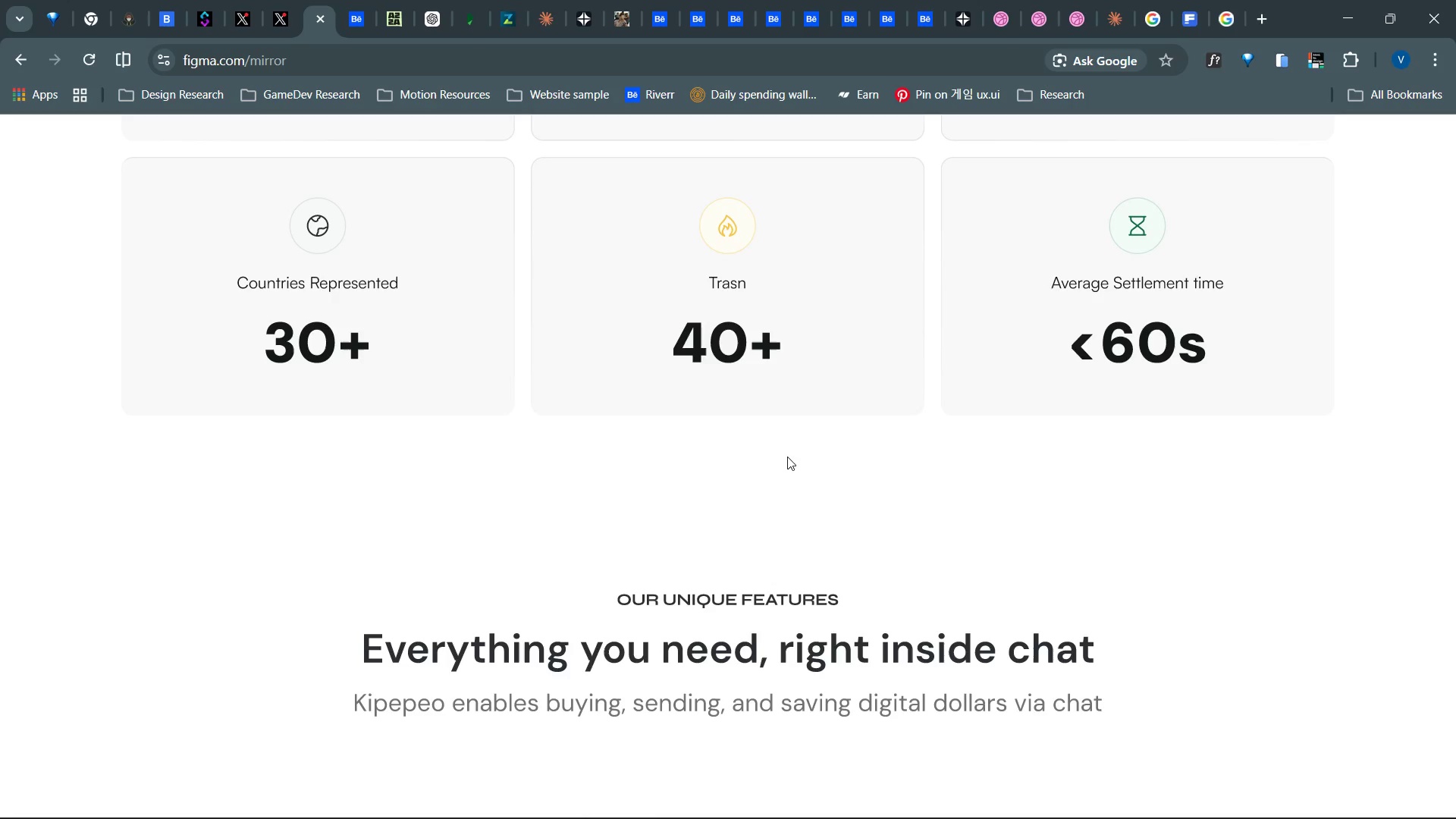 
left_click_drag(start_coordinate=[767, 502], to_coordinate=[820, 220])
 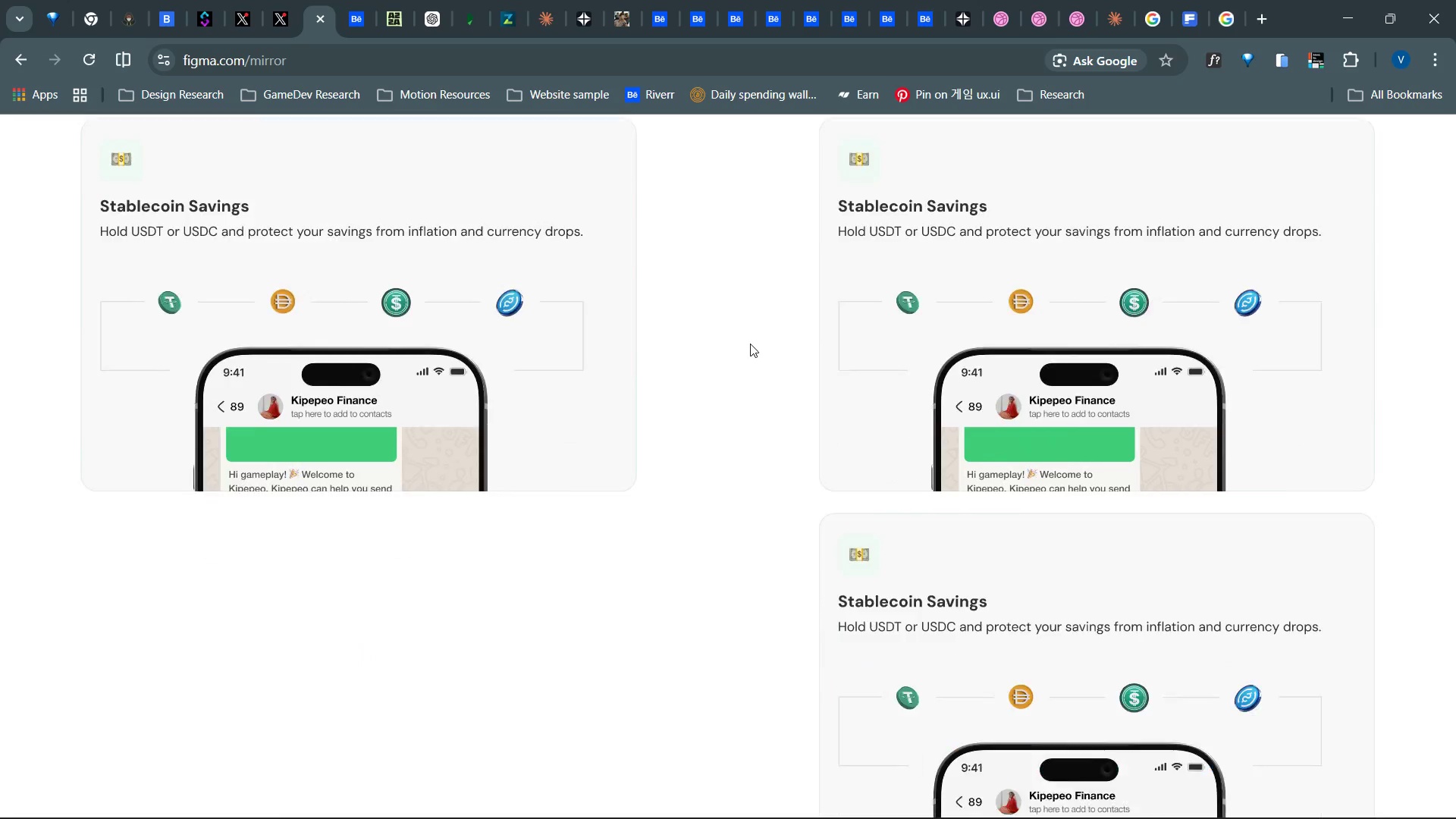 
left_click_drag(start_coordinate=[749, 344], to_coordinate=[741, 397])
 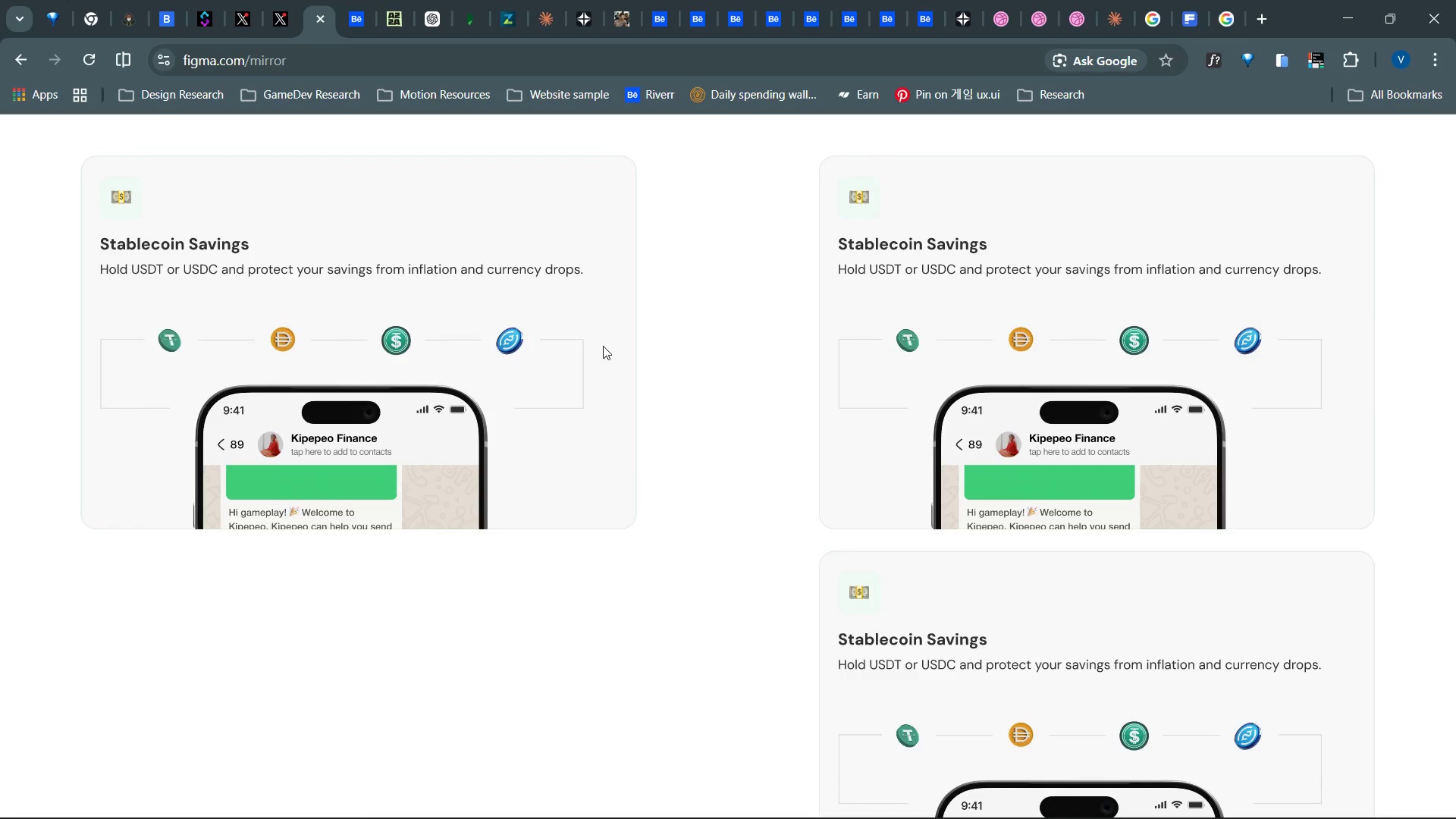 
key(Alt+AltLeft)
 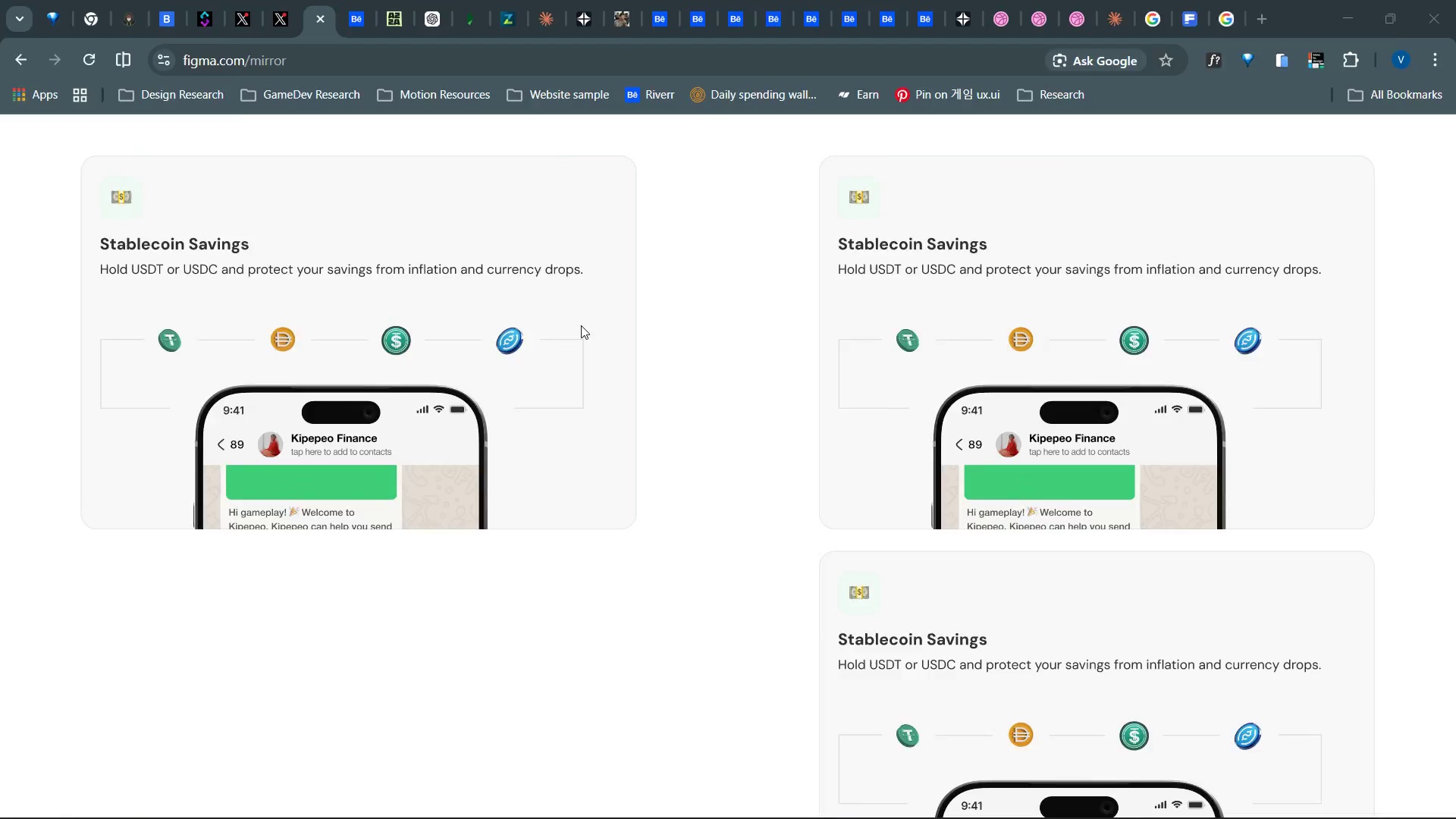 
key(Alt+Tab)
 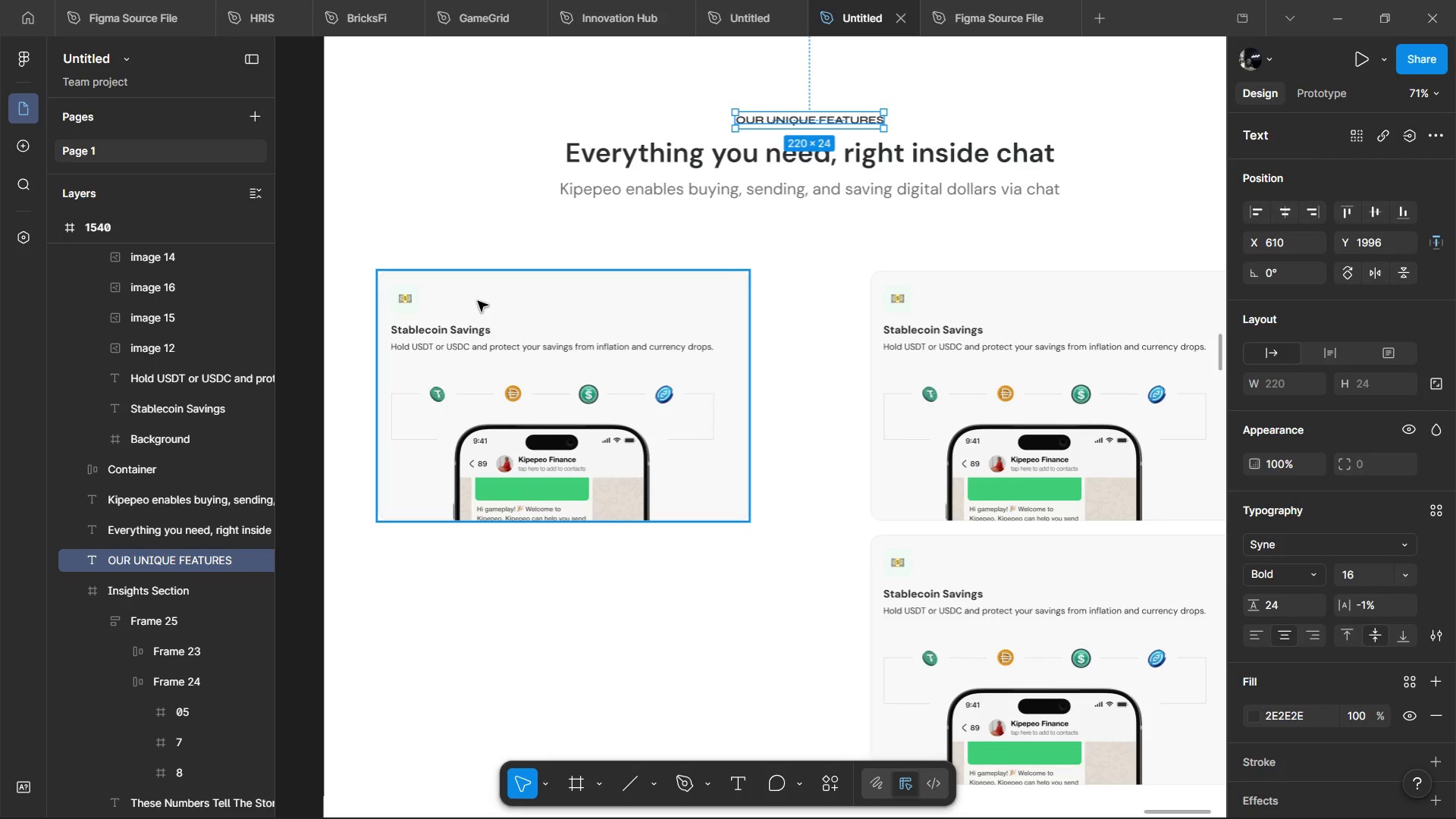 
hold_key(key=ControlLeft, duration=1.08)
left_click([458, 322])
 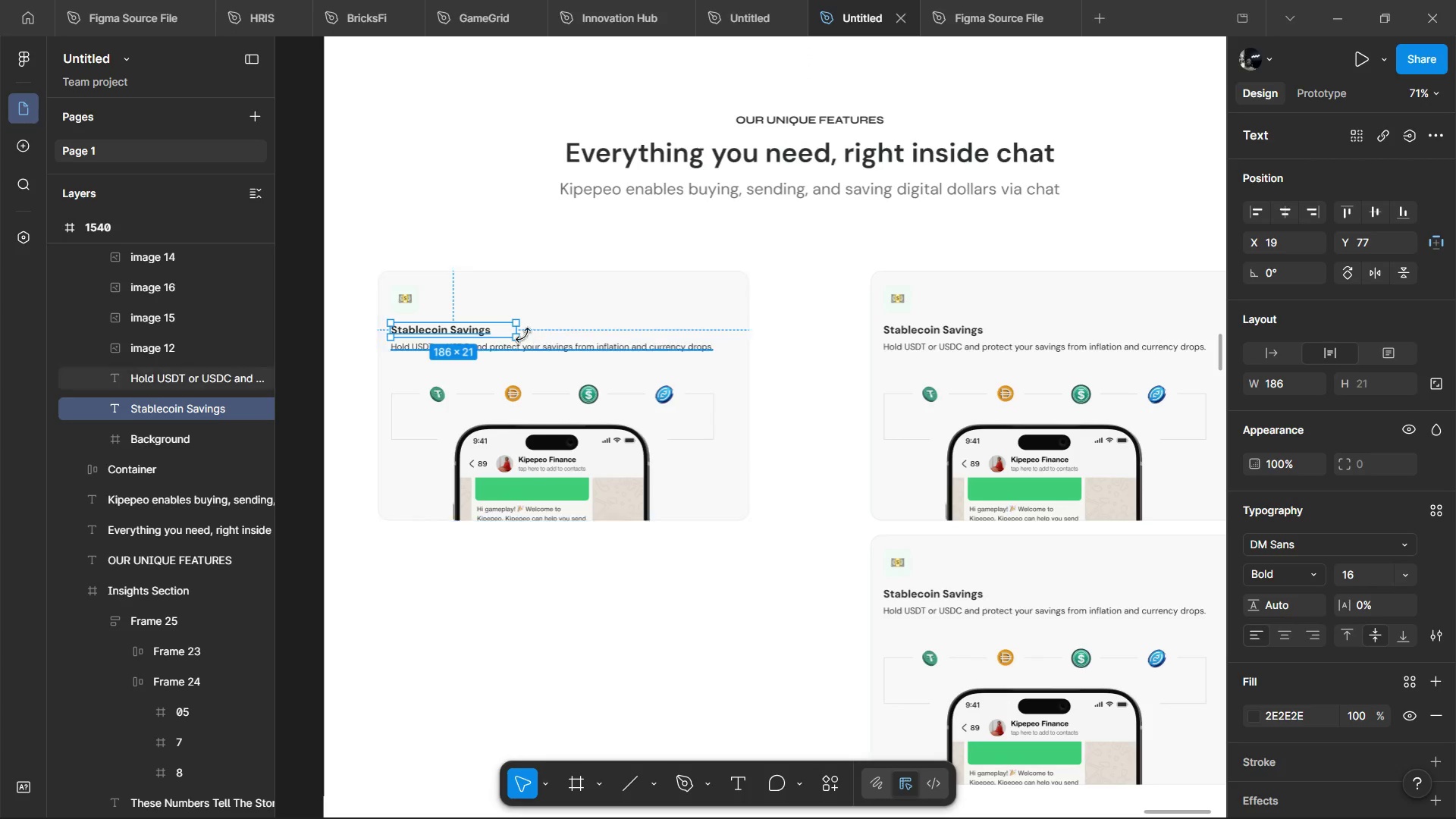 
hold_key(key=ControlLeft, duration=0.66)
scroll: coordinate [463, 338], scroll_direction: up, amount: 4.0
 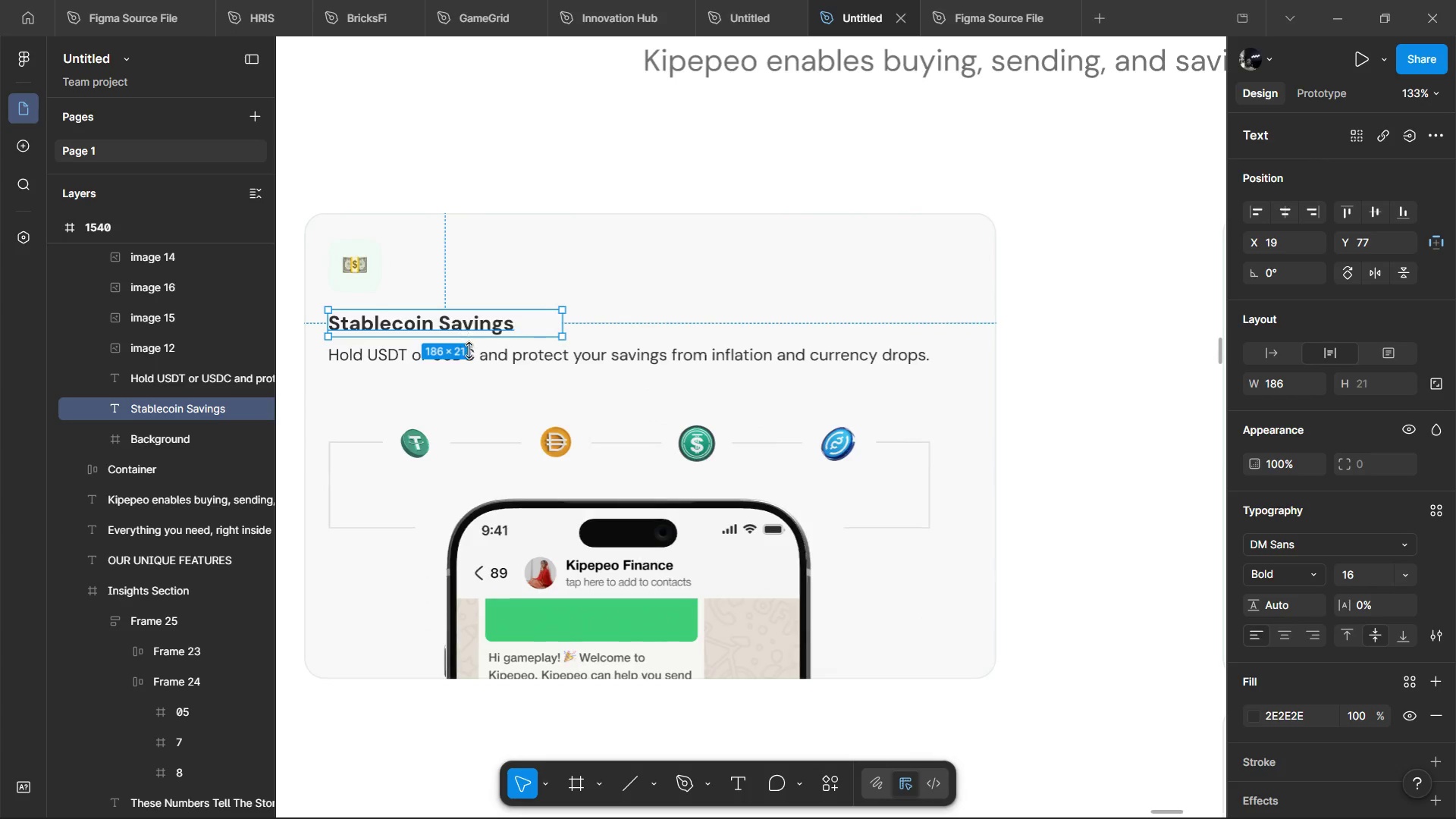 
hold_key(key=ShiftLeft, duration=0.62)
scroll: coordinate [592, 375], scroll_direction: up, amount: 4.0
 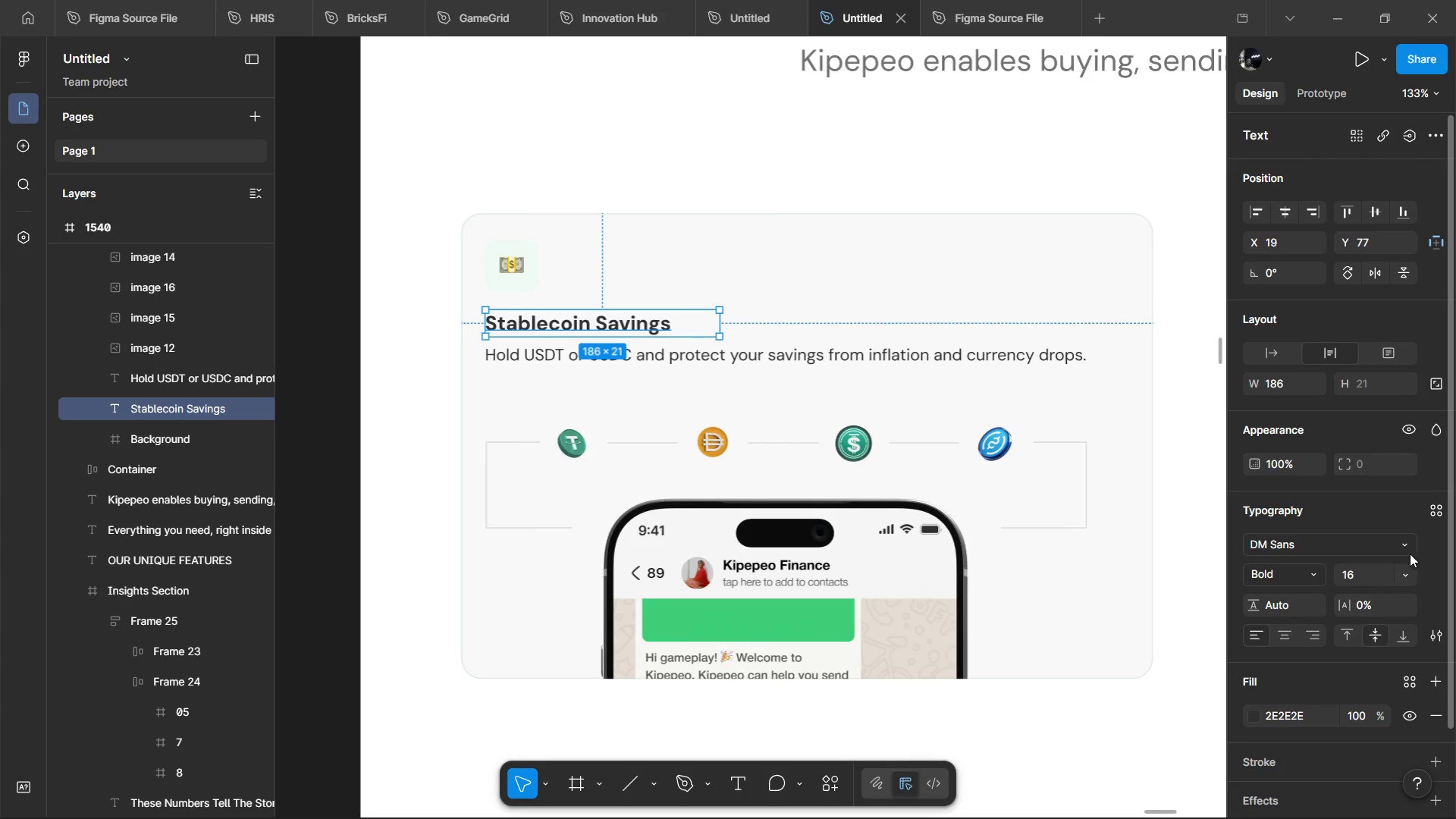 
left_click([1409, 565])
 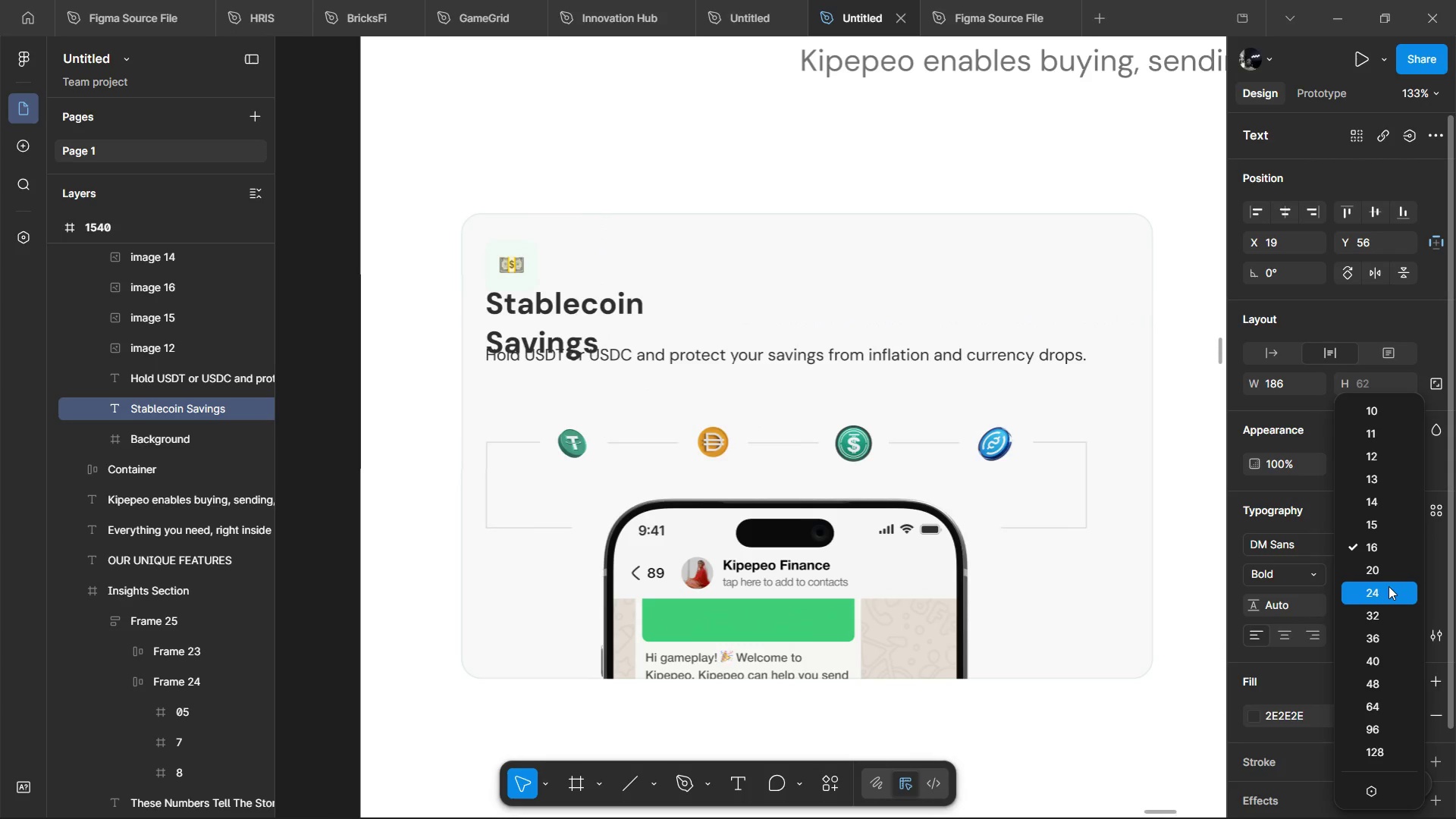 
left_click([1387, 588])
 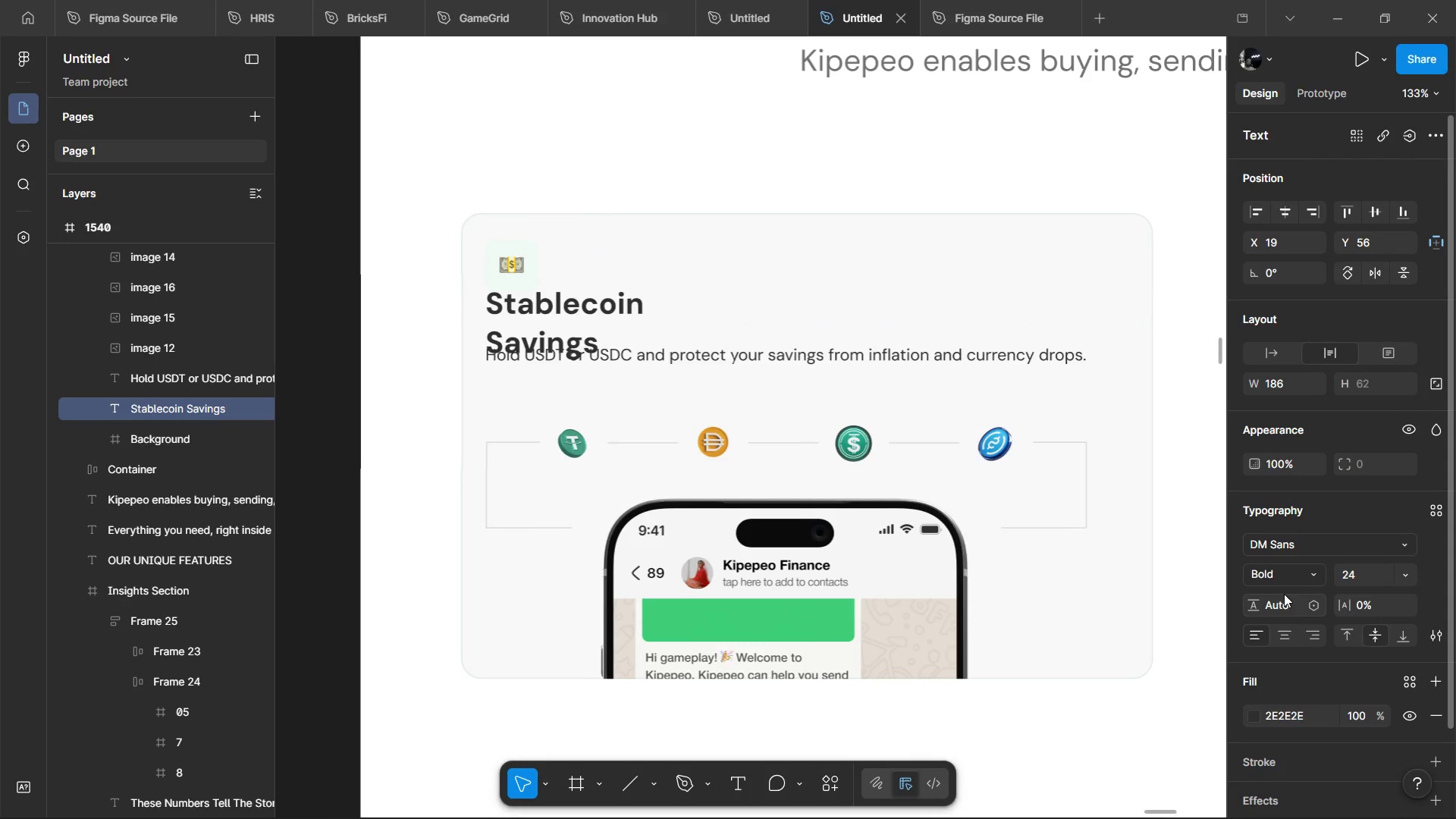 
key(Alt+AltLeft)
 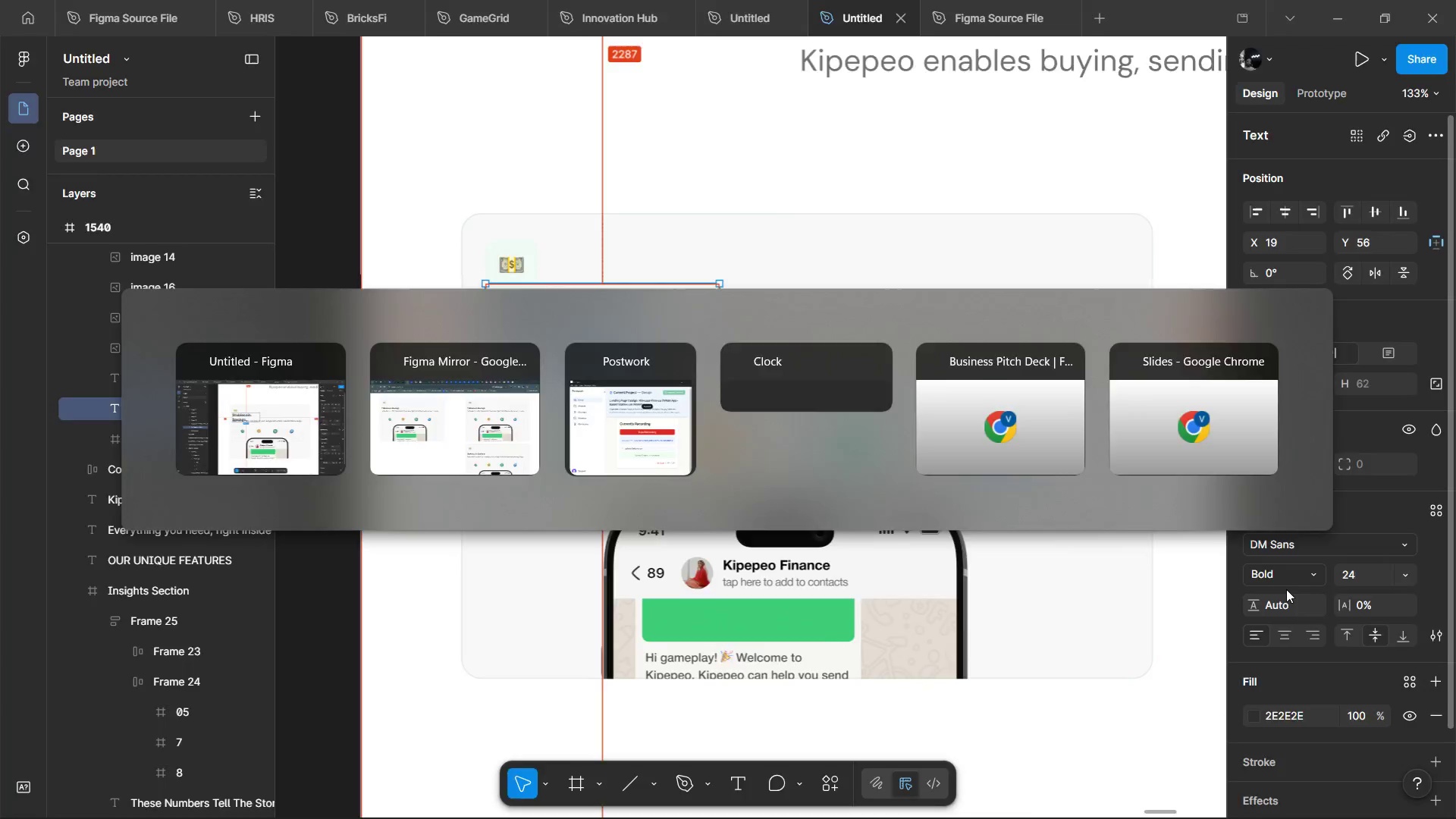 
key(Alt+Tab)
 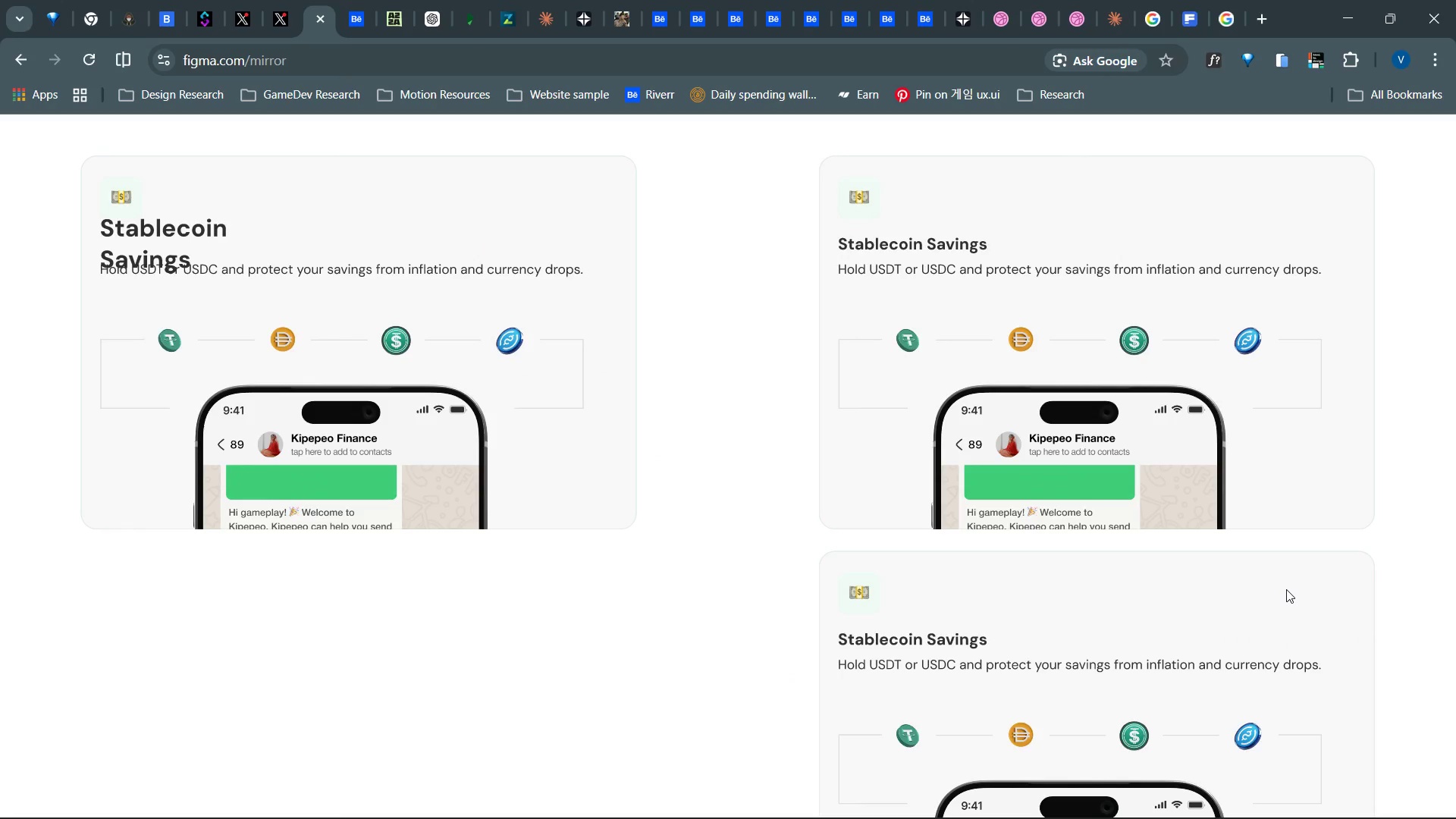 
key(Alt+AltLeft)
 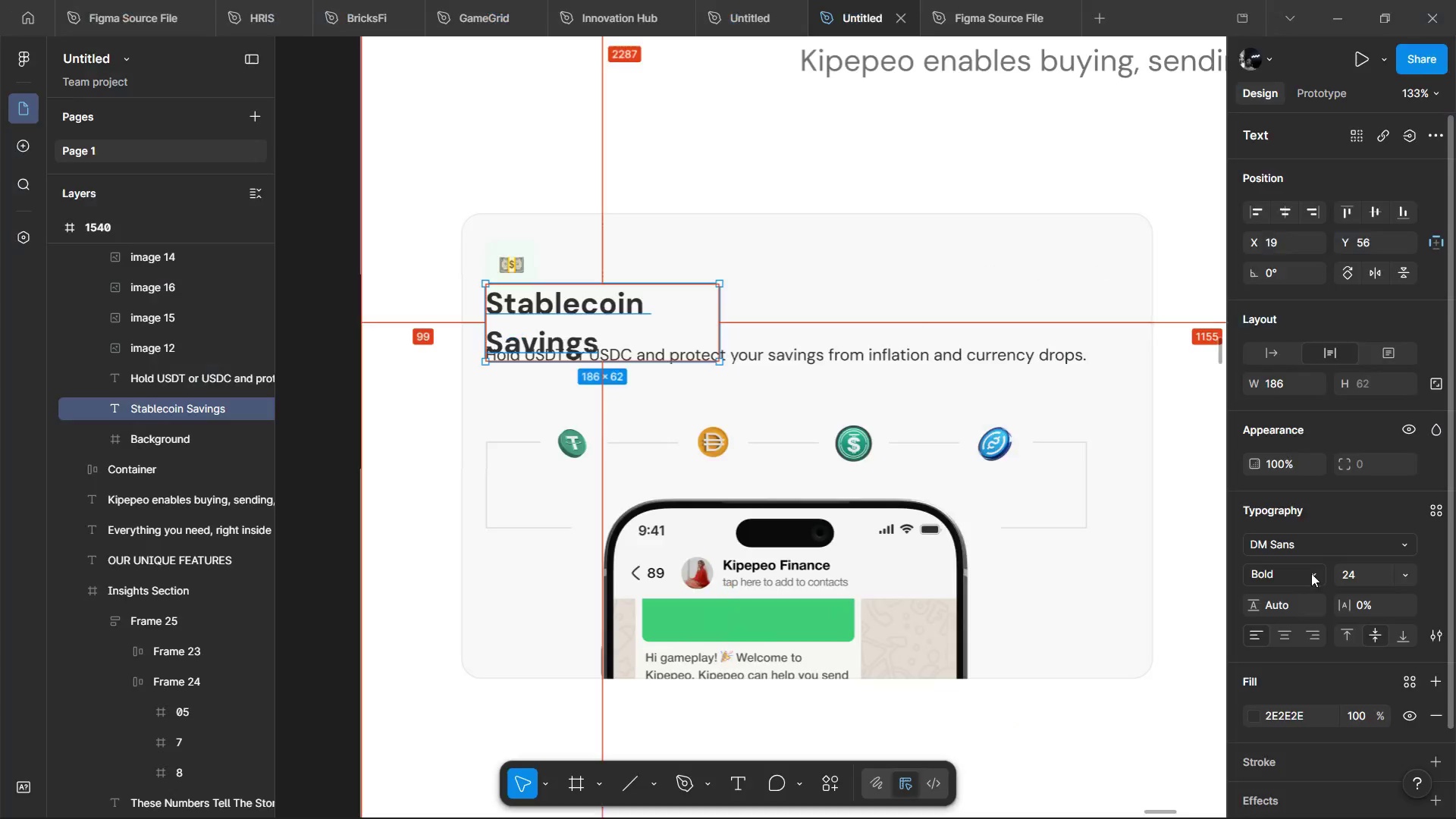 
key(Alt+Tab)
 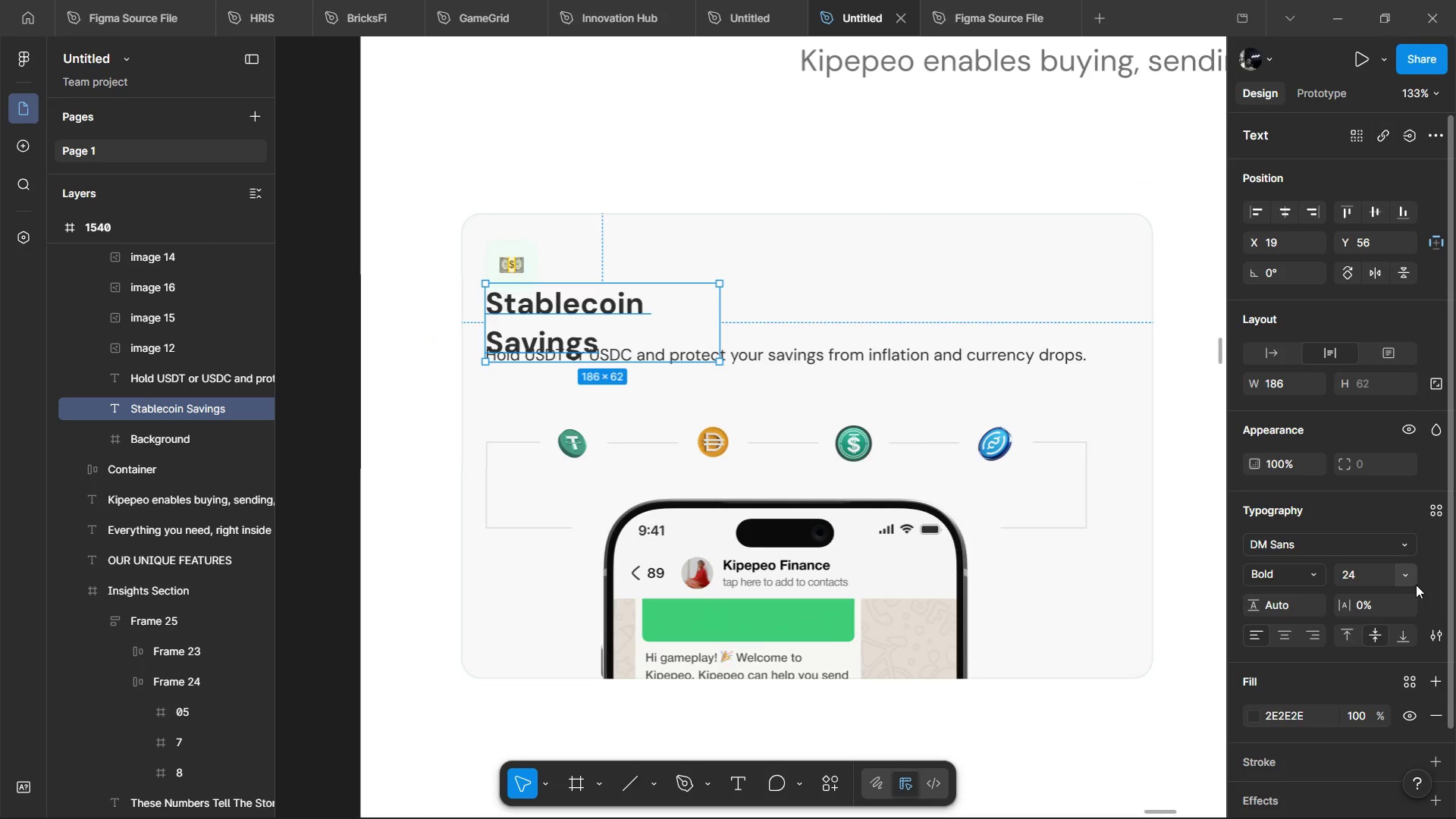 
left_click([1416, 574])
 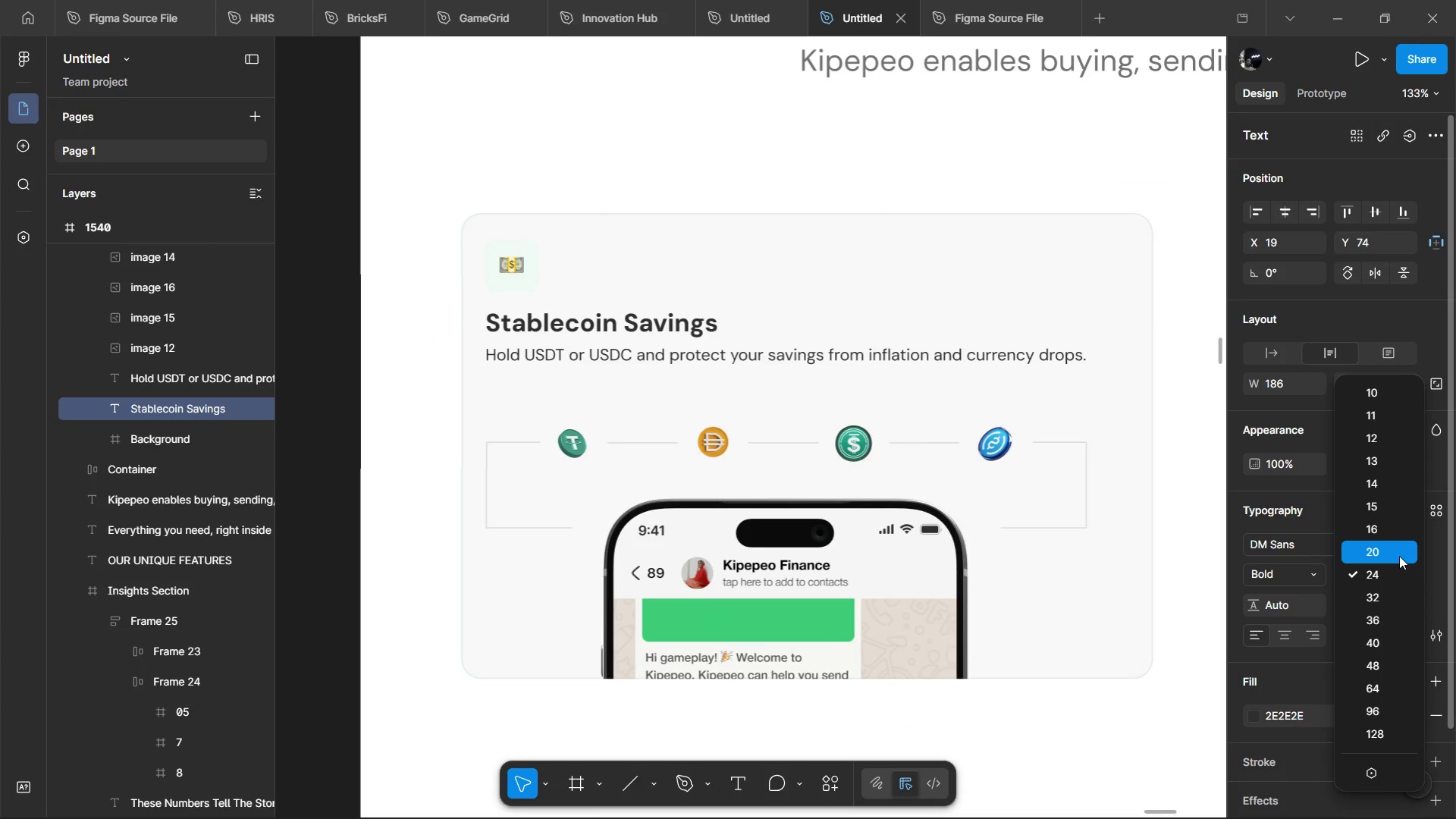 
left_click([1399, 556])
 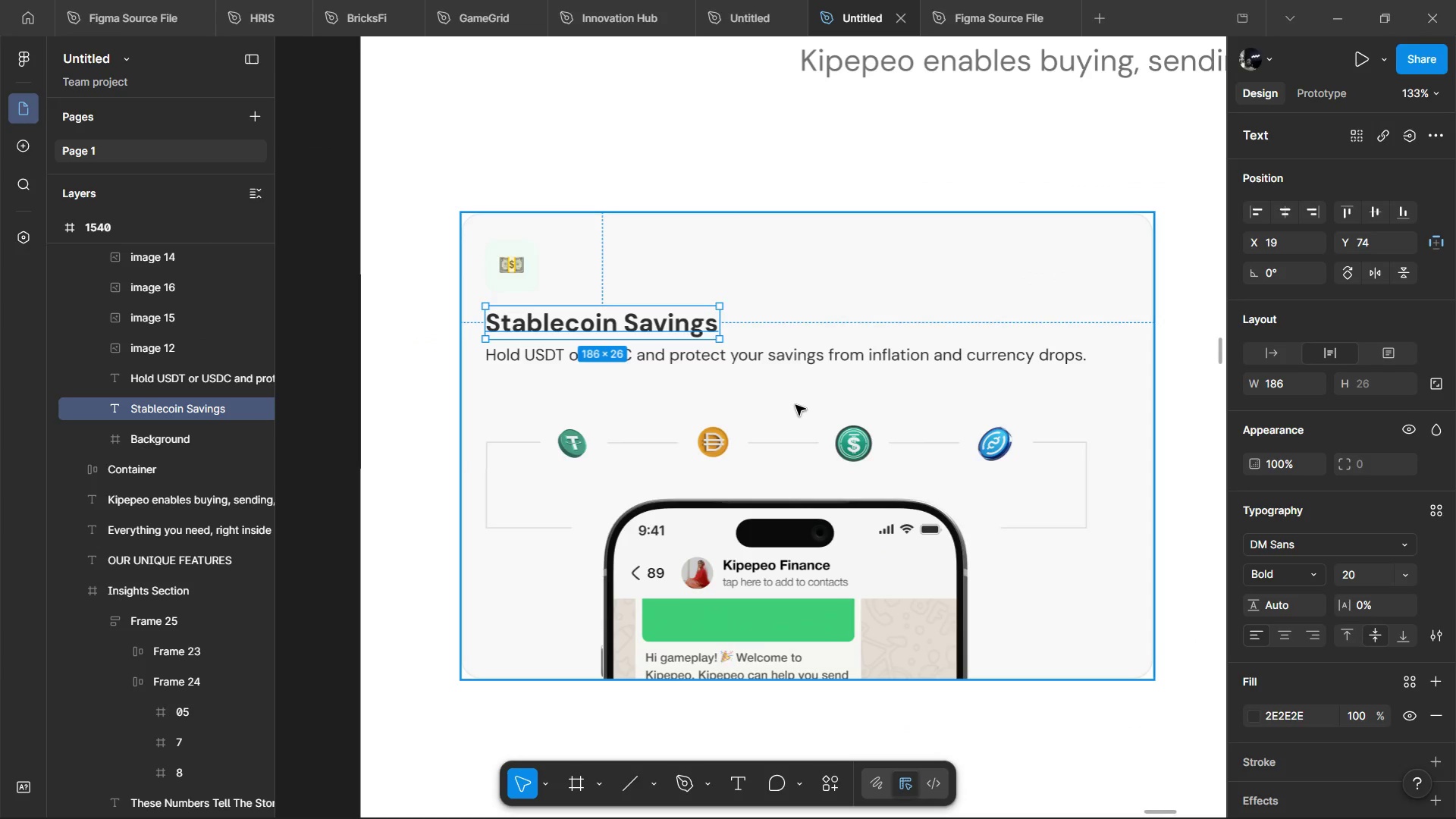 
key(Alt+AltLeft)
 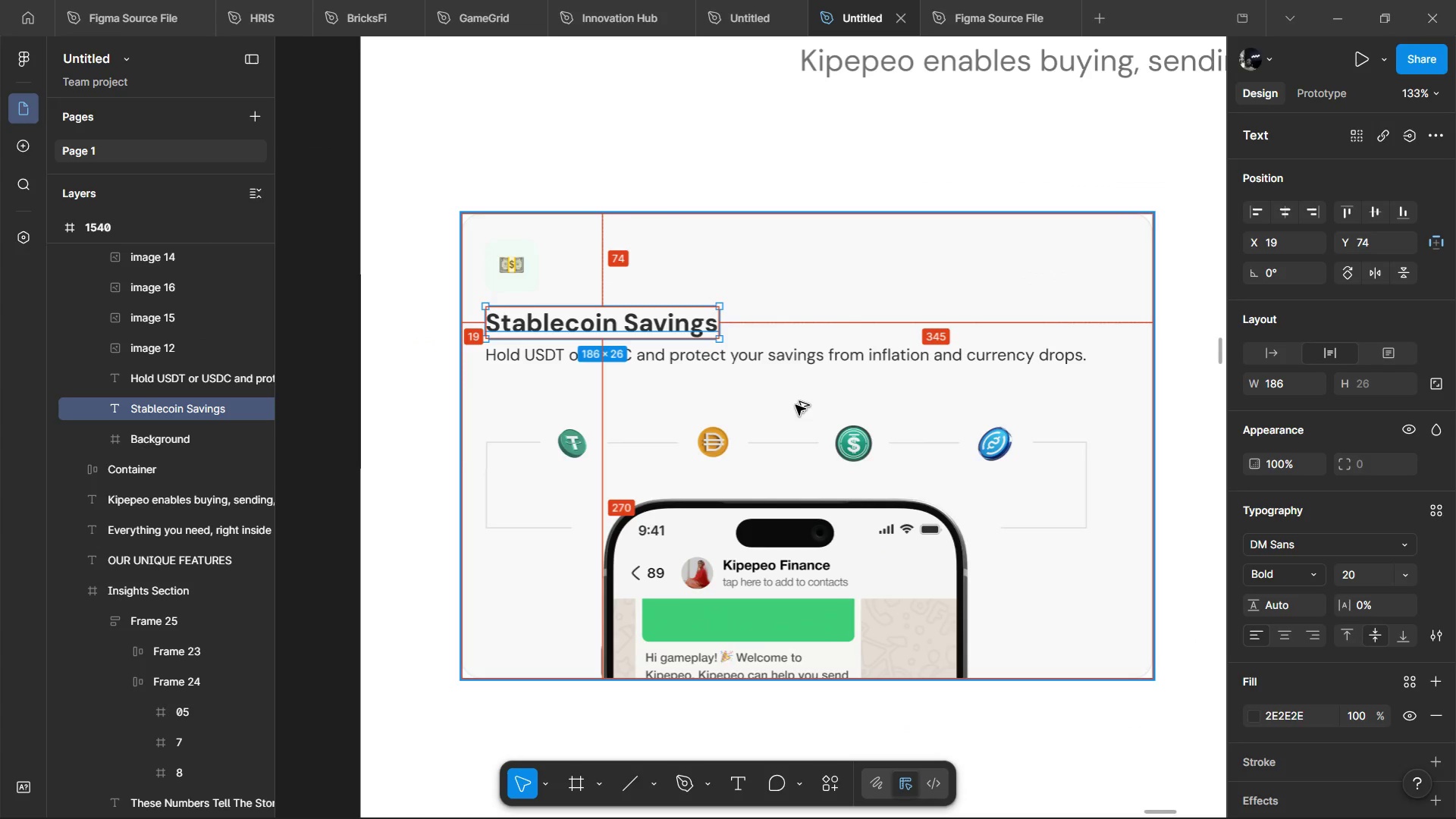 
key(Alt+AltLeft)
 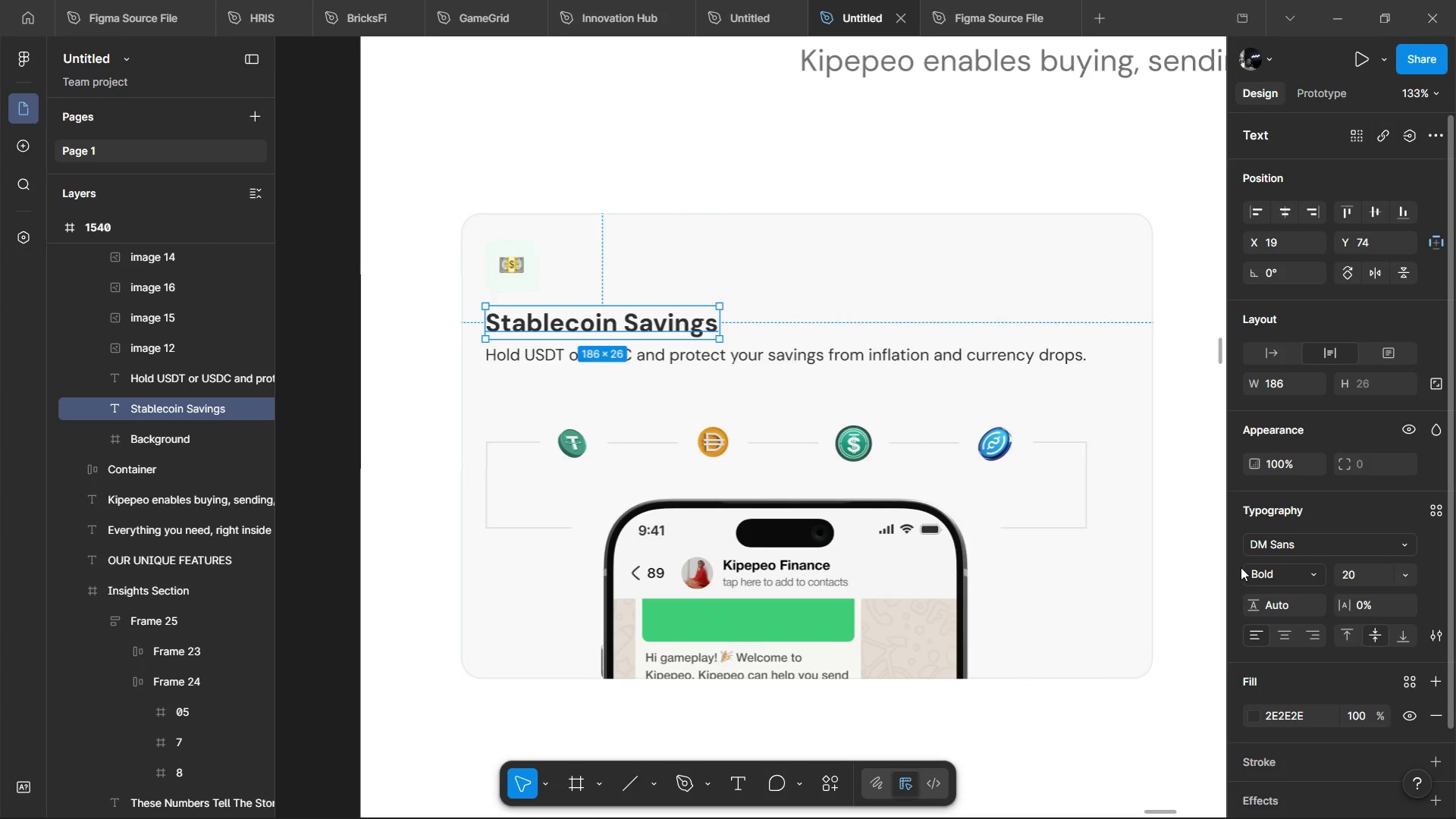 
left_click([1269, 573])
 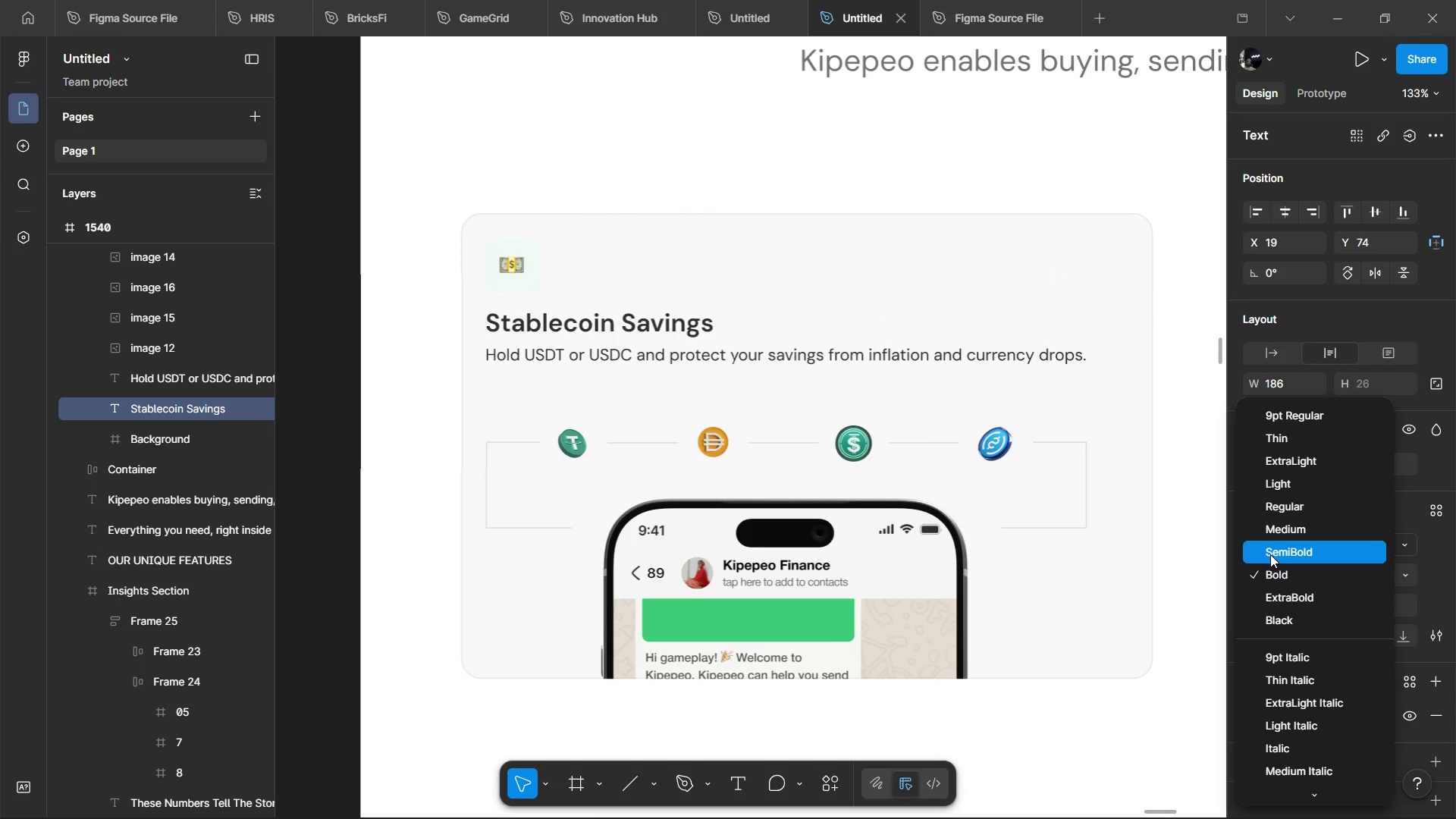 
left_click([1270, 554])
 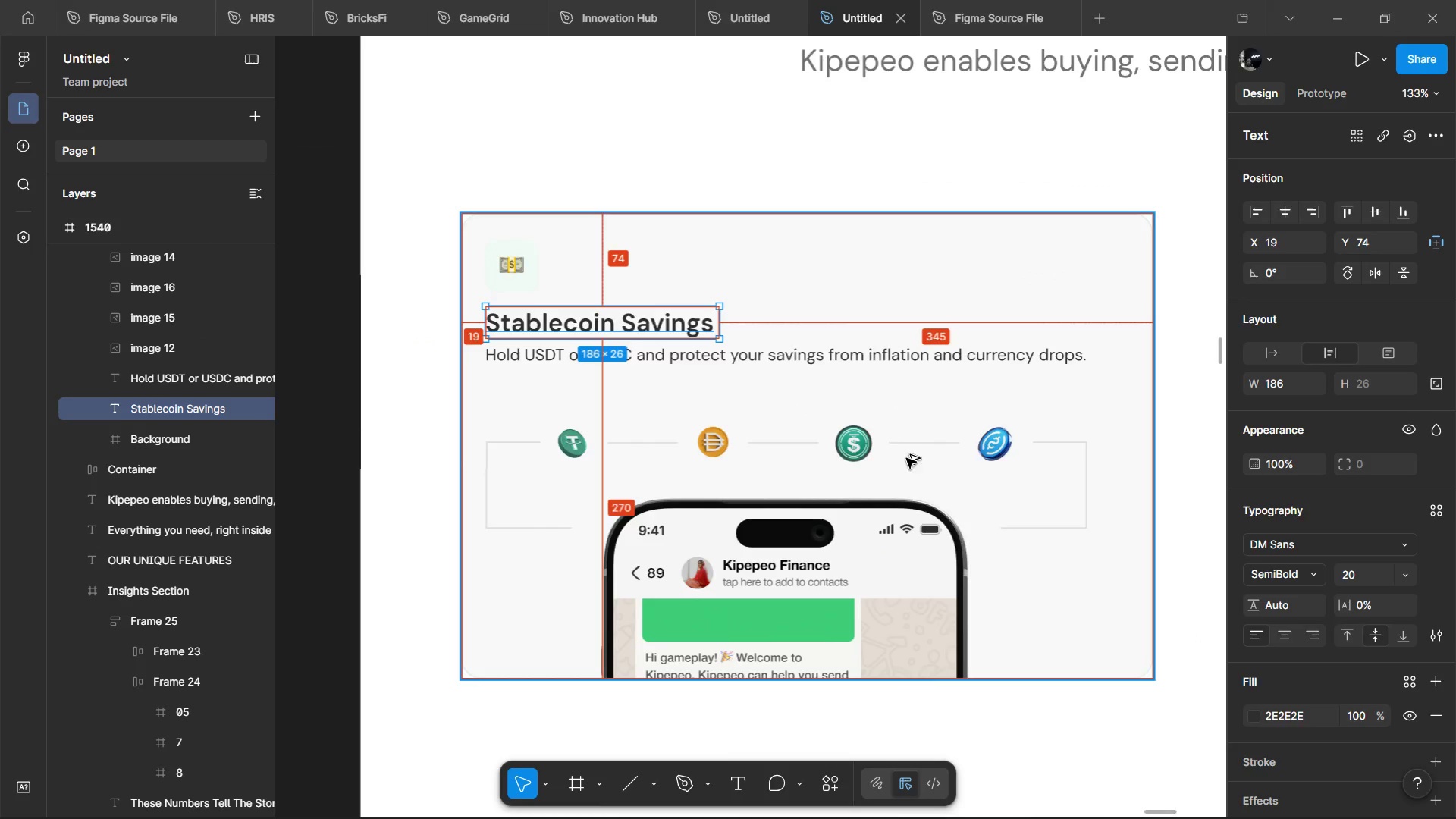 
key(Alt+AltLeft)
 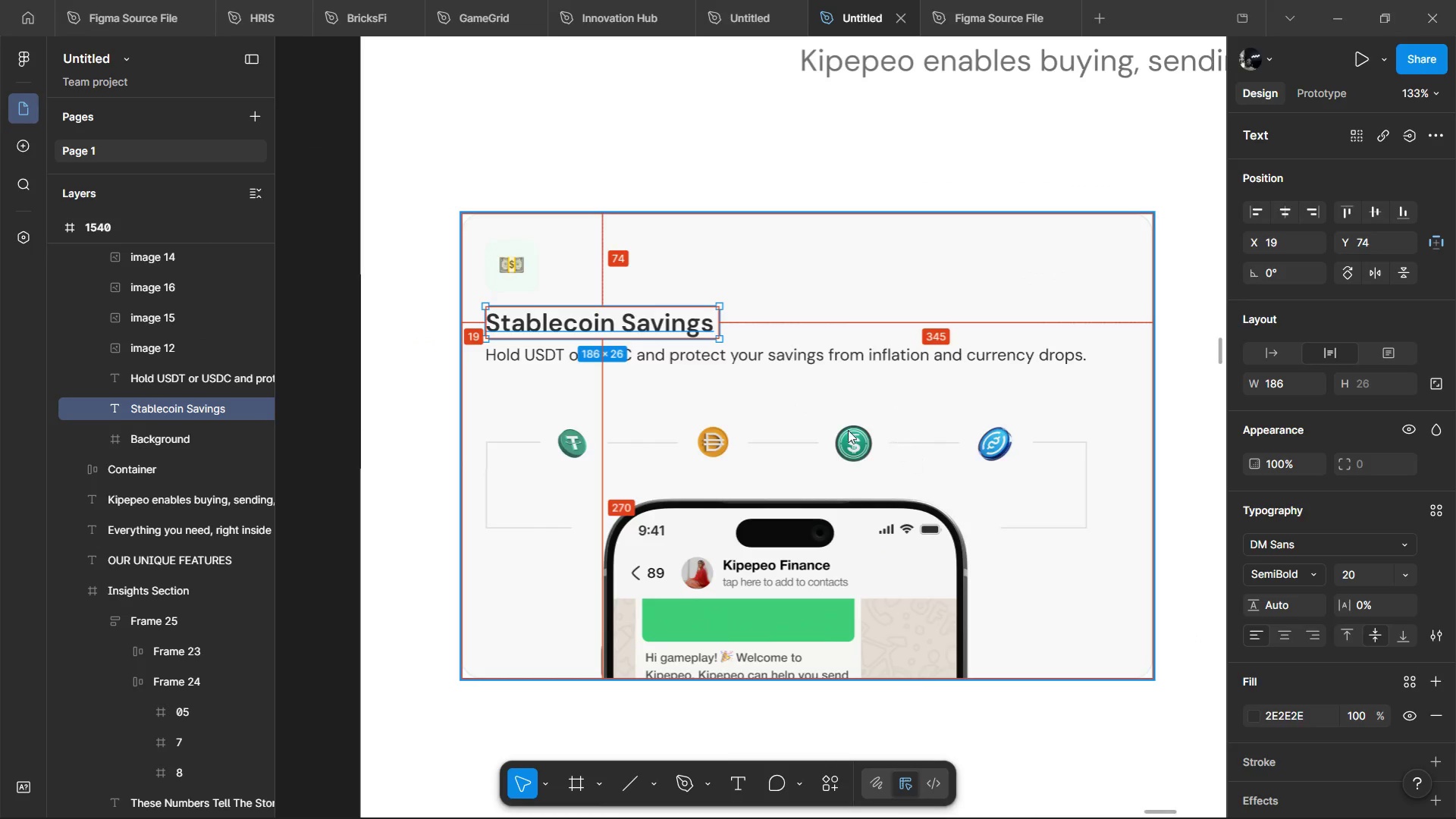 
key(Alt+Tab)
 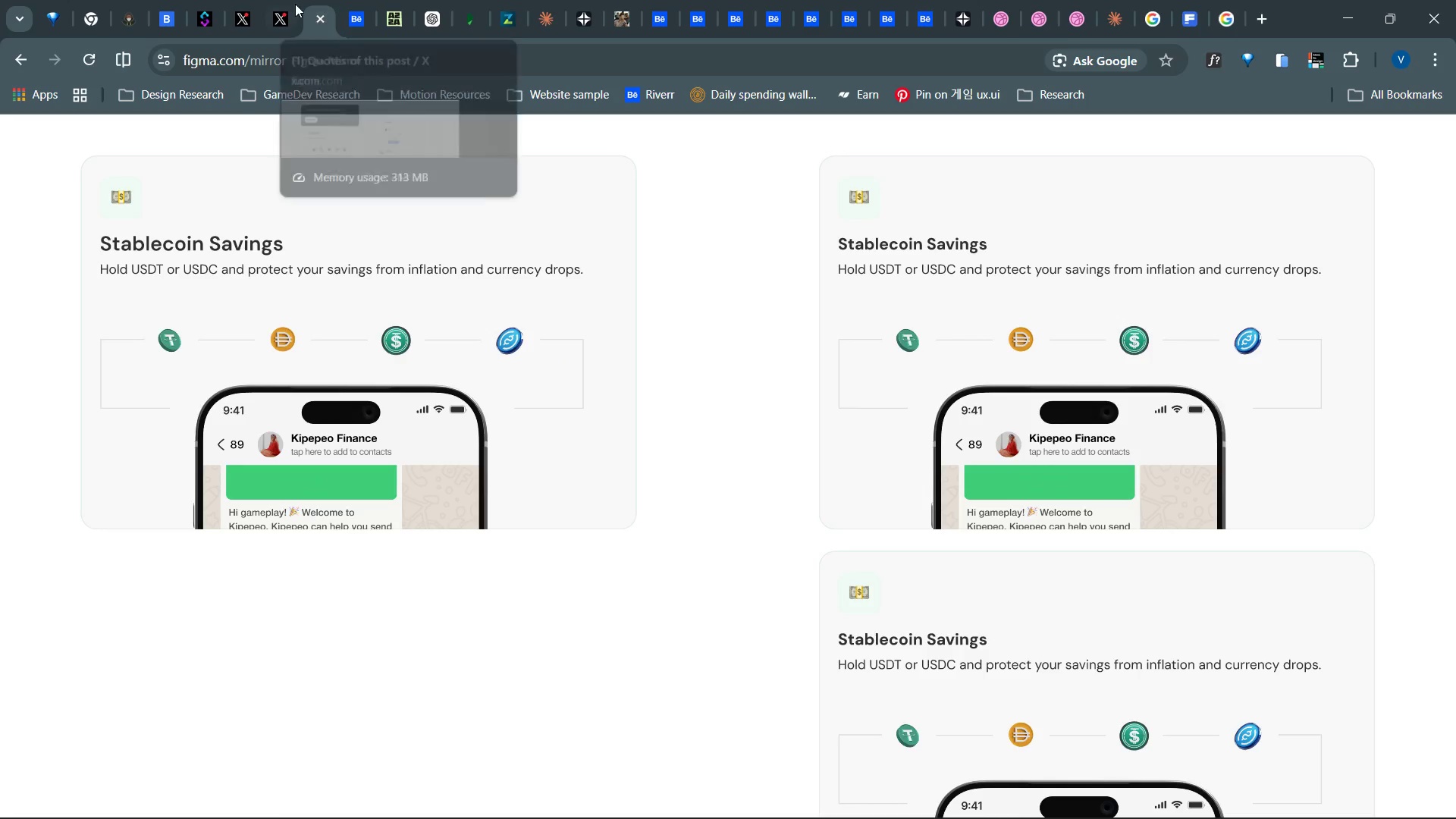 
left_click([293, 2])
 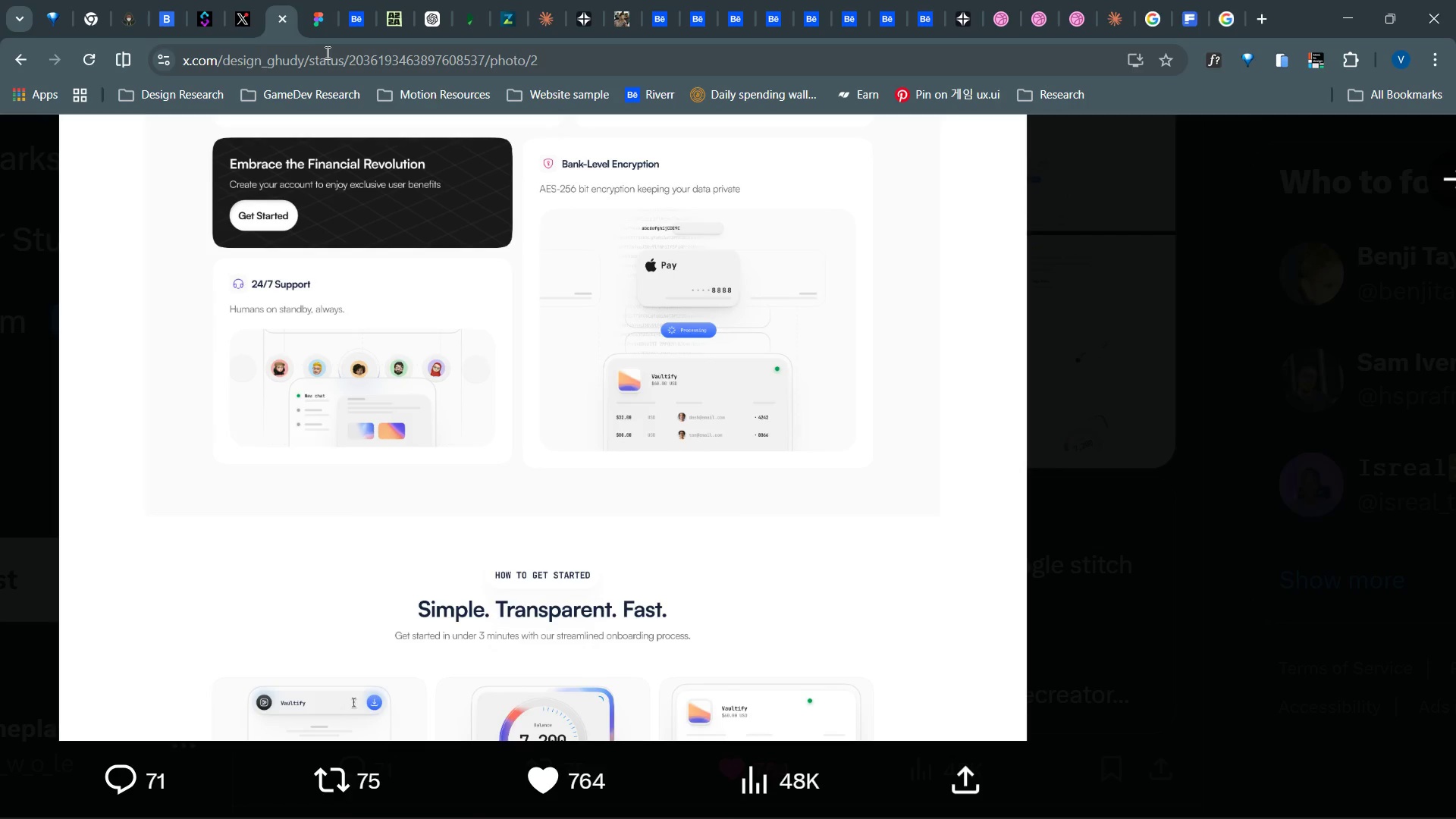 
key(Alt+AltLeft)
 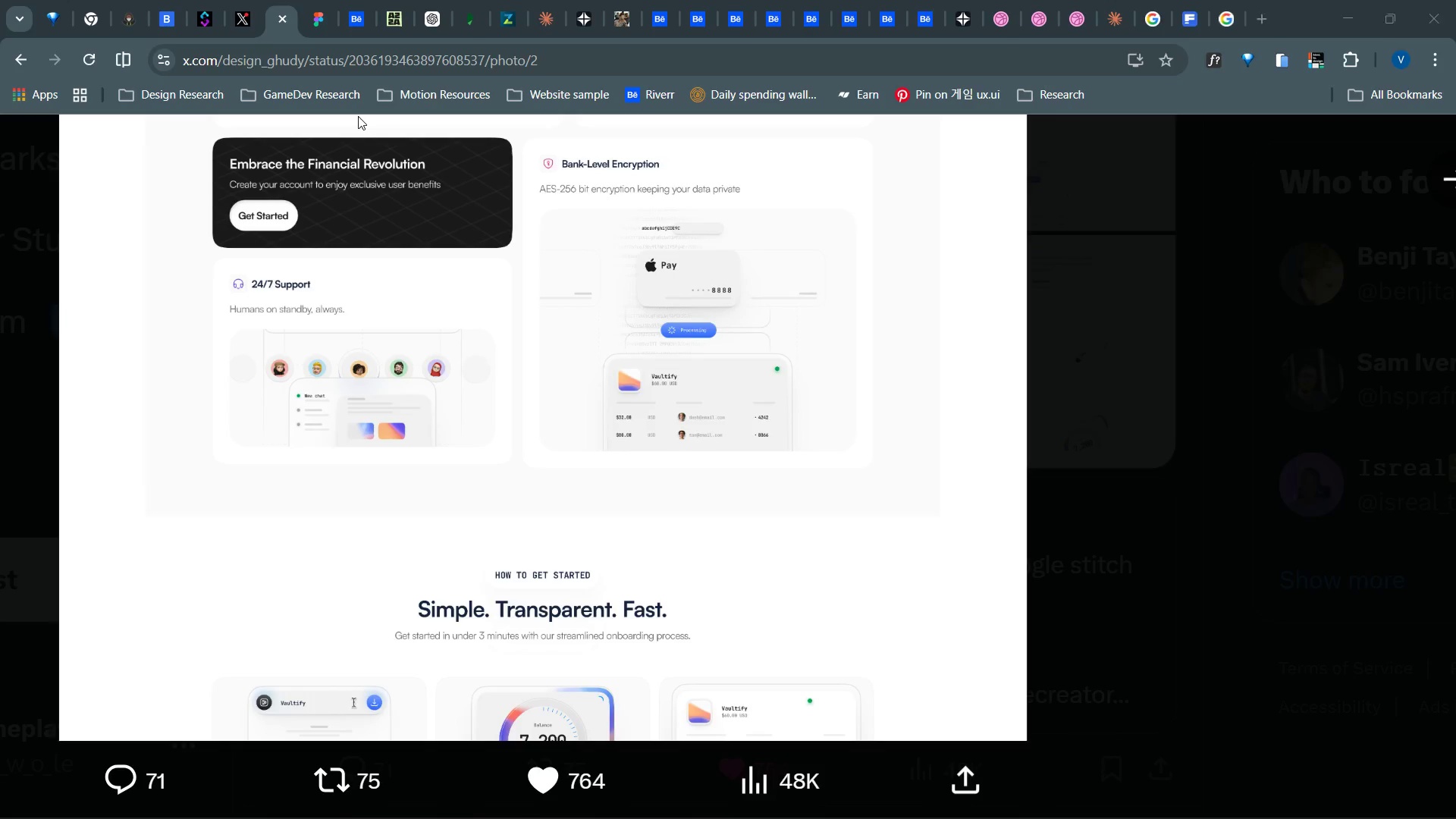 
key(Alt+Tab)
 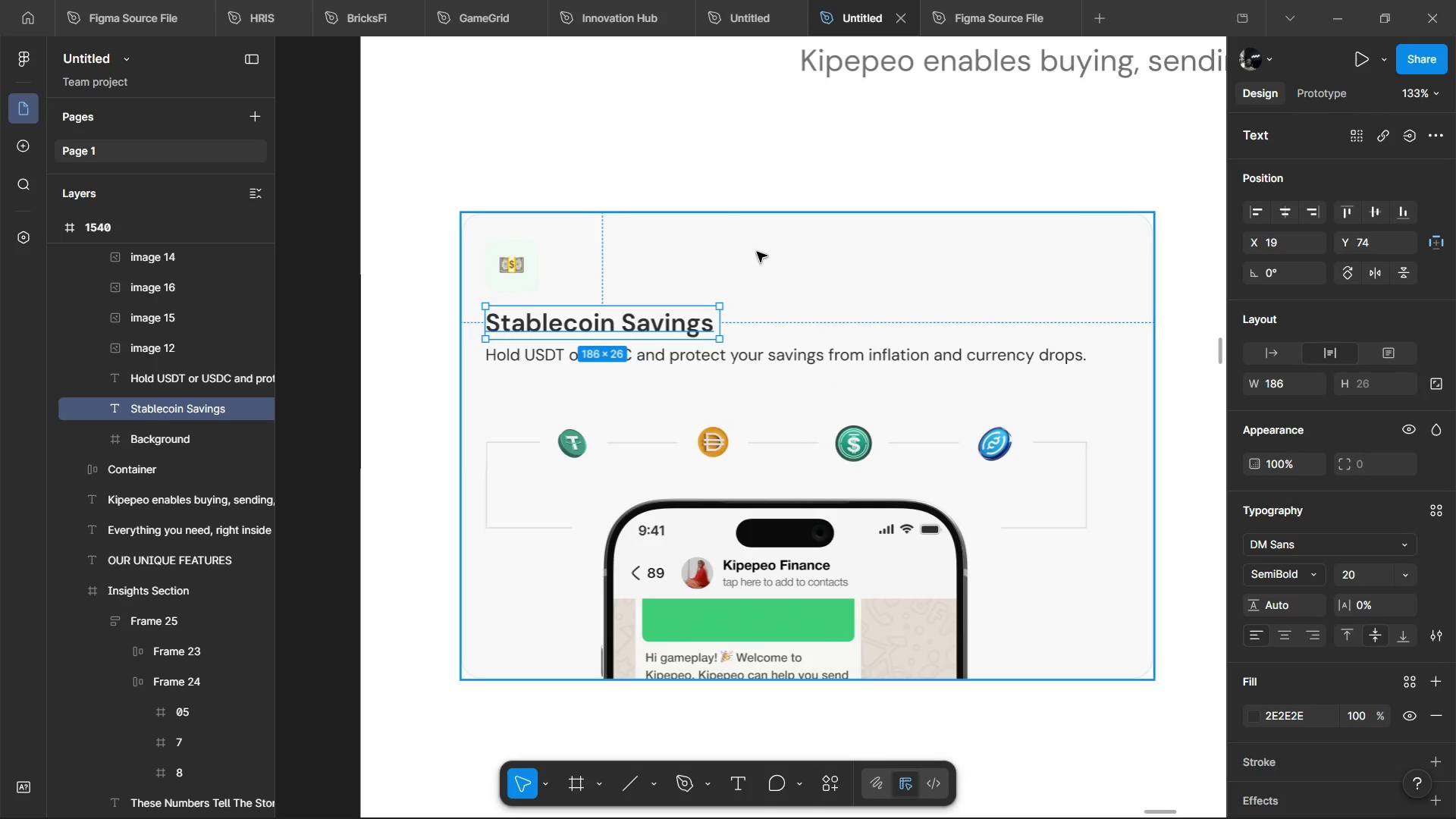 
key(Alt+Tab)
 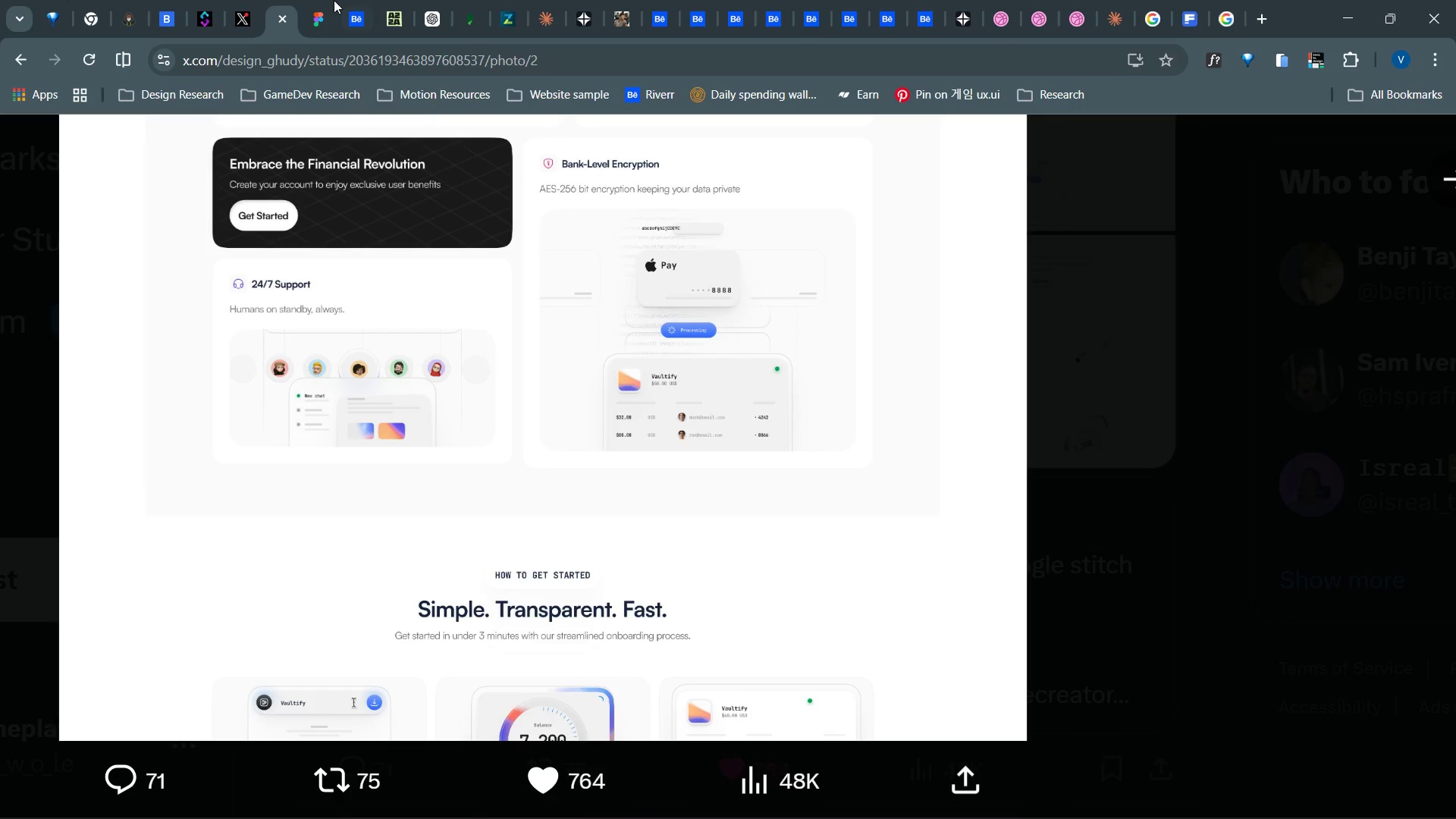 
left_click([300, 0])
 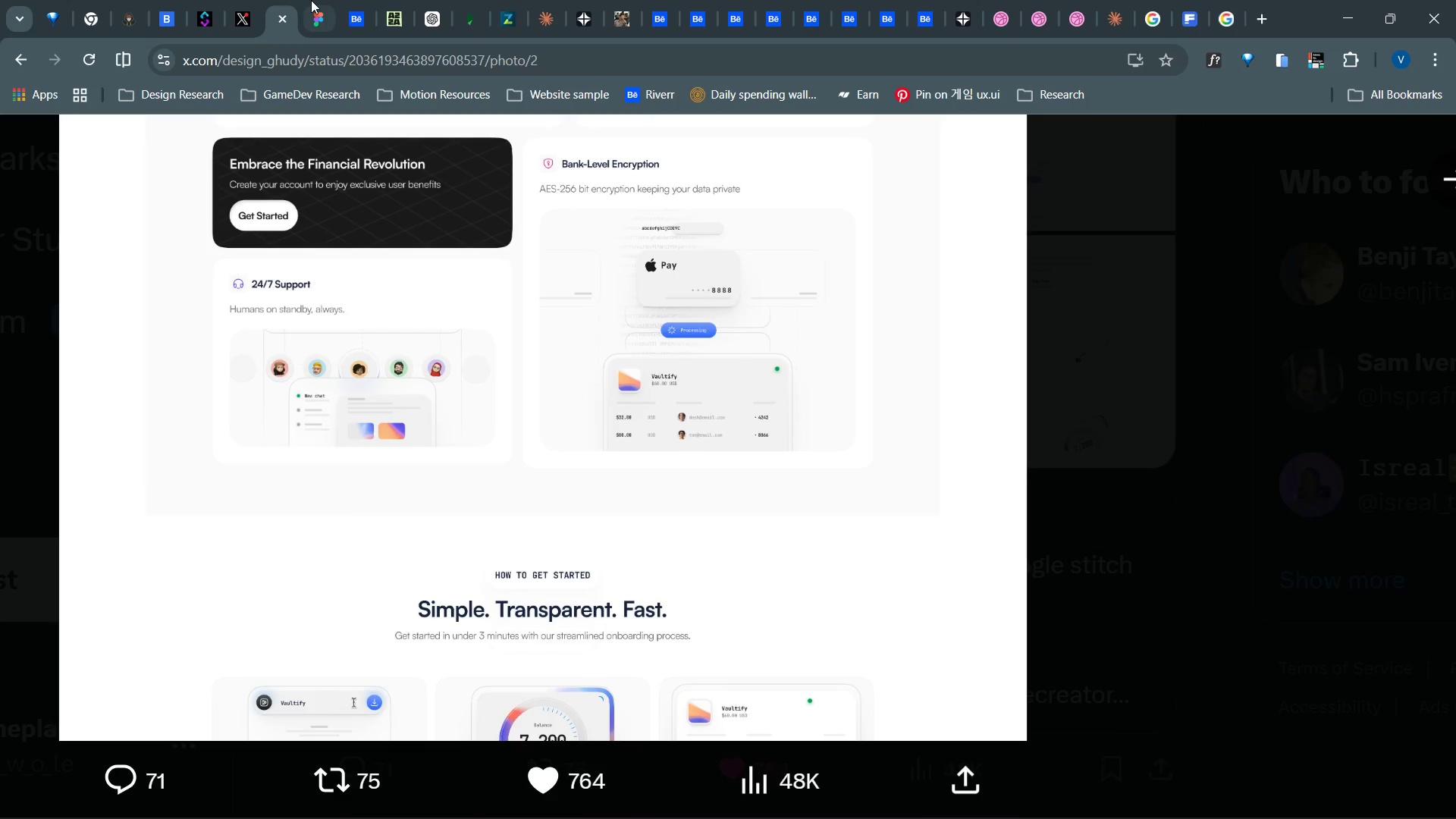 
left_click([311, 0])
 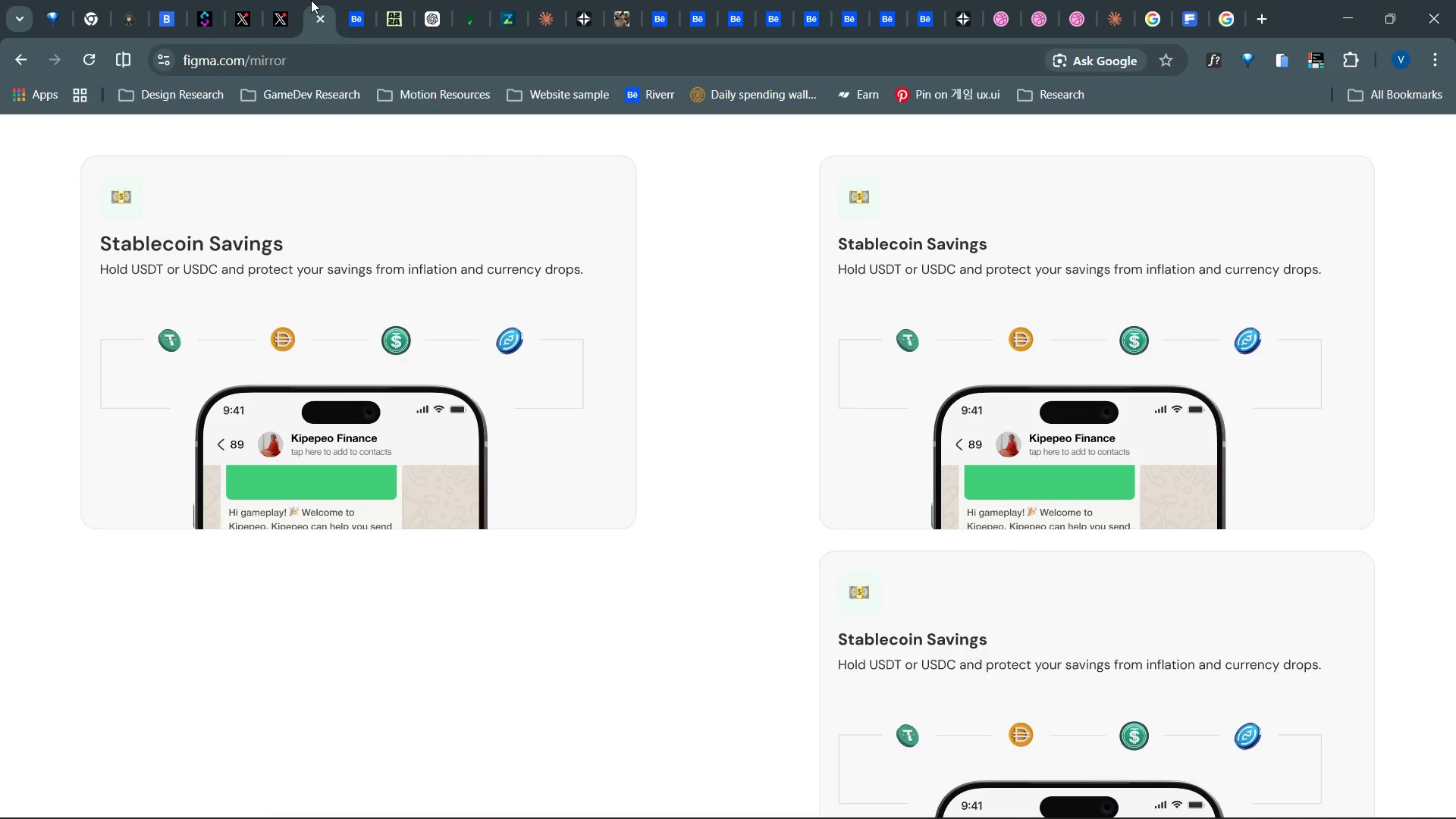 
key(Alt+Tab)
 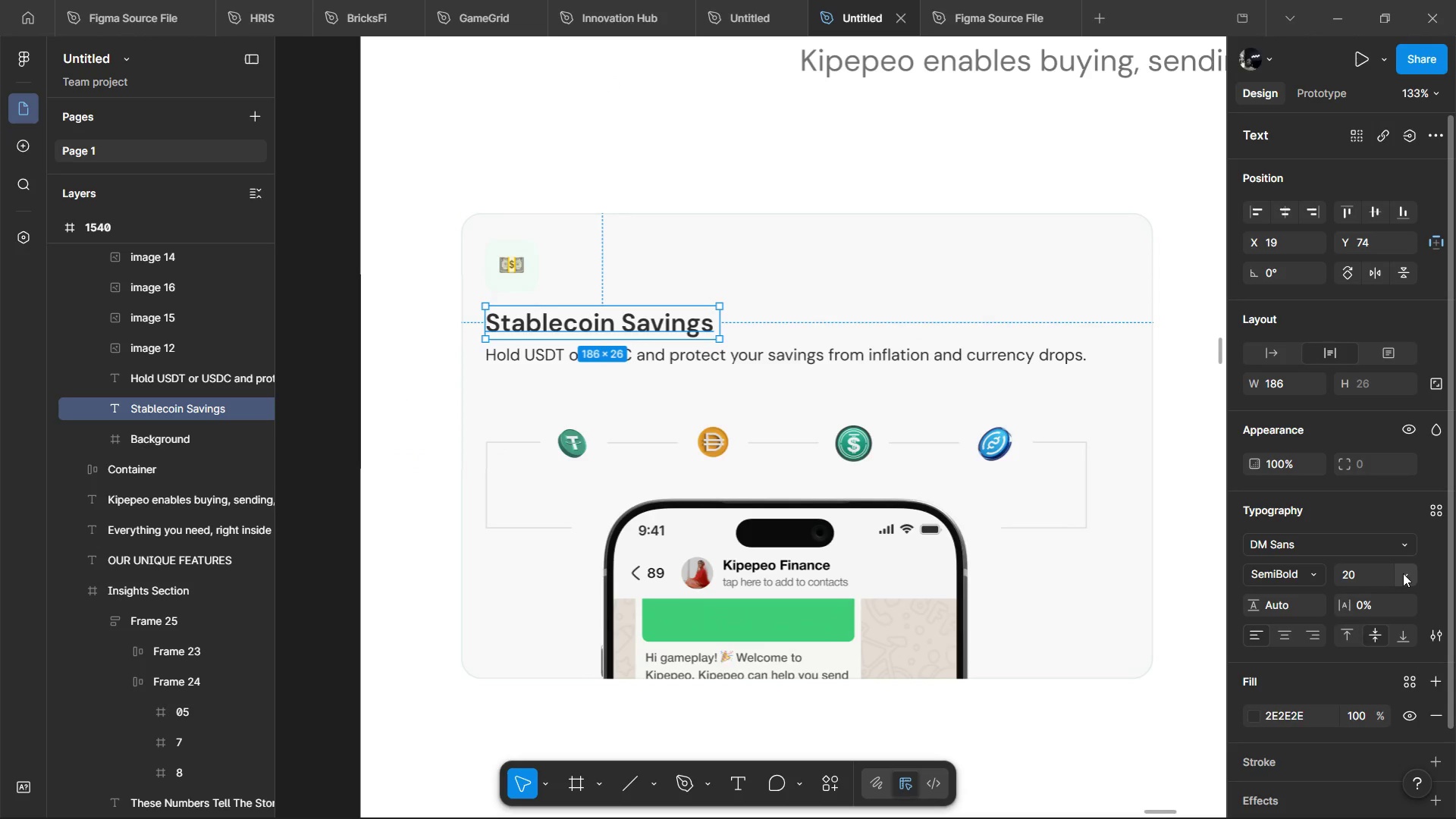 
left_click([1403, 573])
 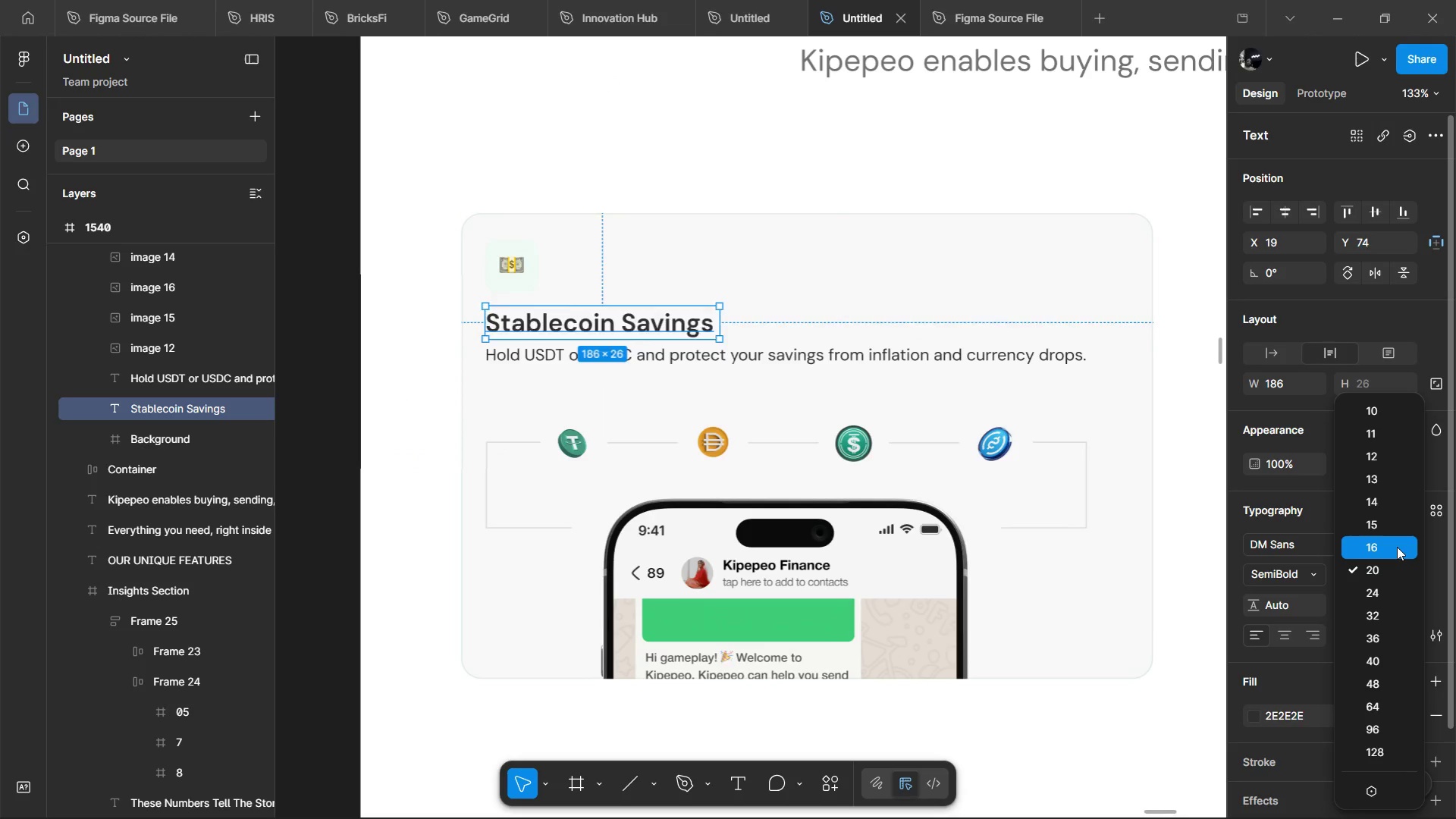 
left_click([1397, 547])
 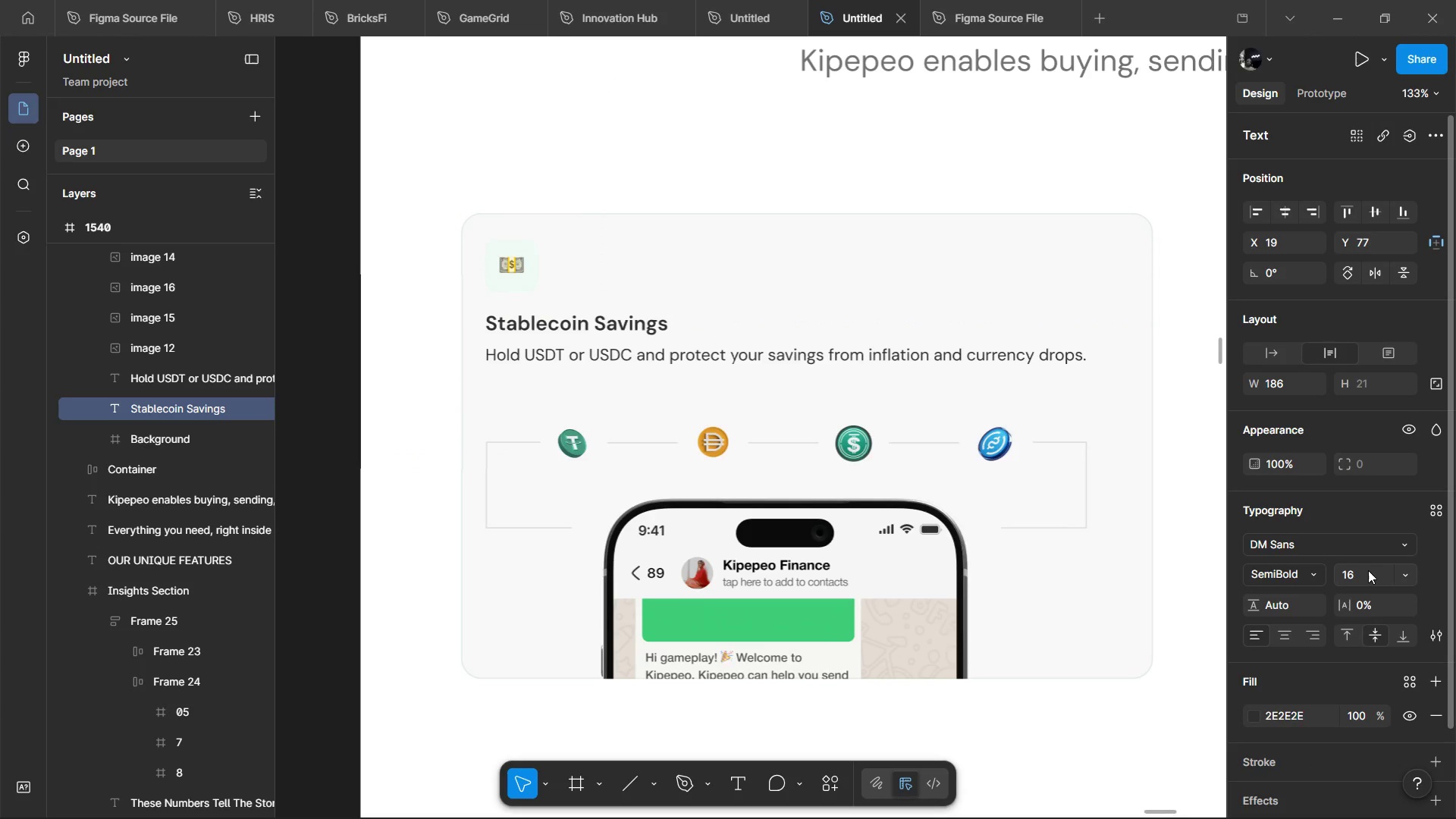 
left_click([1368, 570])
 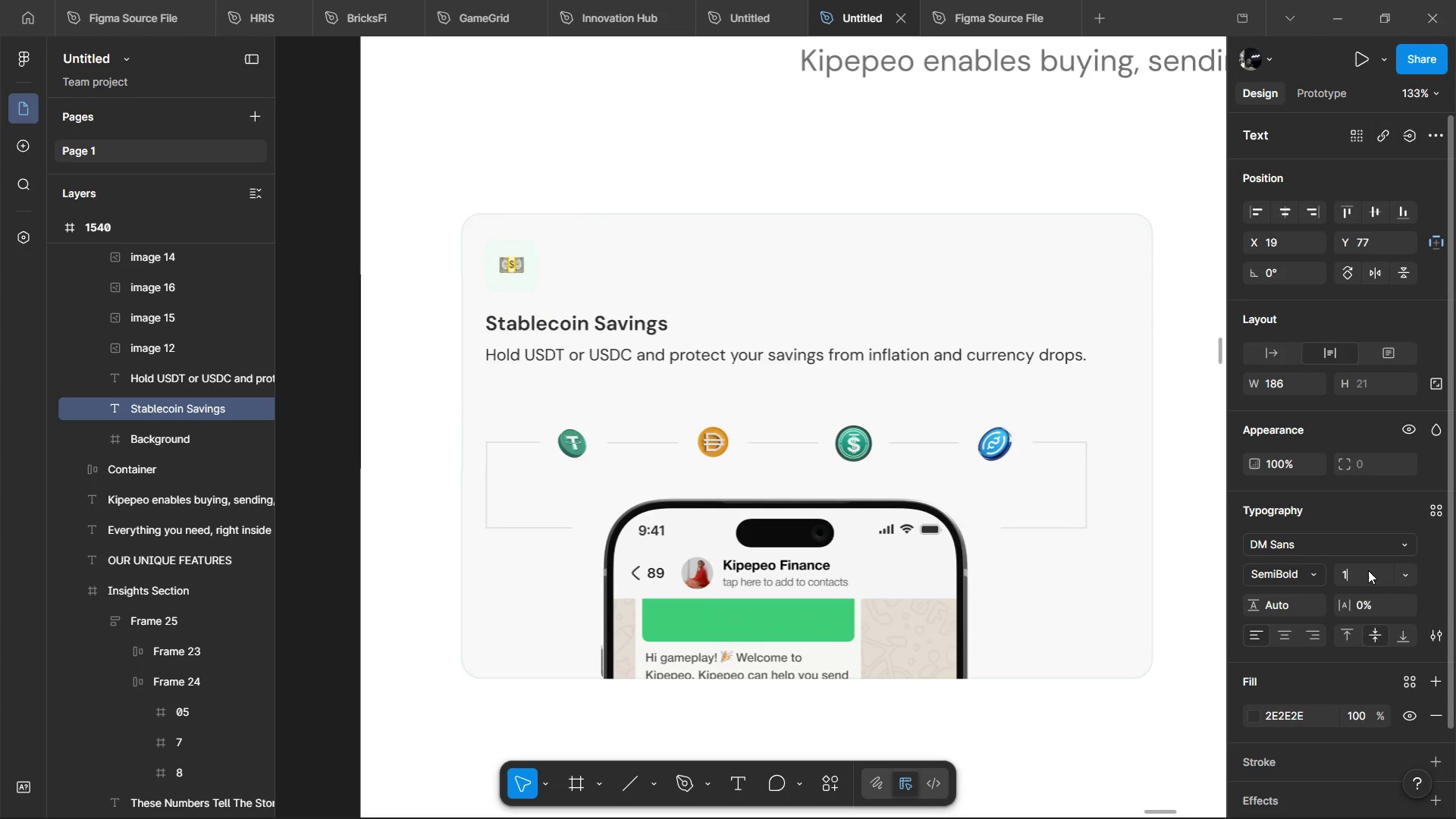 
type(18)
 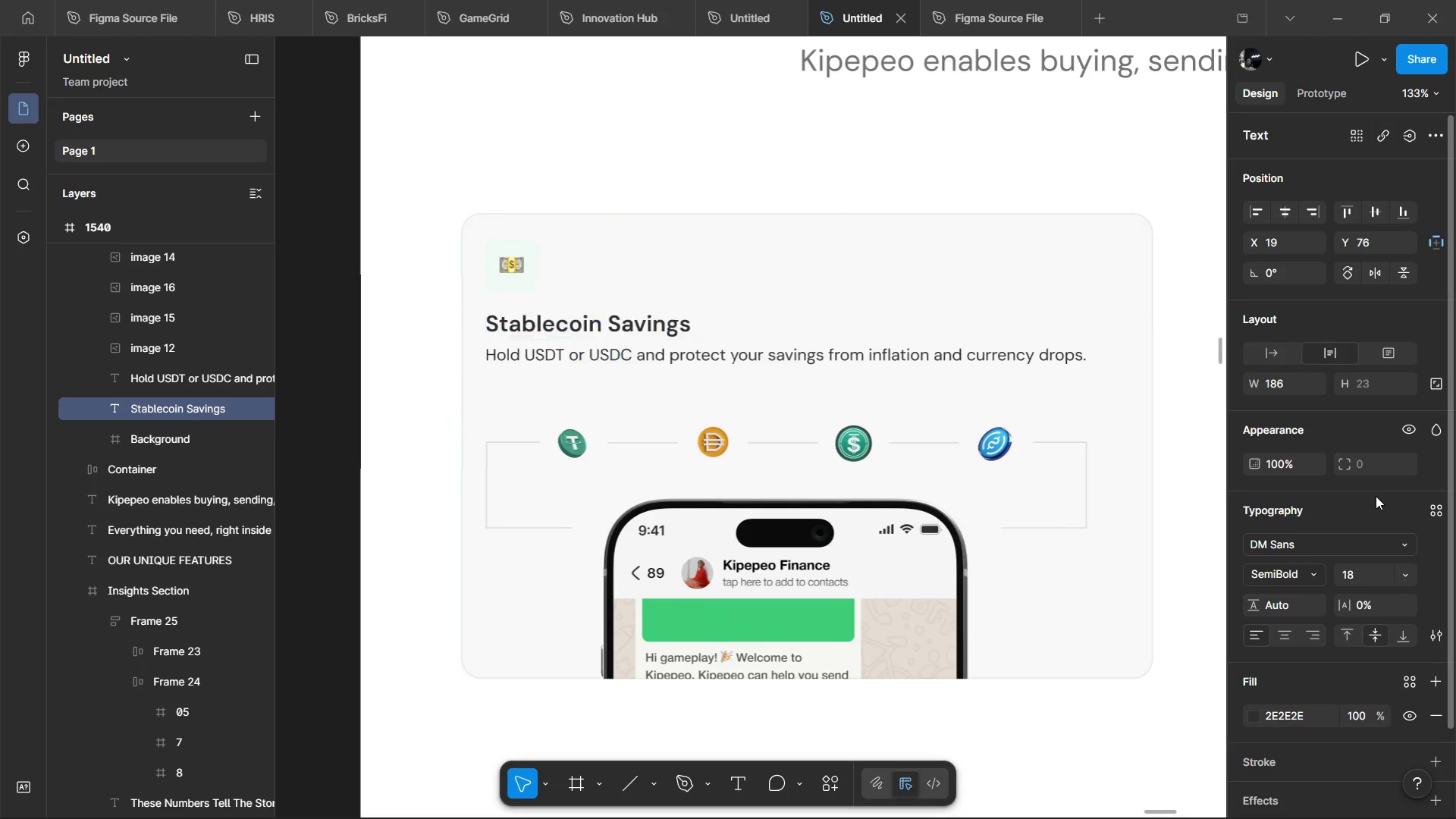 
left_click([1376, 496])
 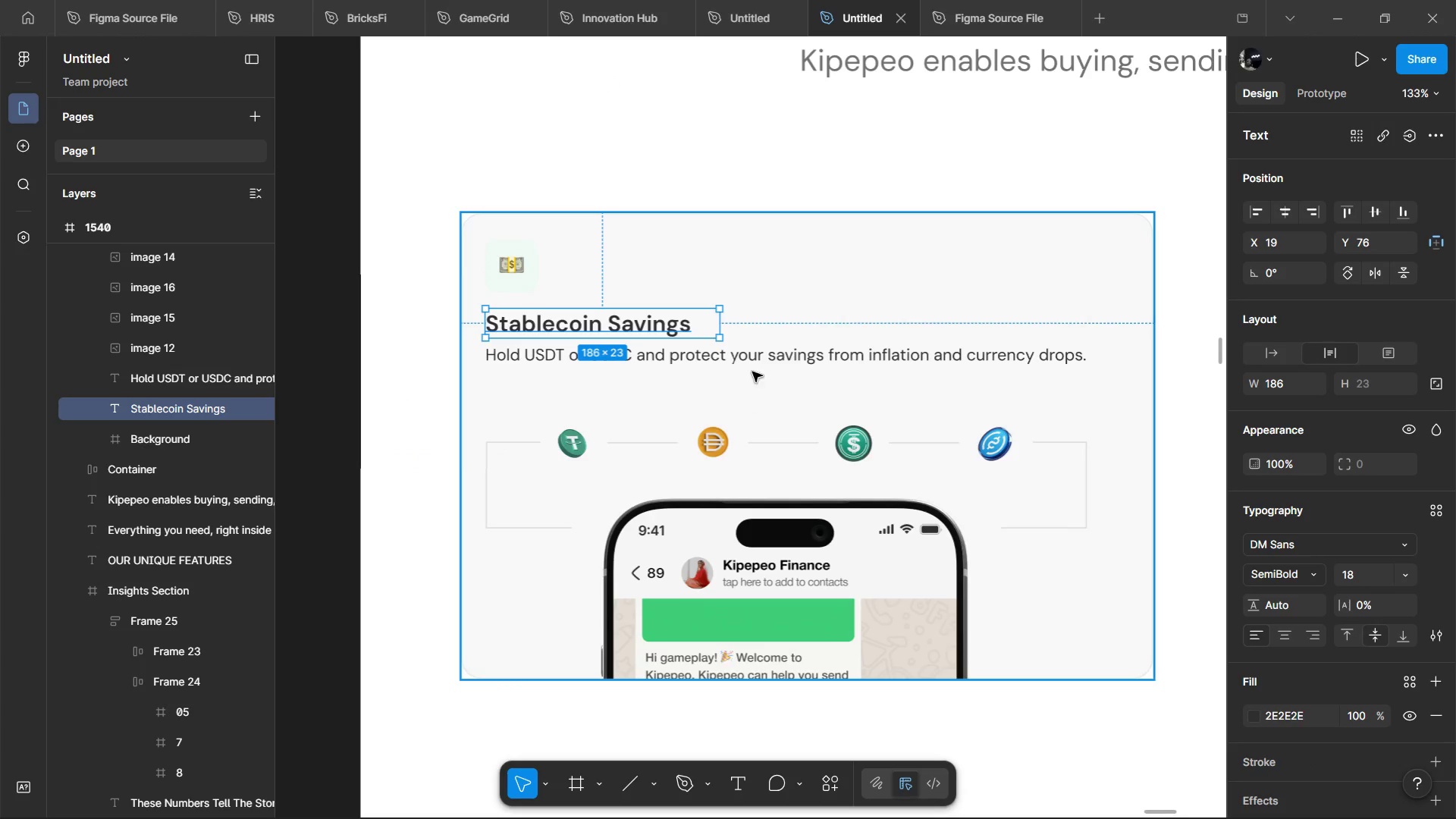 
left_click([766, 350])
 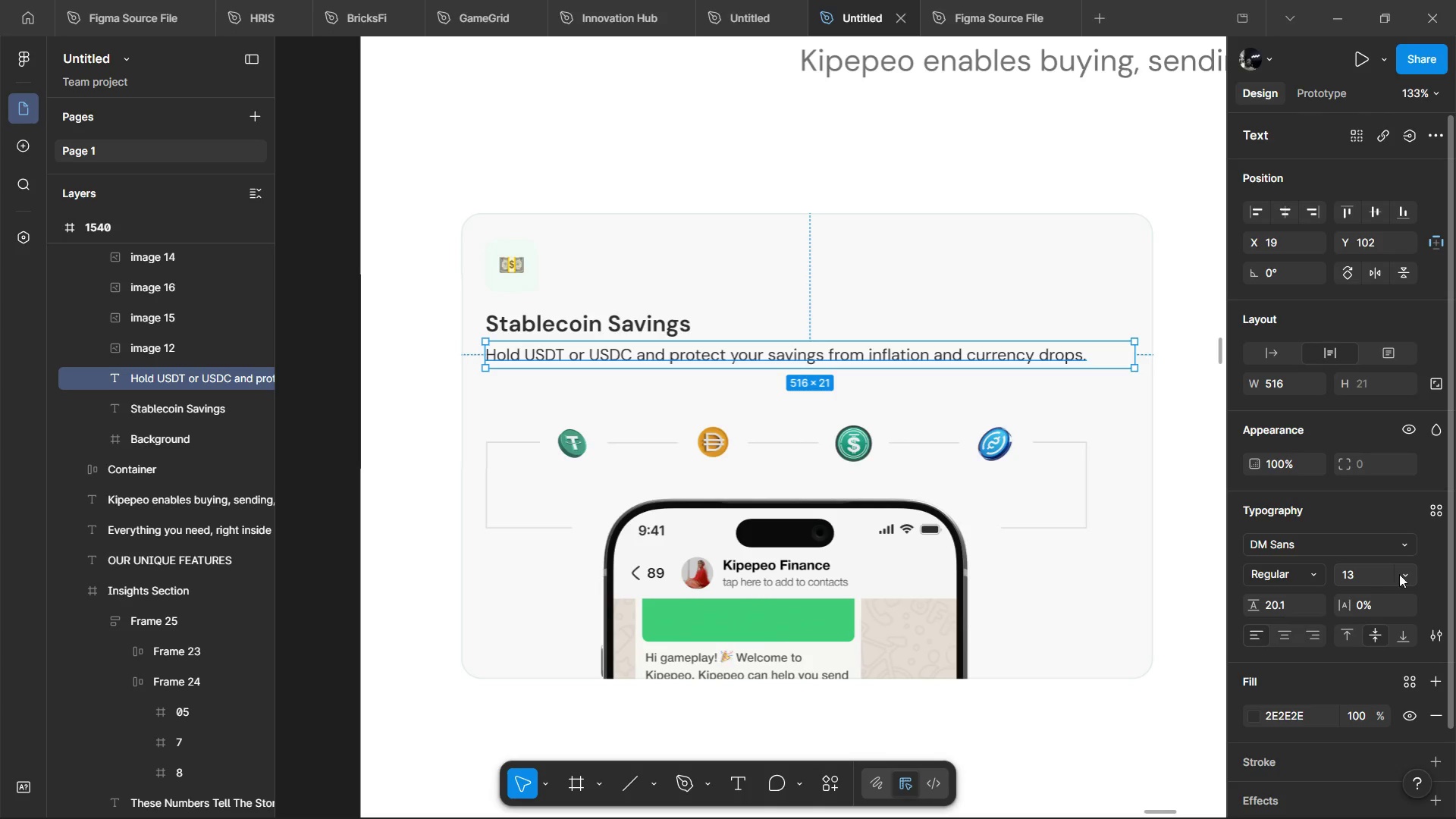 
left_click([1406, 574])
 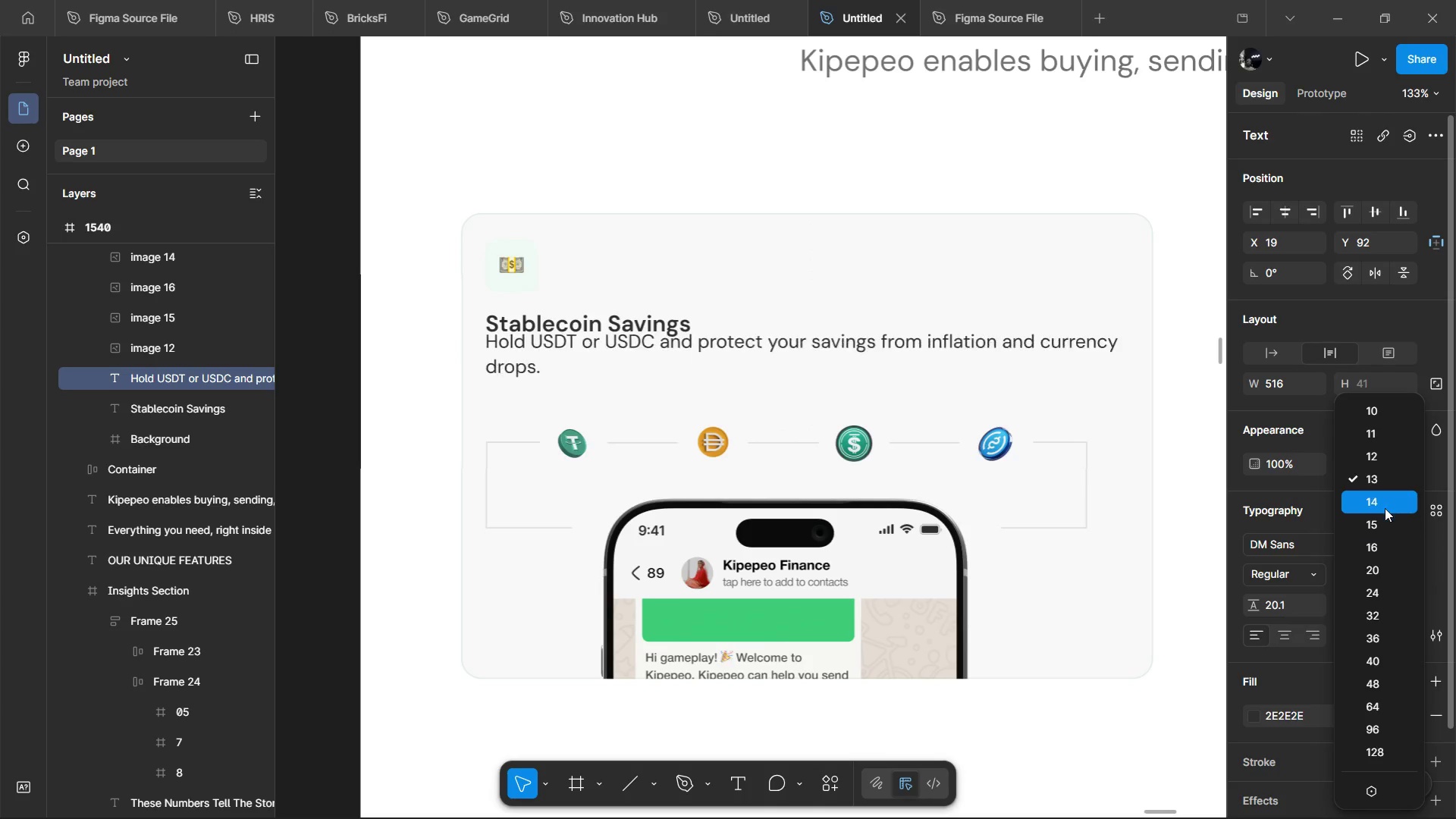 
left_click([1385, 508])
 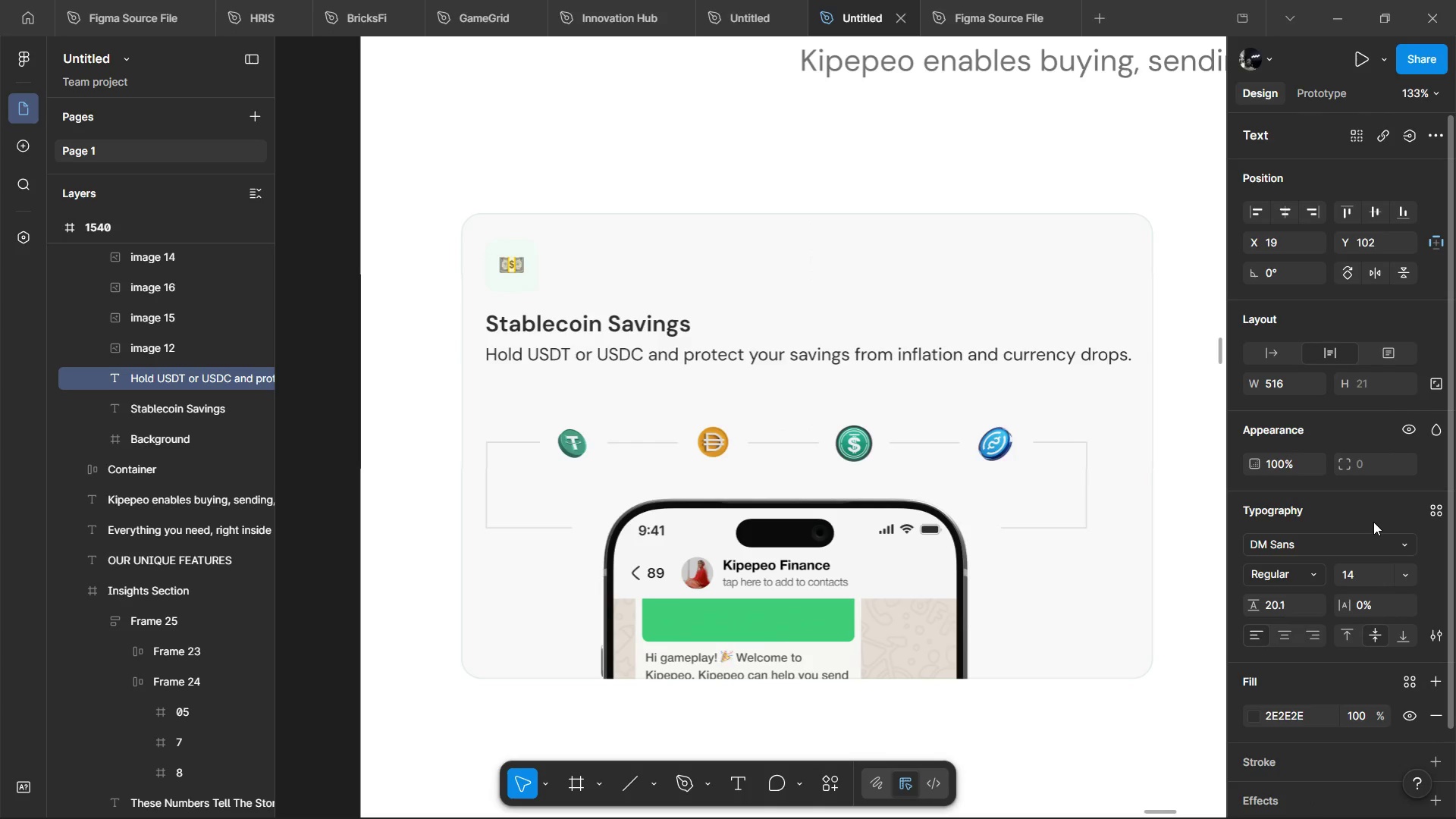 
type(78)
 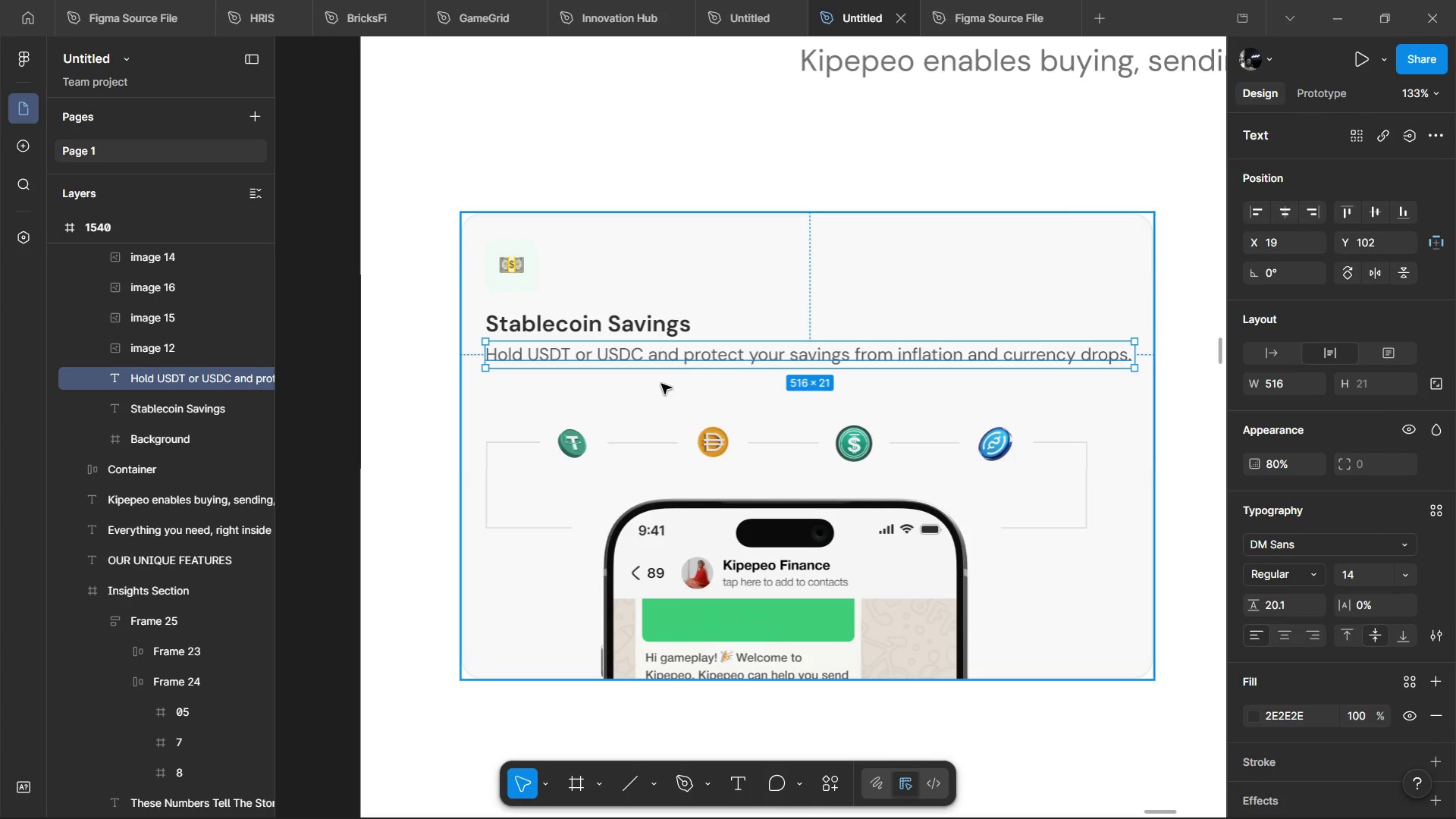 
wait(8.47)
 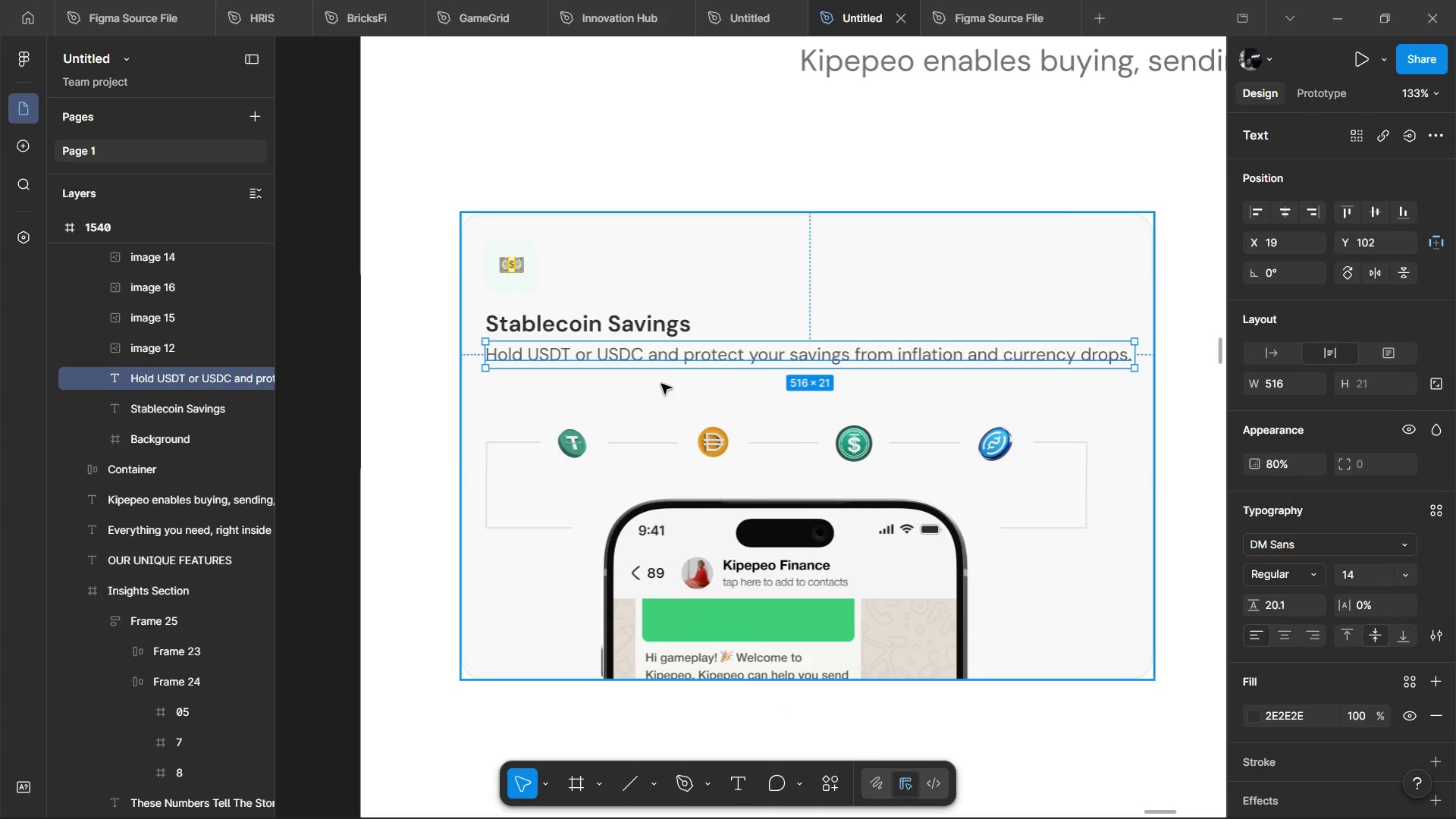 
key(Alt+ArrowDown)
 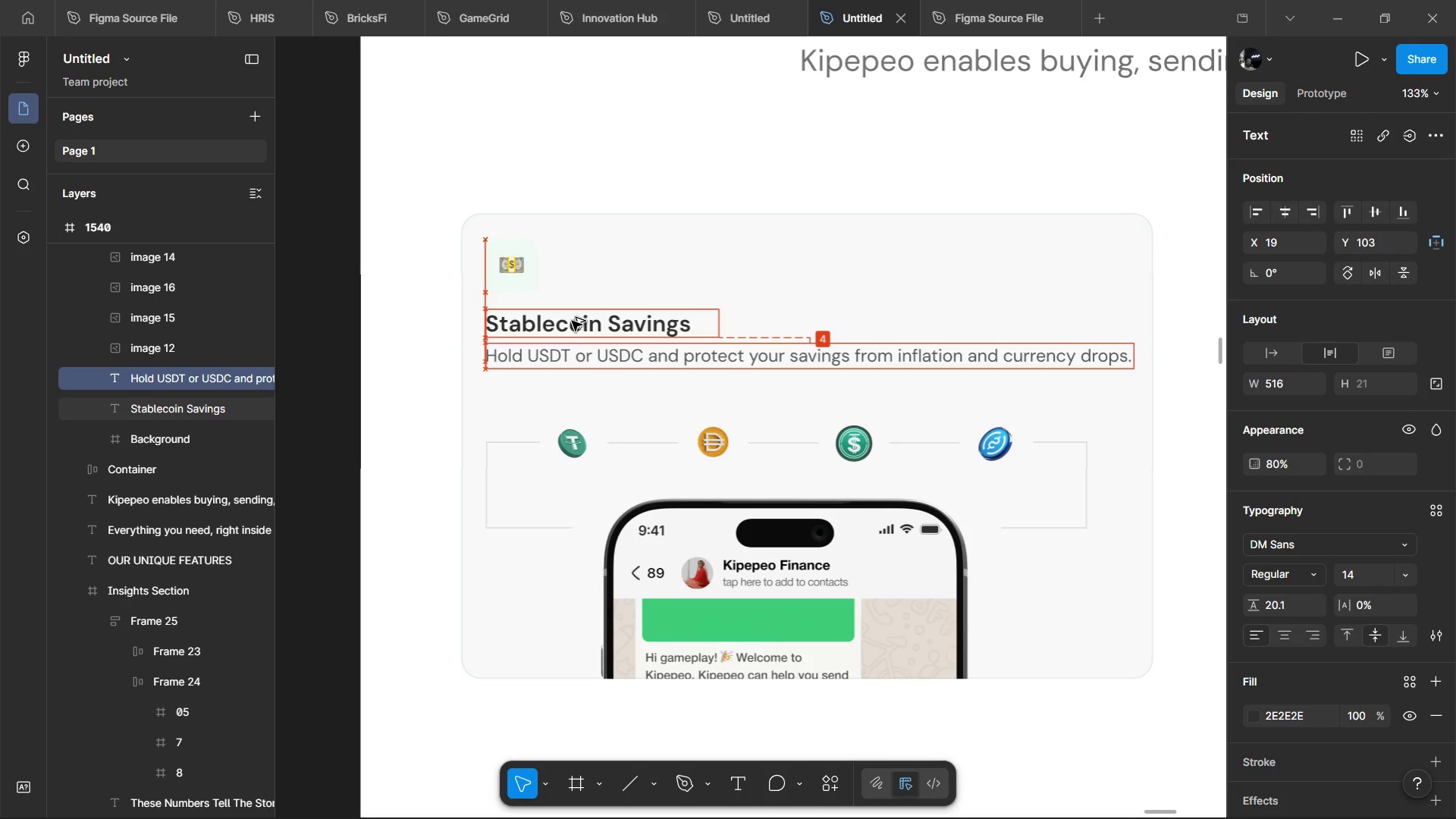 
key(Alt+ArrowDown)
 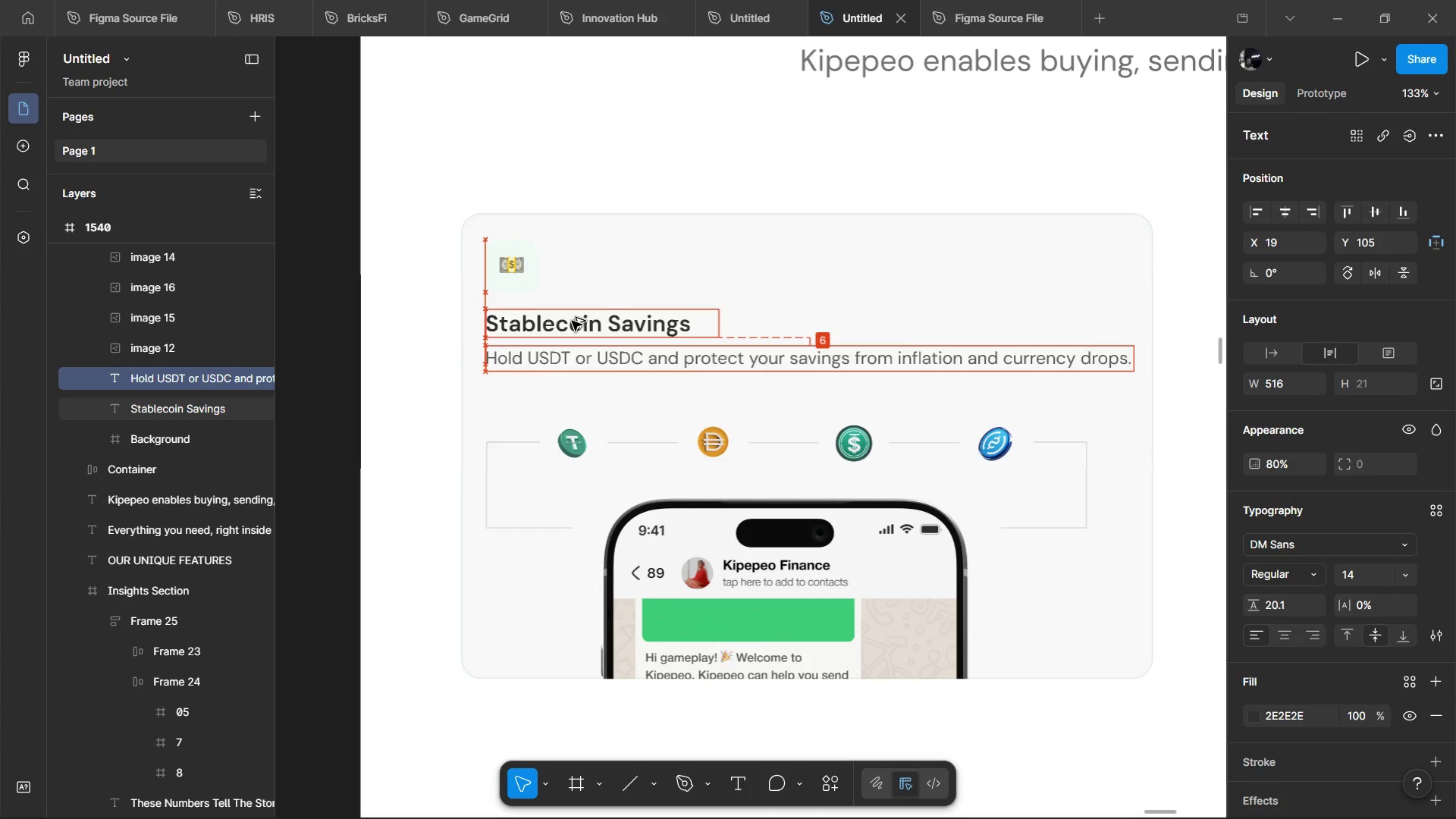 
key(Alt+ArrowDown)
 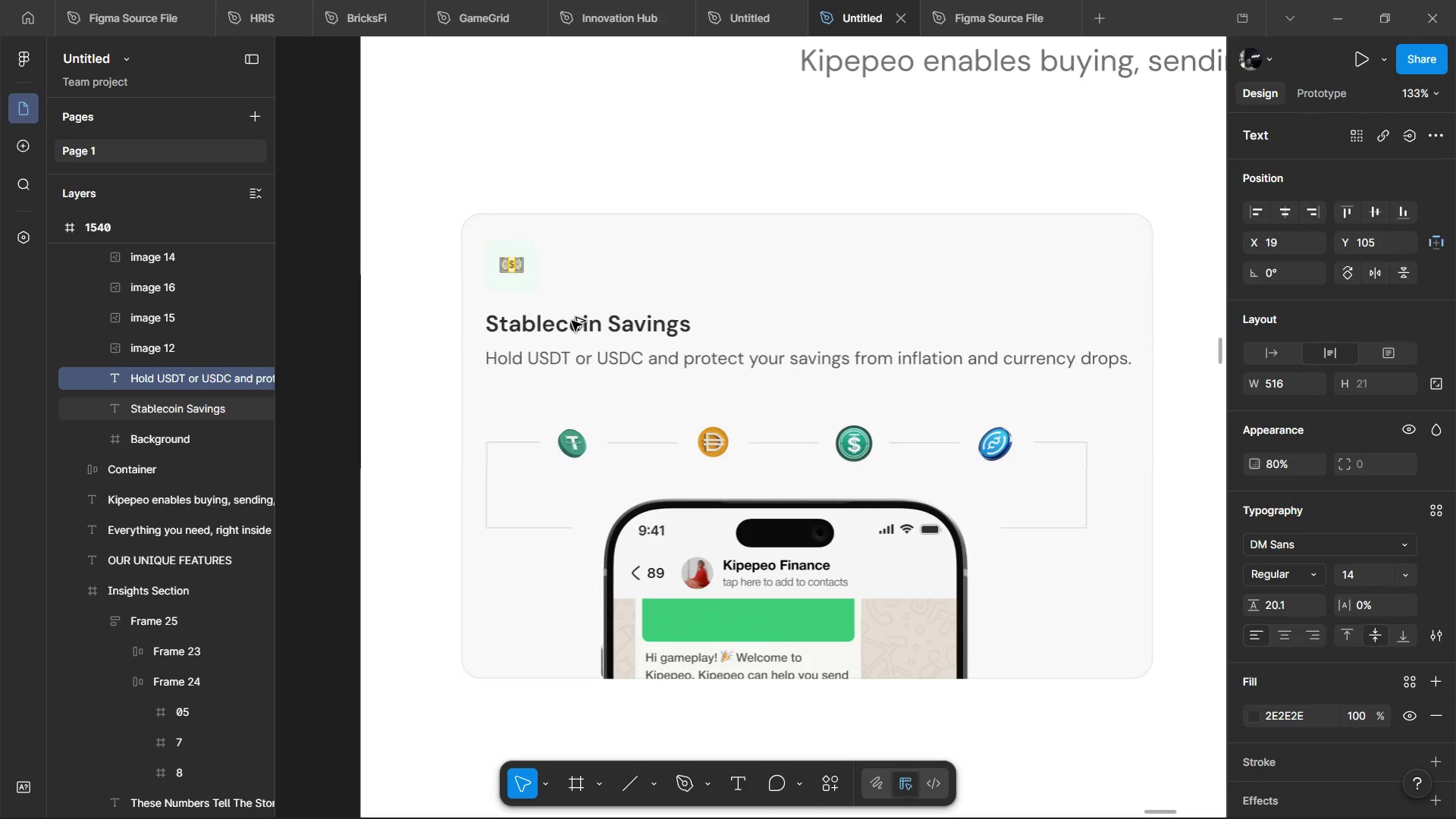 
key(Alt+ArrowDown)
 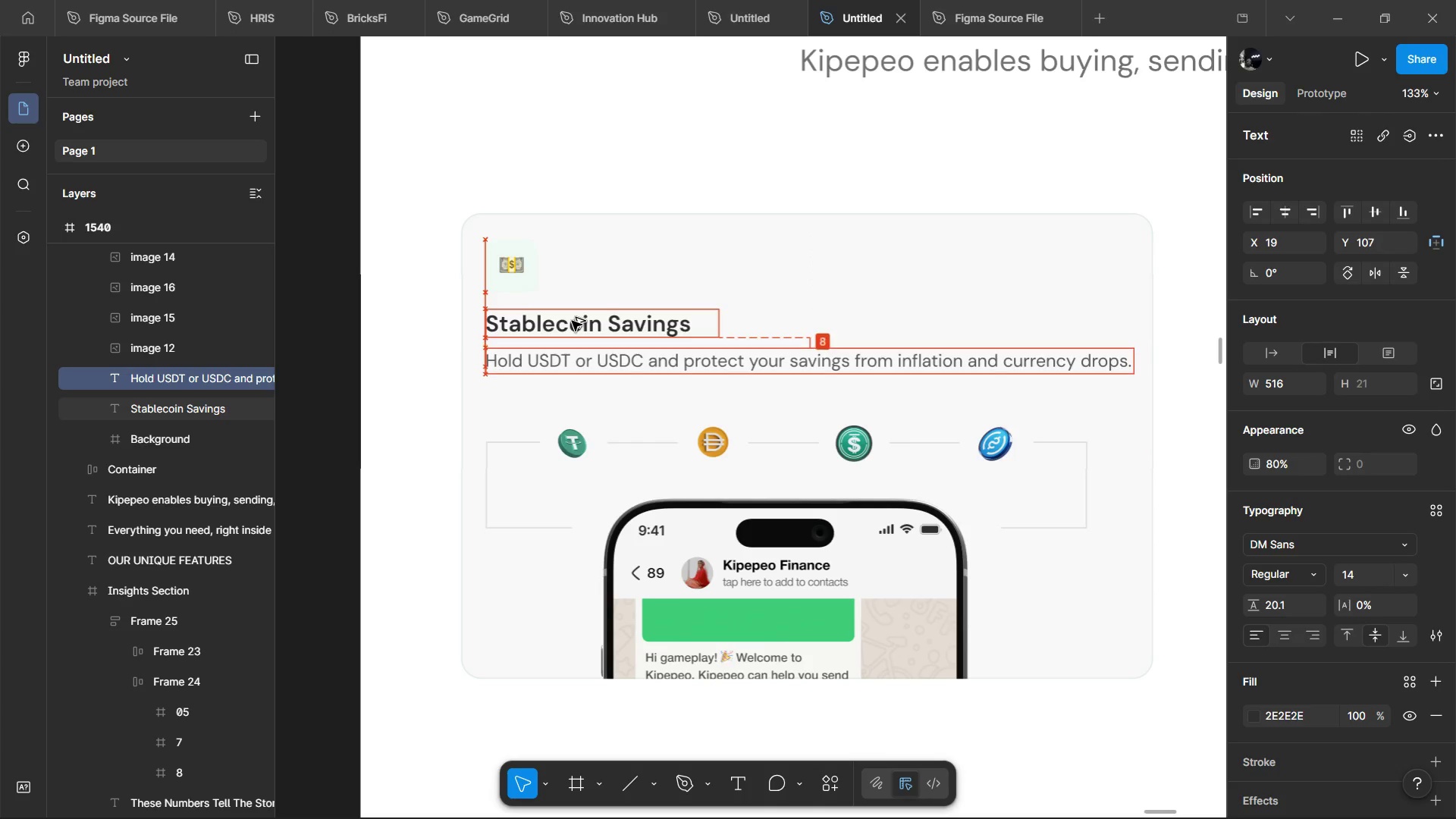 
key(Alt+ArrowDown)
 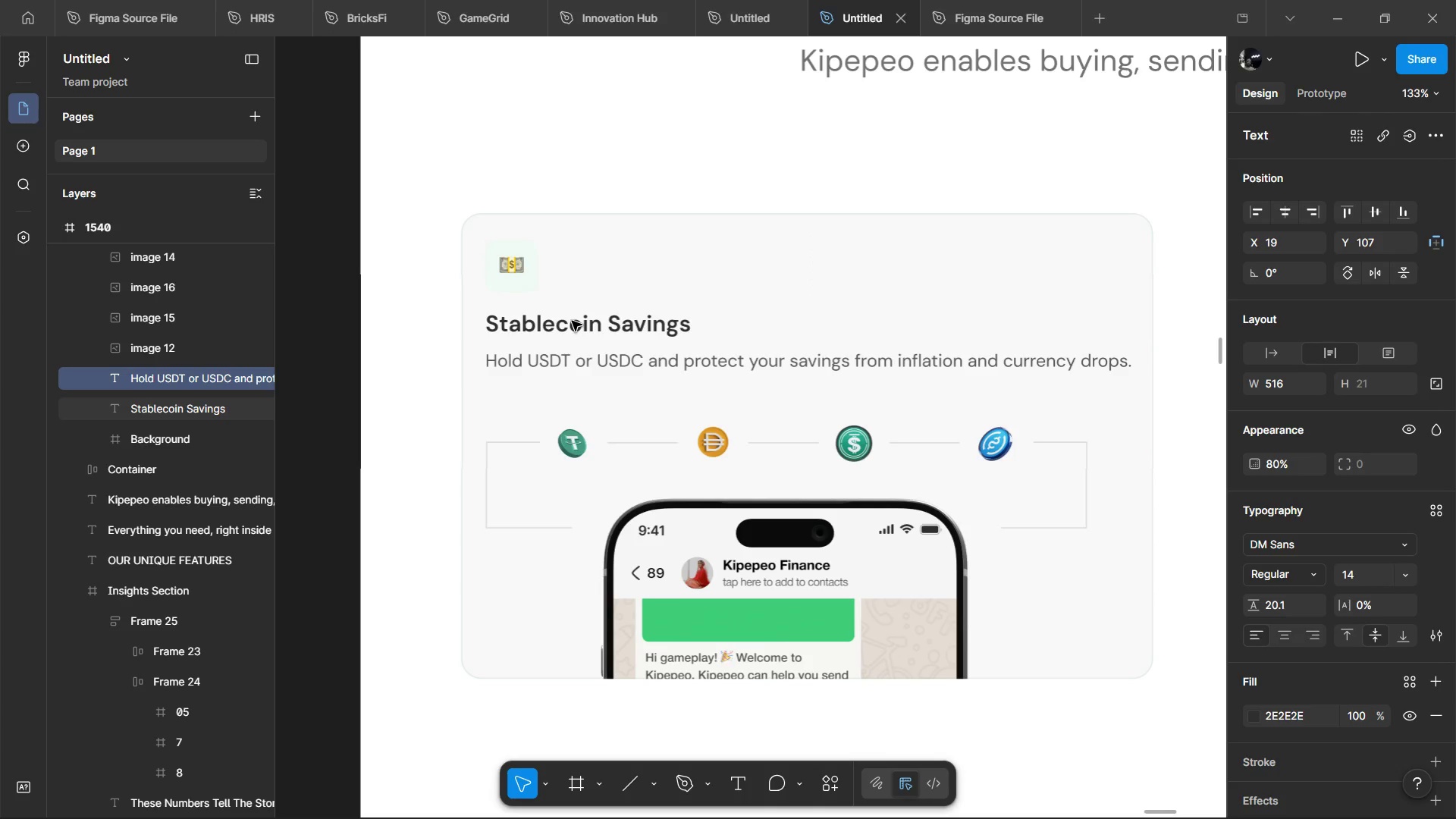 
hold_key(key=AltLeft, duration=1.52)
 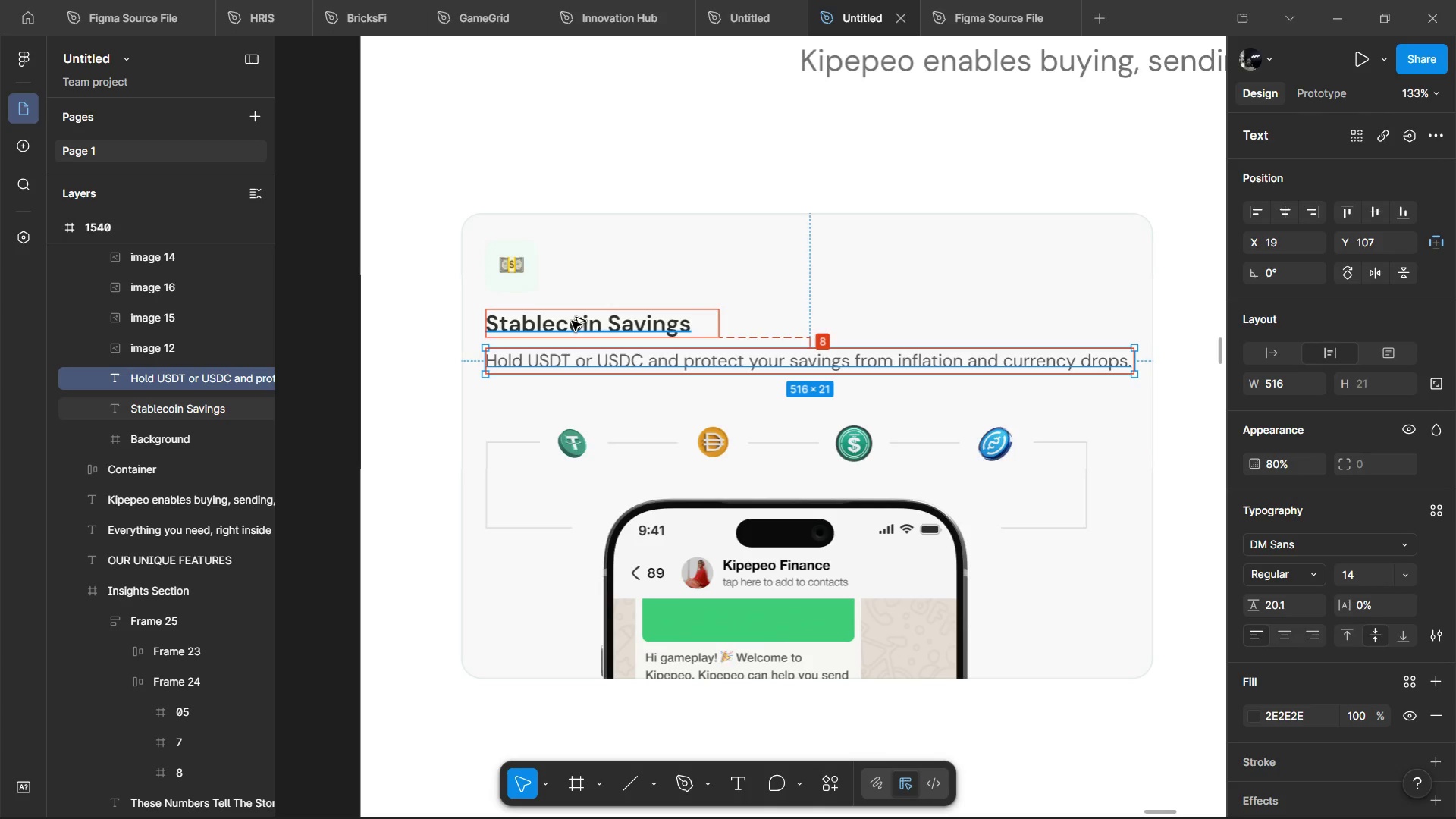 
hold_key(key=AltLeft, duration=1.5)
 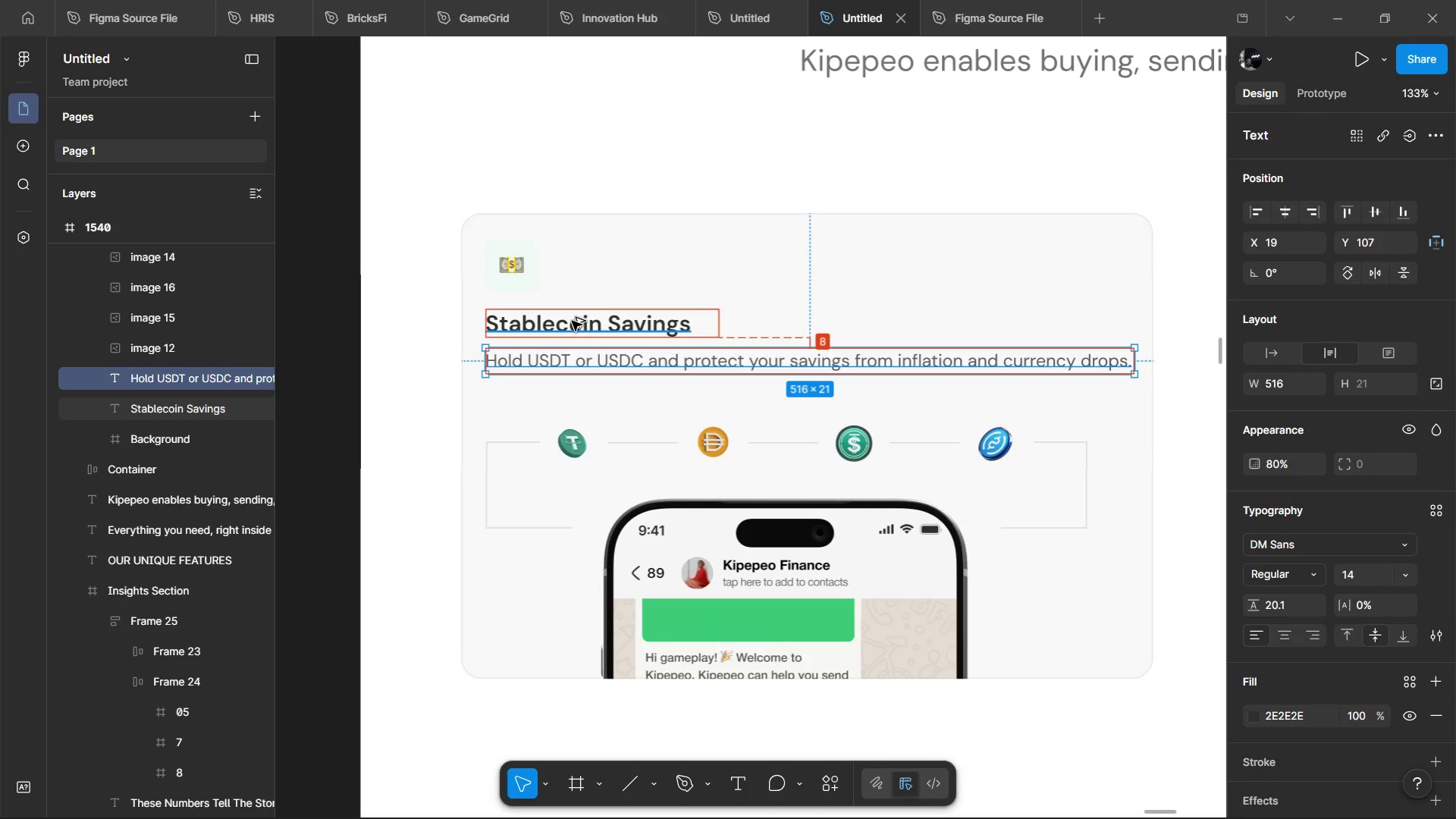 
hold_key(key=AltLeft, duration=1.52)
 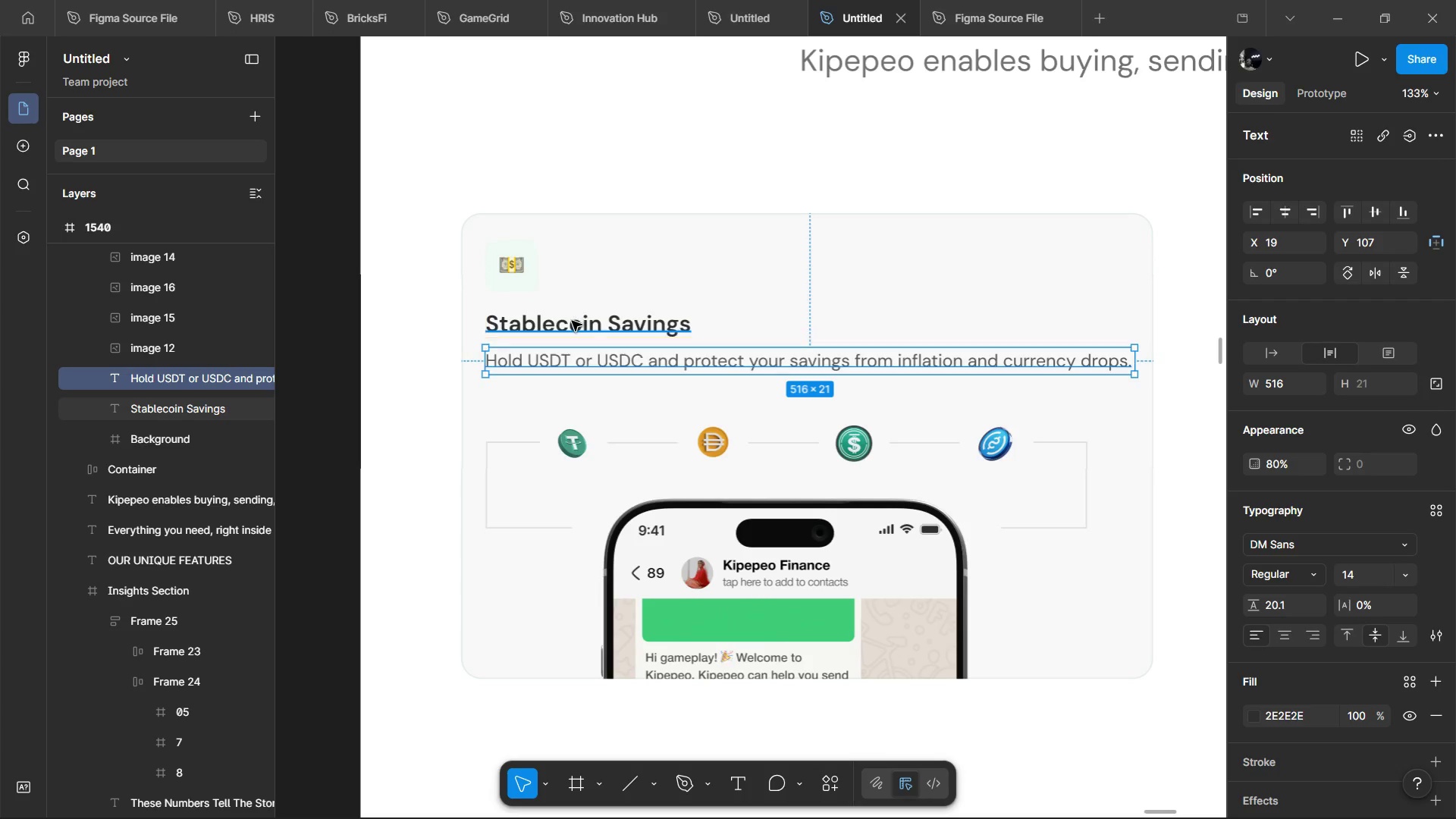 
key(Alt+AltLeft)
 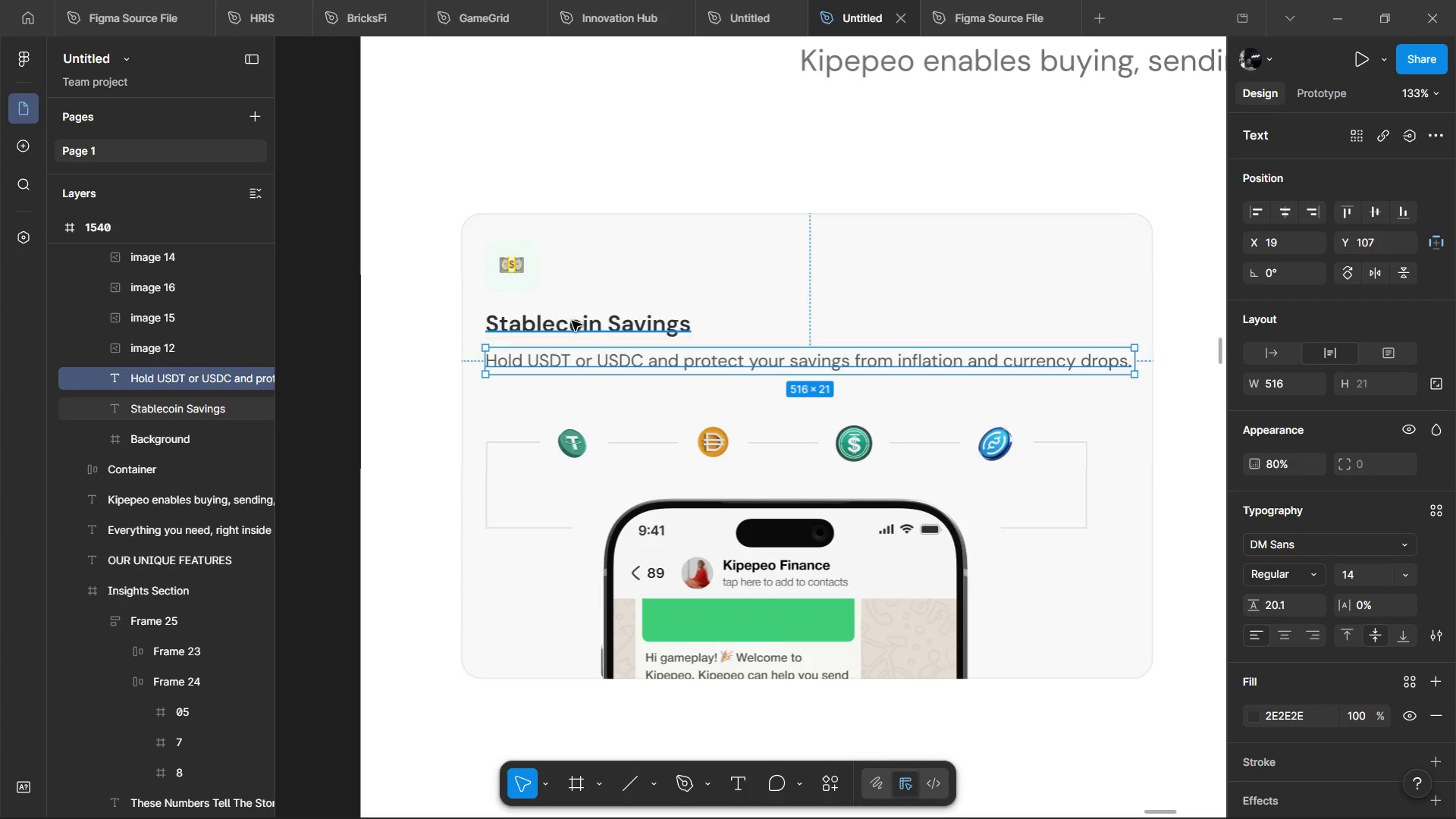 
key(Alt+AltLeft)
 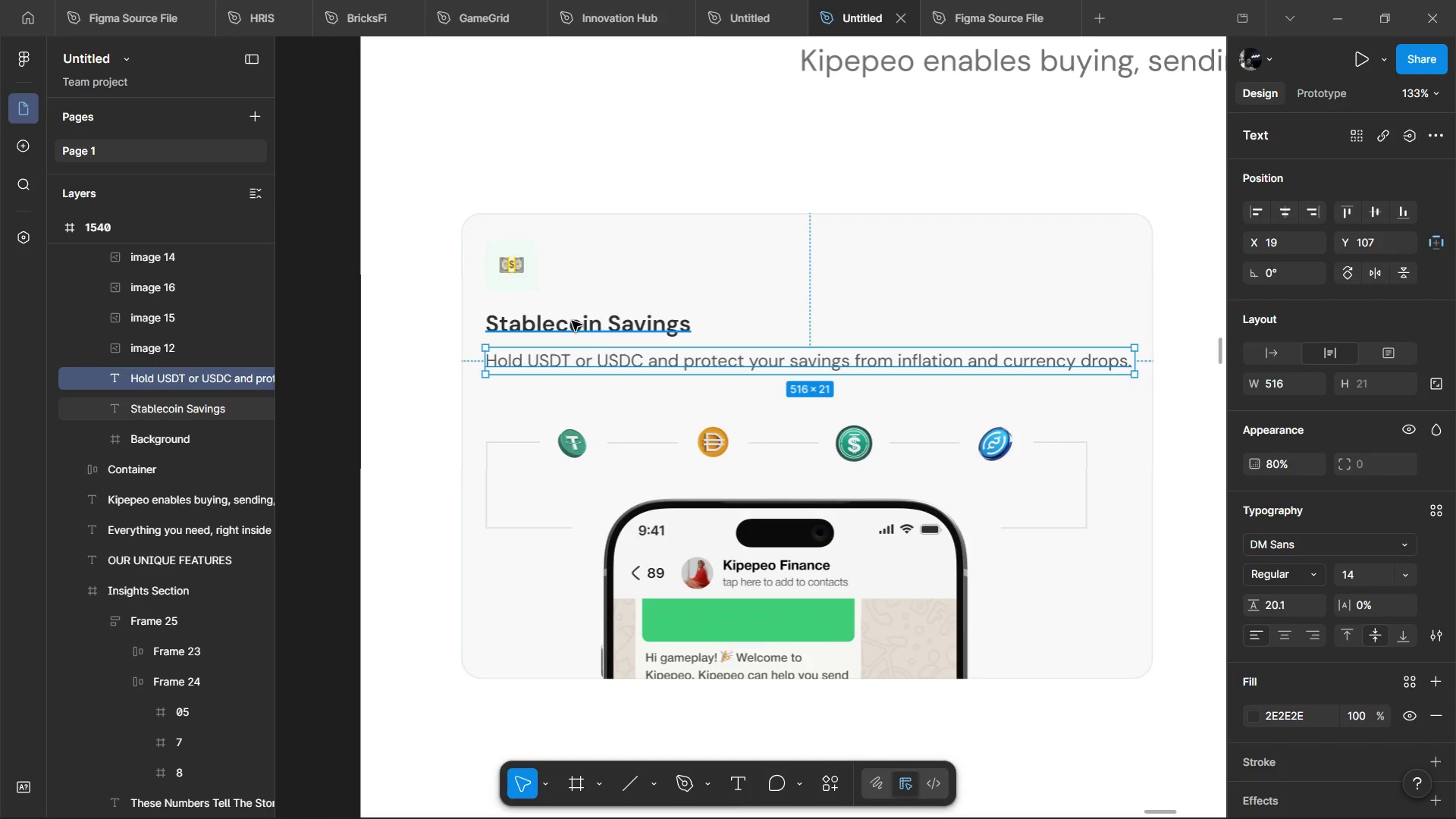 
key(Alt+AltLeft)
 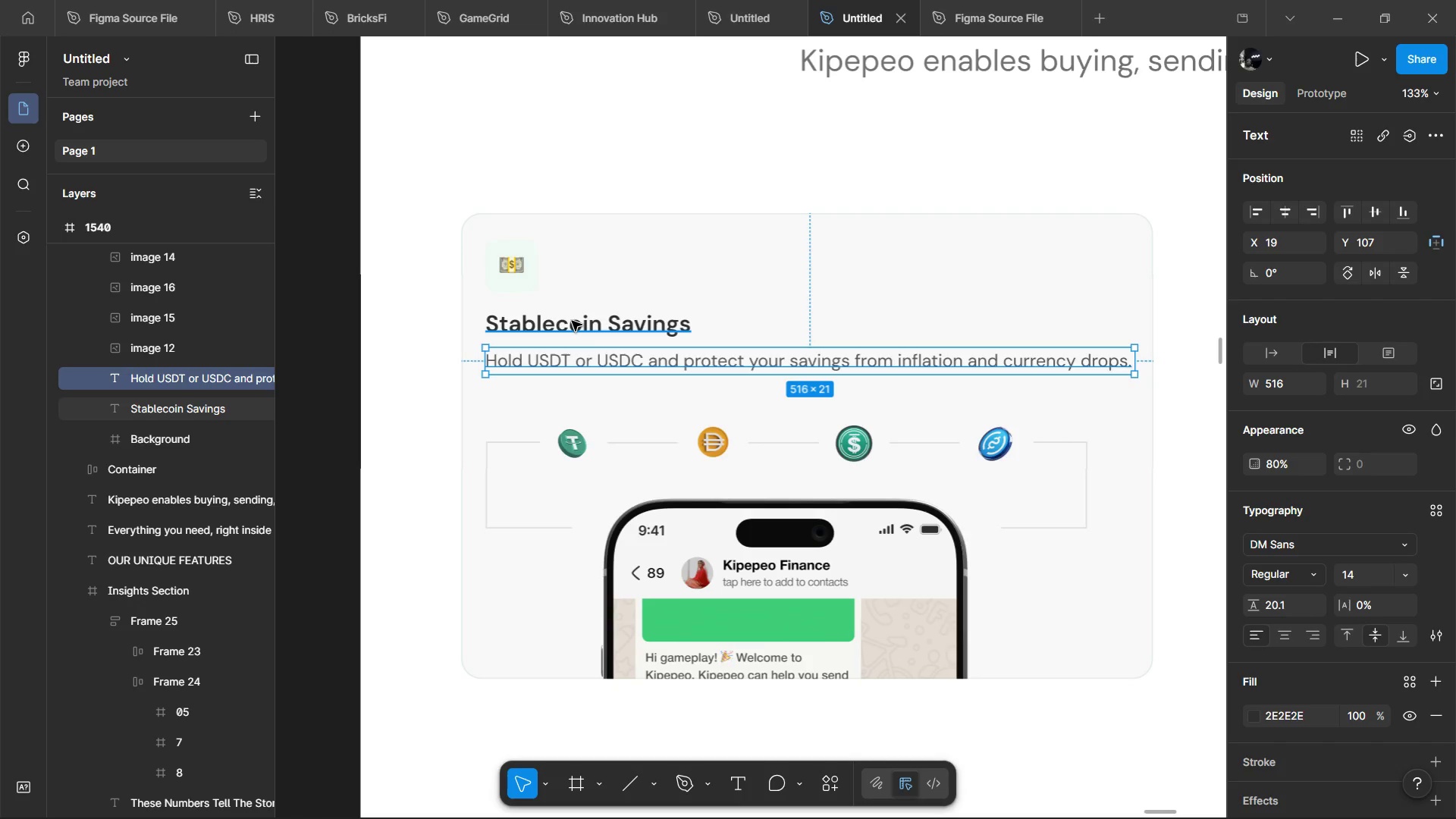 
key(Alt+AltLeft)
 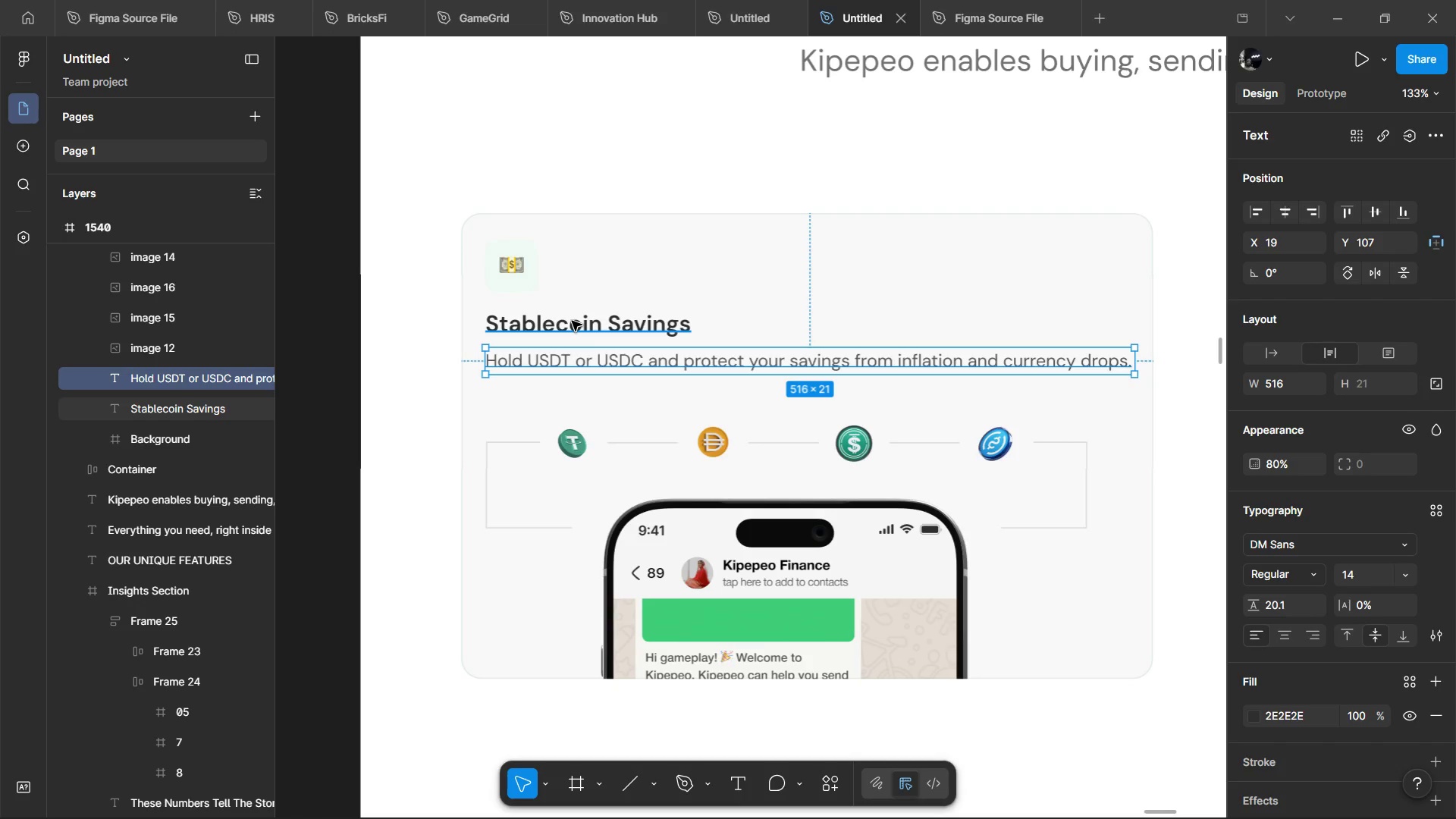 
key(Alt+AltLeft)
 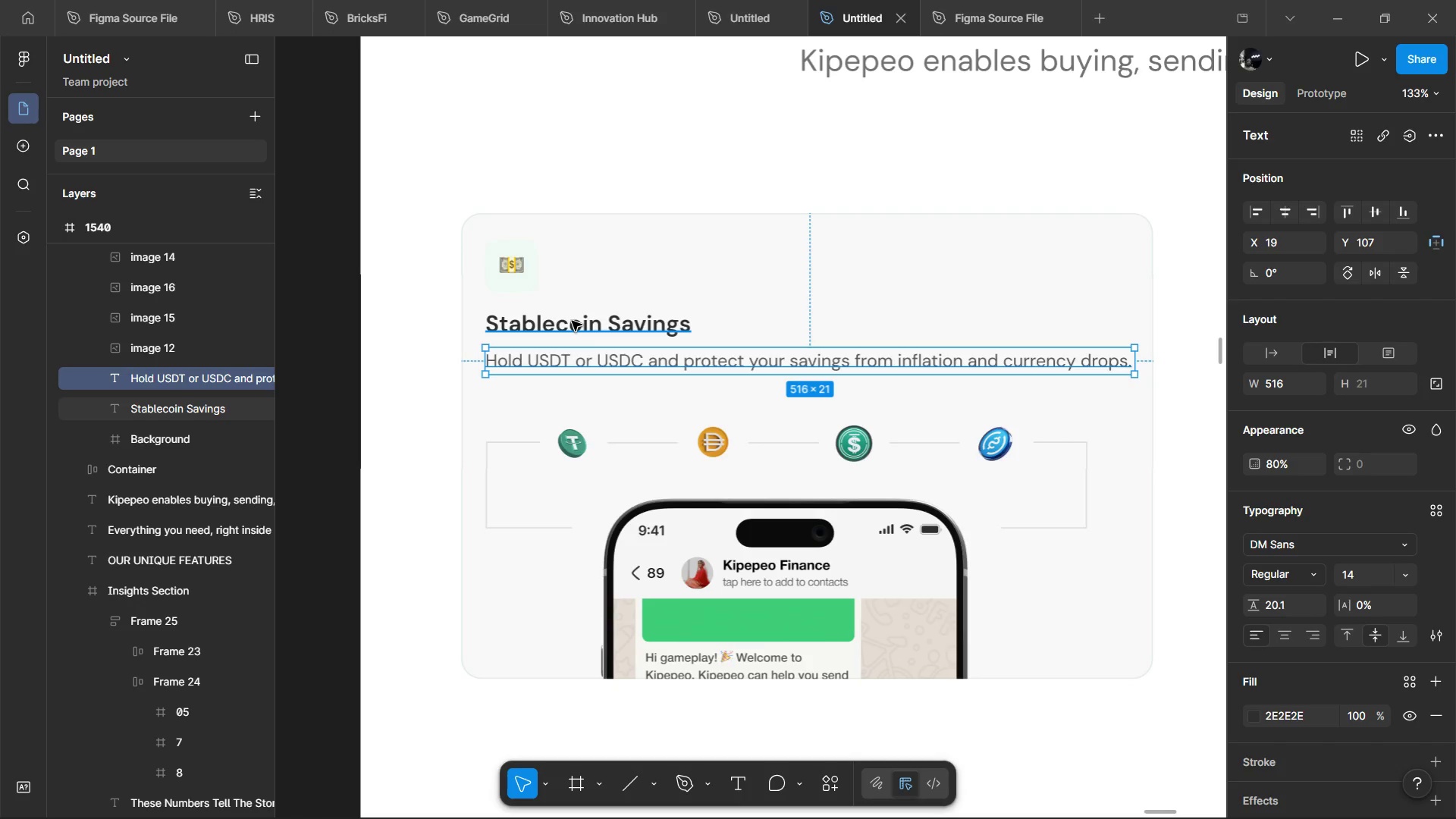 
key(Alt+AltLeft)
 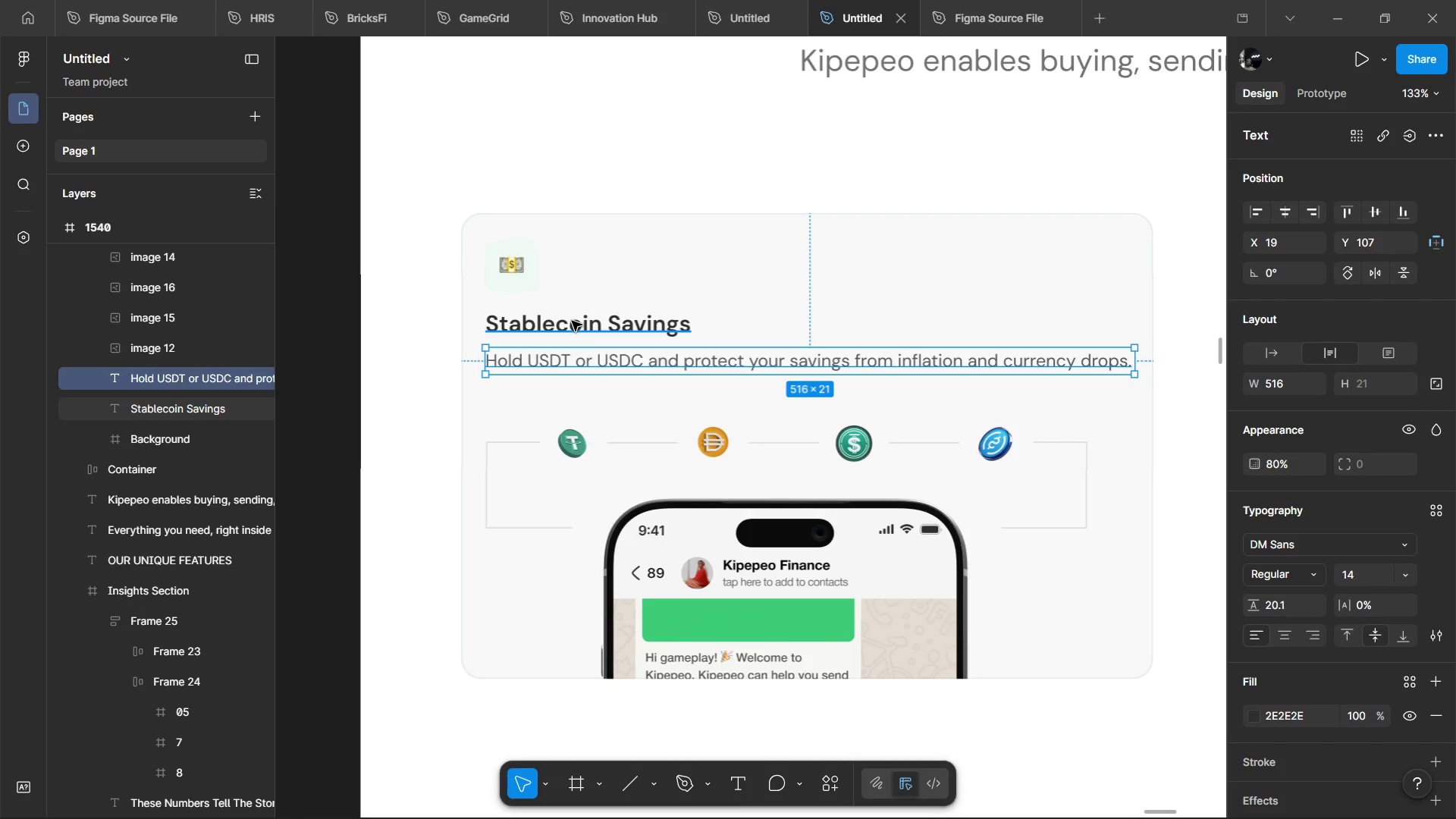 
key(Alt+AltLeft)
 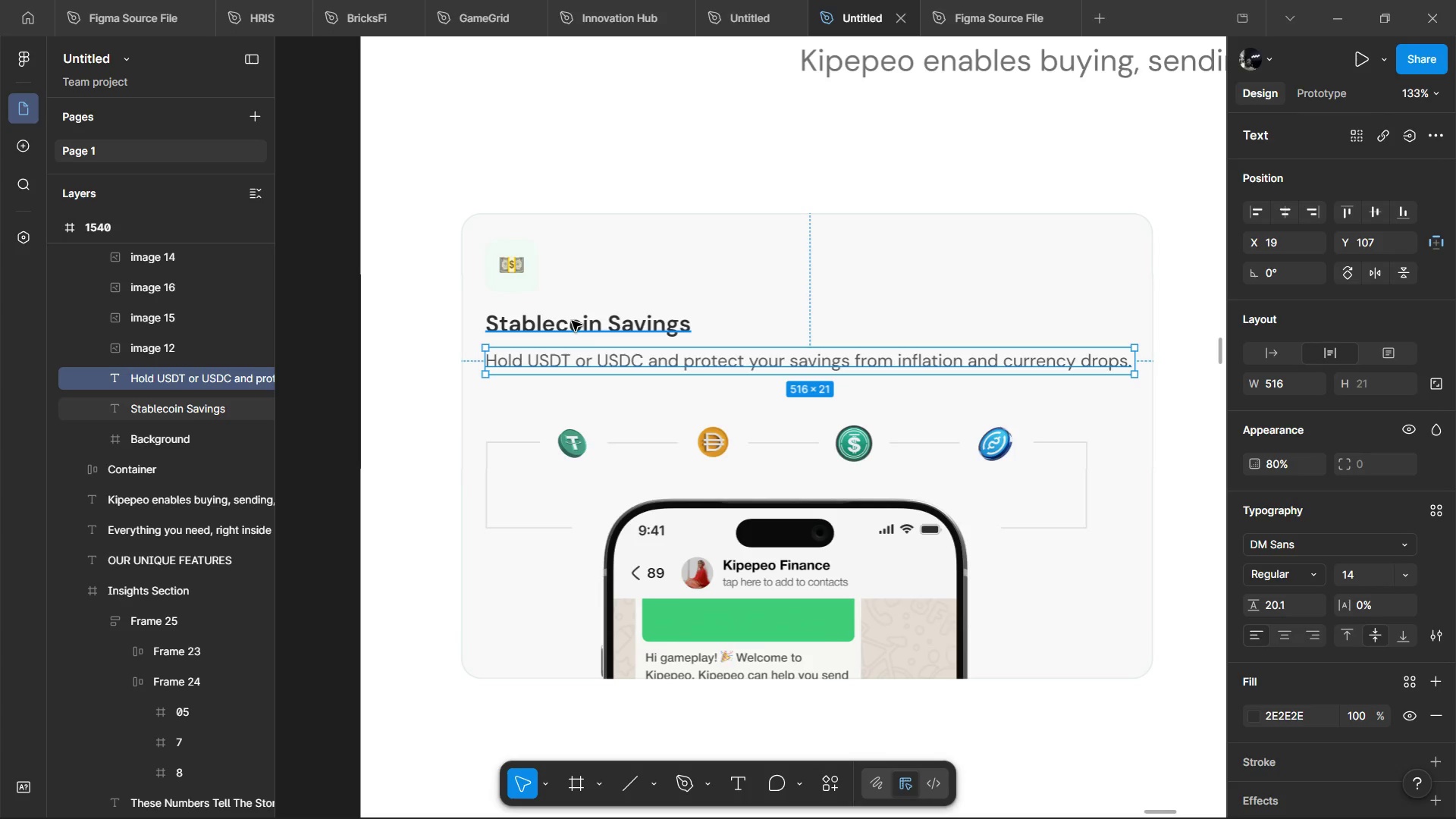 
key(Alt+AltLeft)
 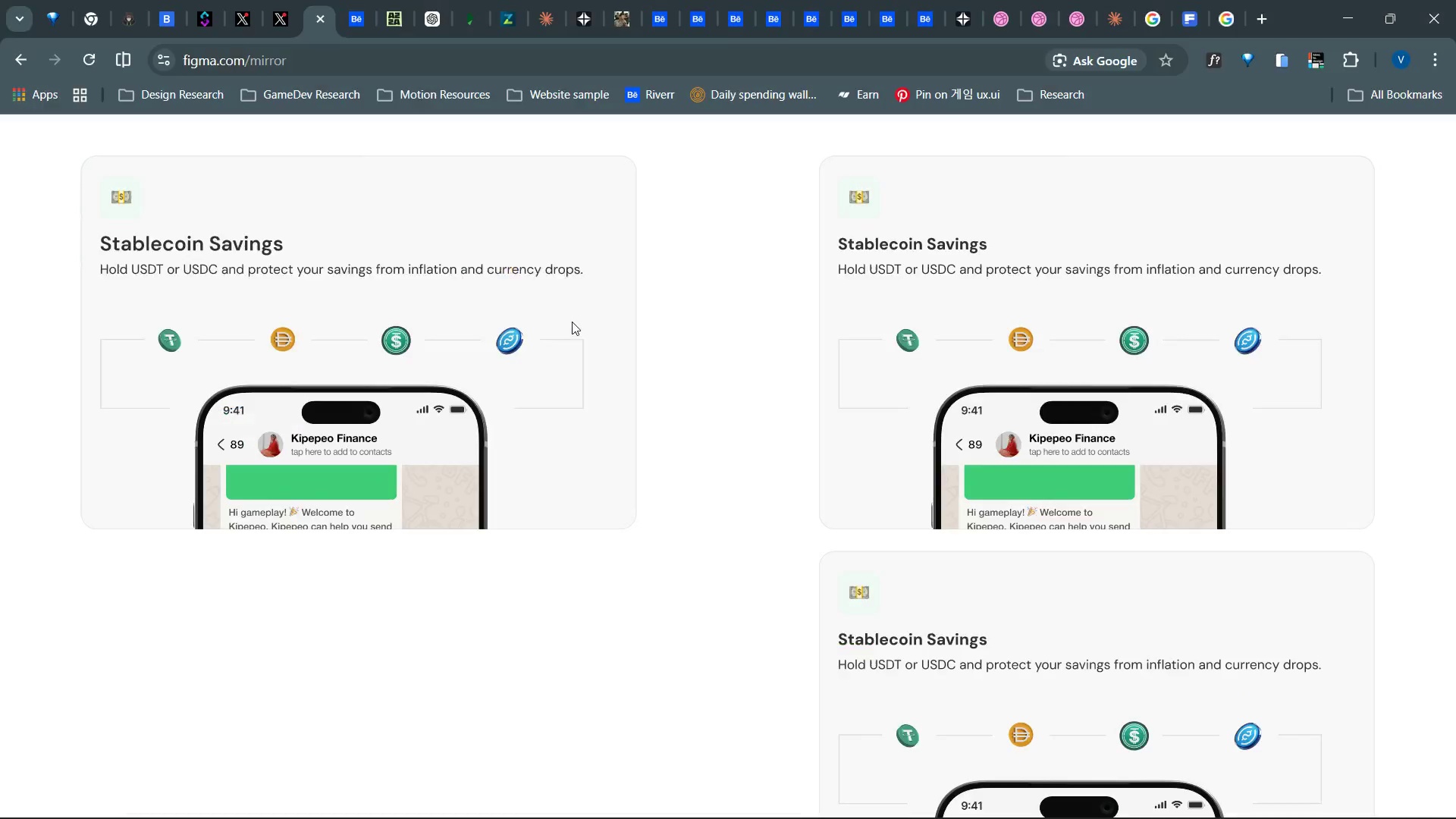 
key(Alt+Tab)
 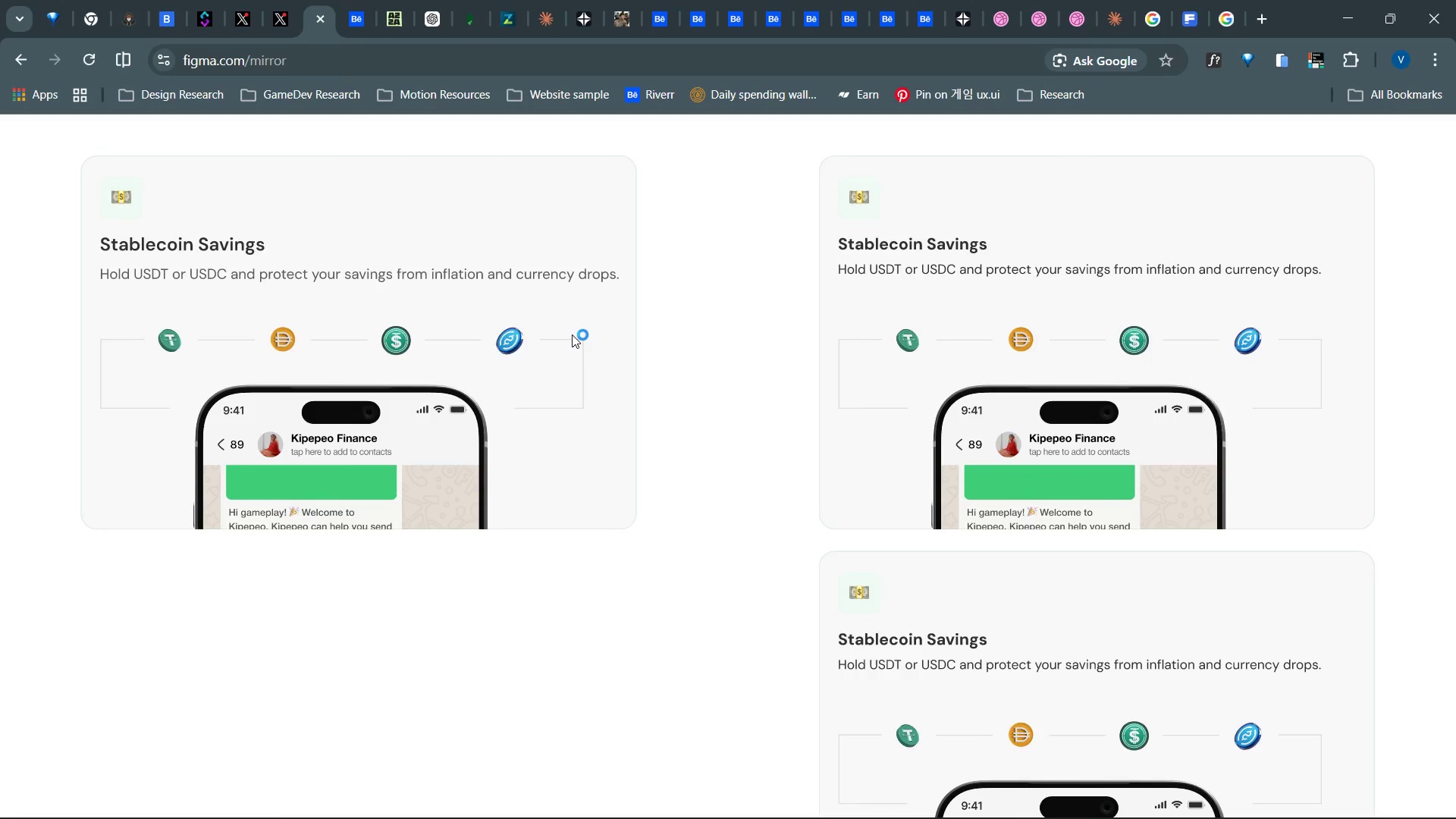 
wait(5.31)
 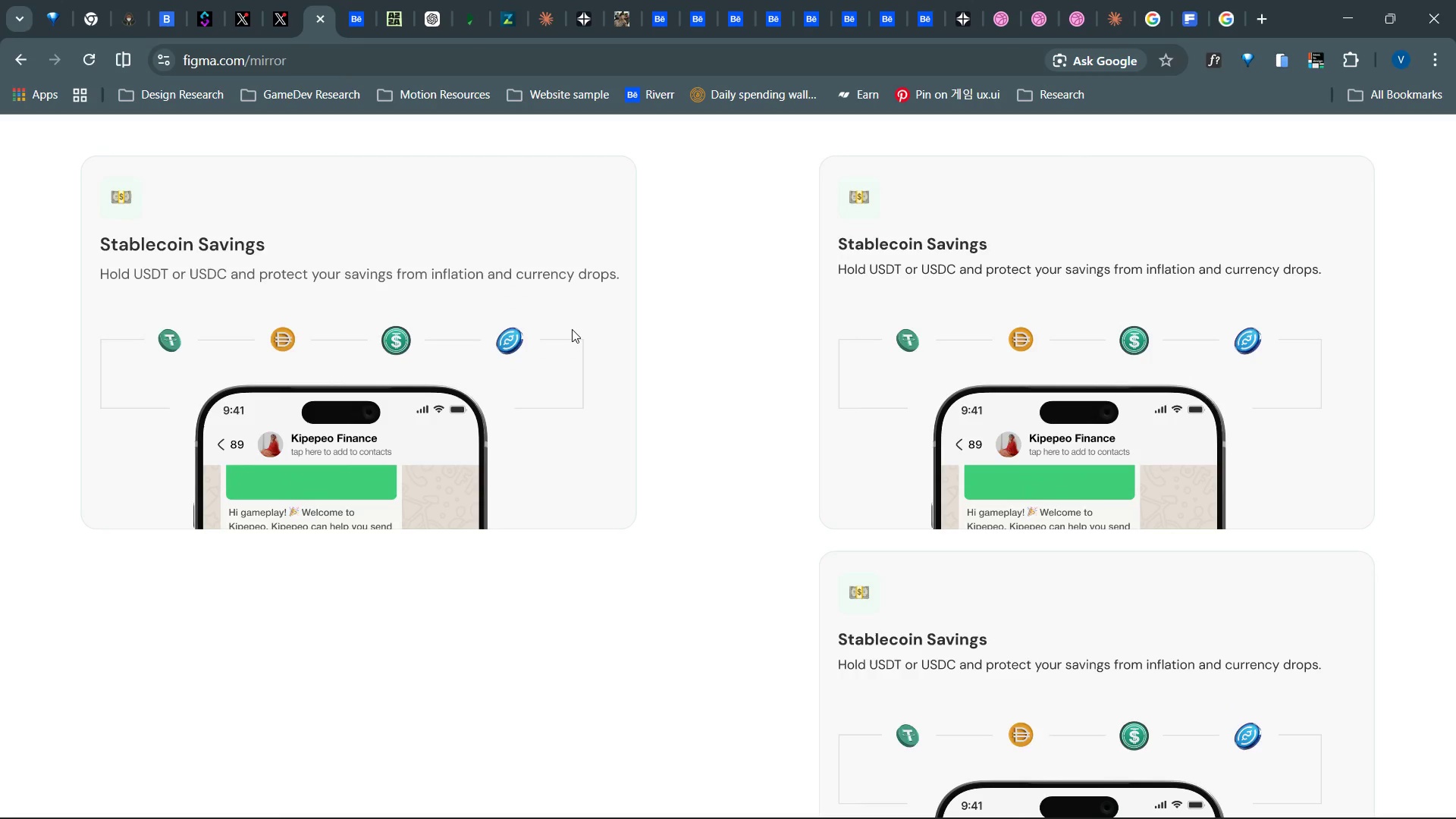 
scroll: coordinate [547, 416], scroll_direction: up, amount: 2.0
 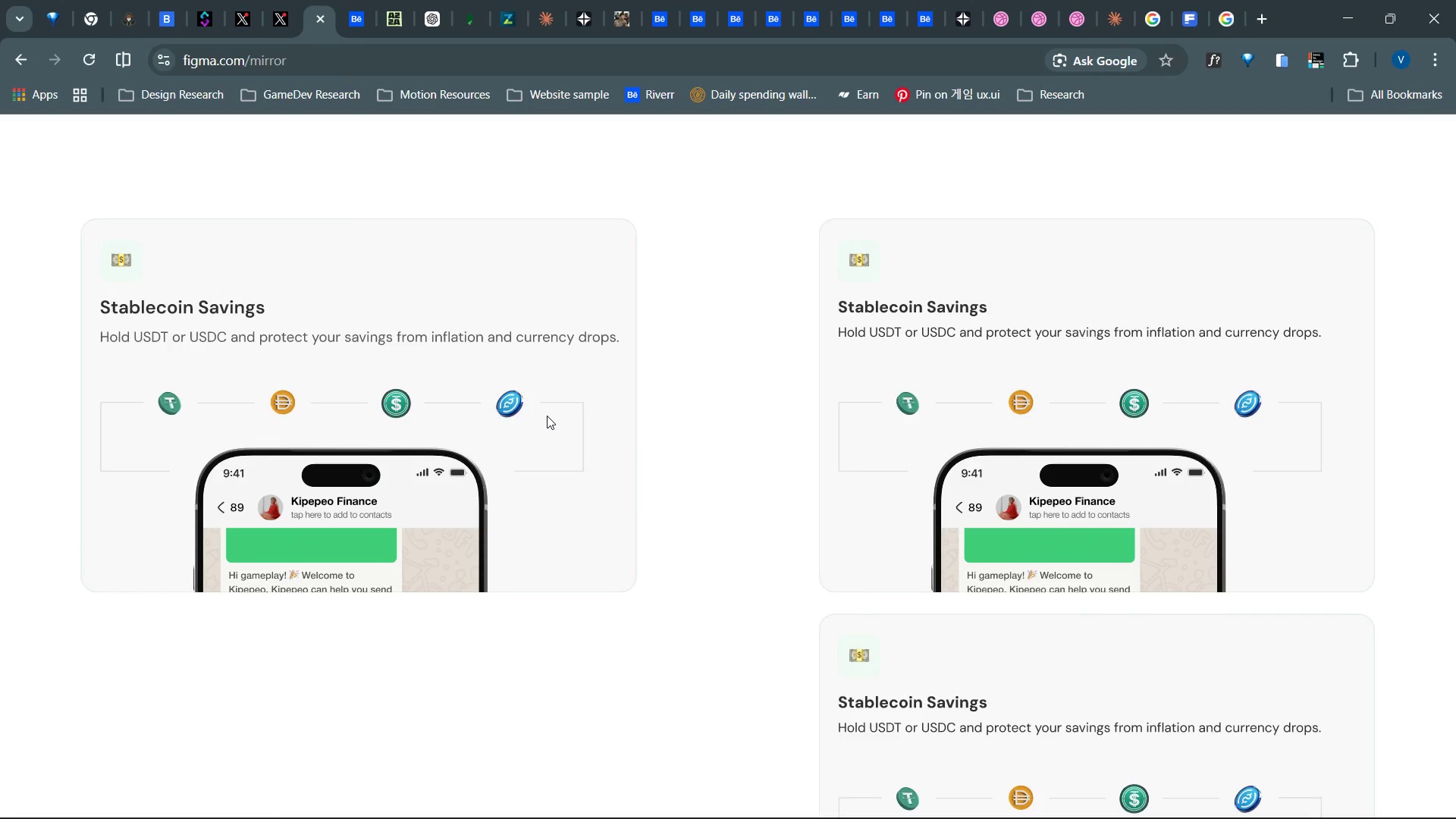 
key(Alt+Tab)
 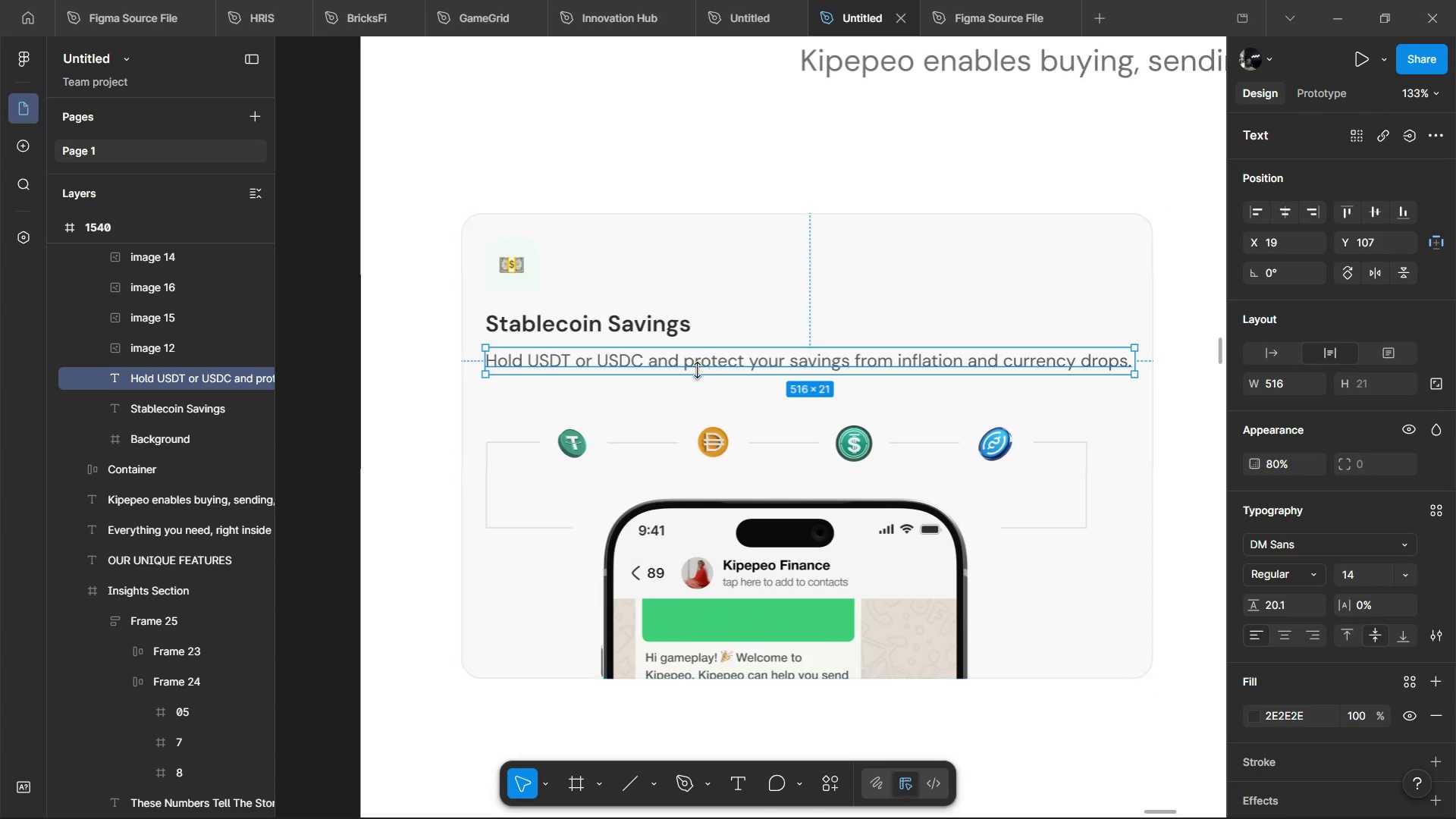 
hold_key(key=AltLeft, duration=0.64)
 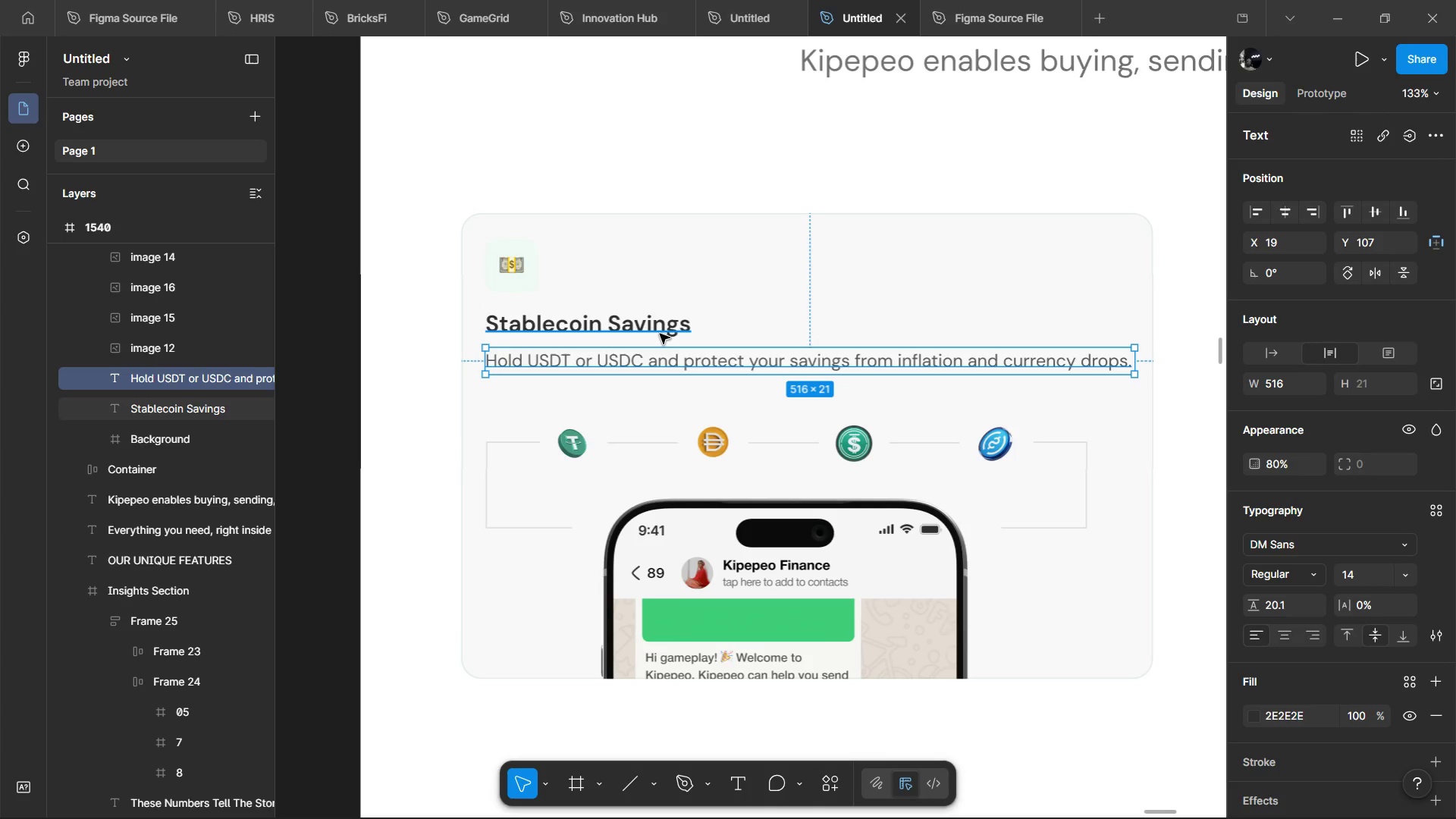 
key(Alt+AltLeft)
 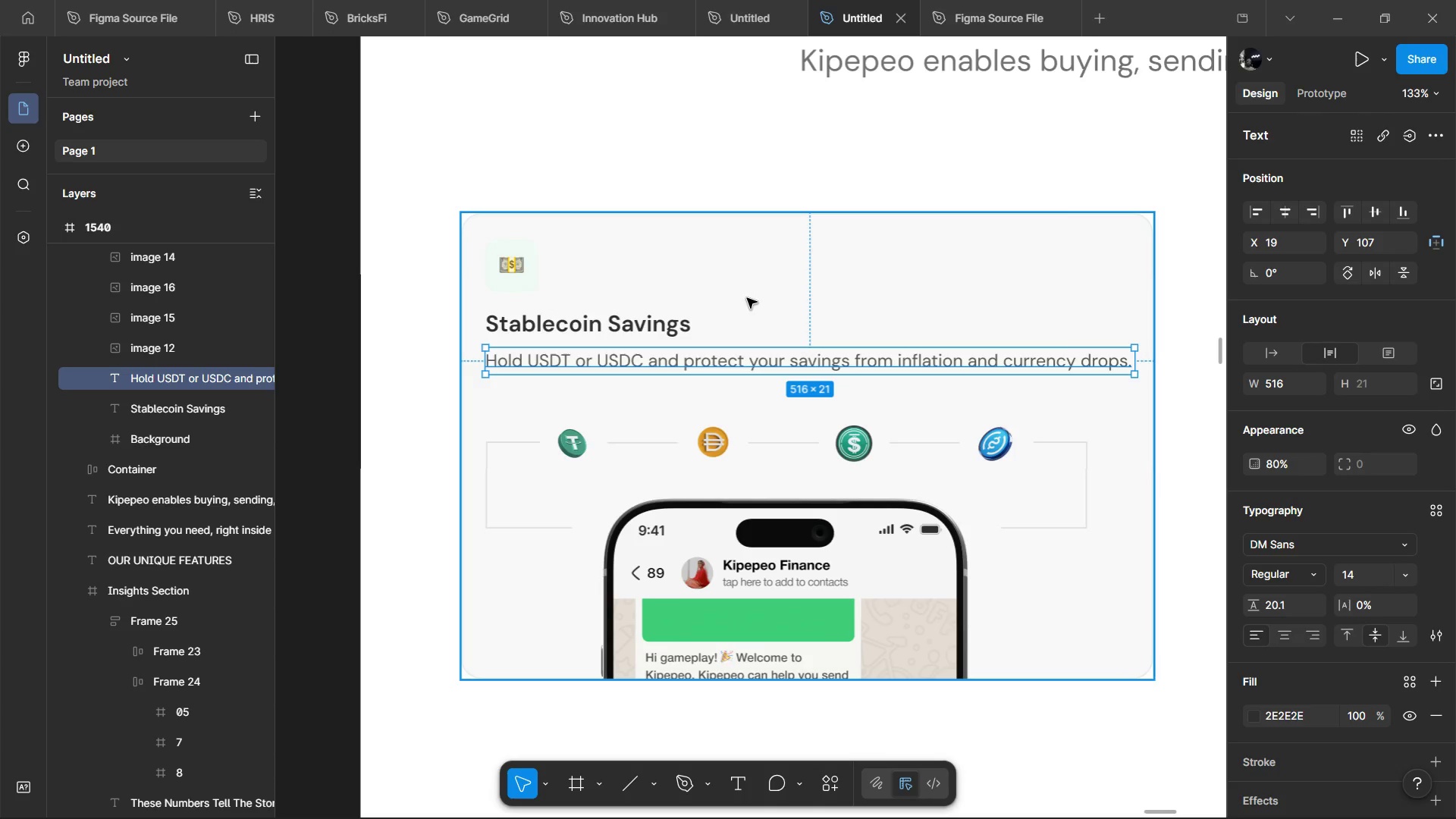 
left_click([747, 298])
 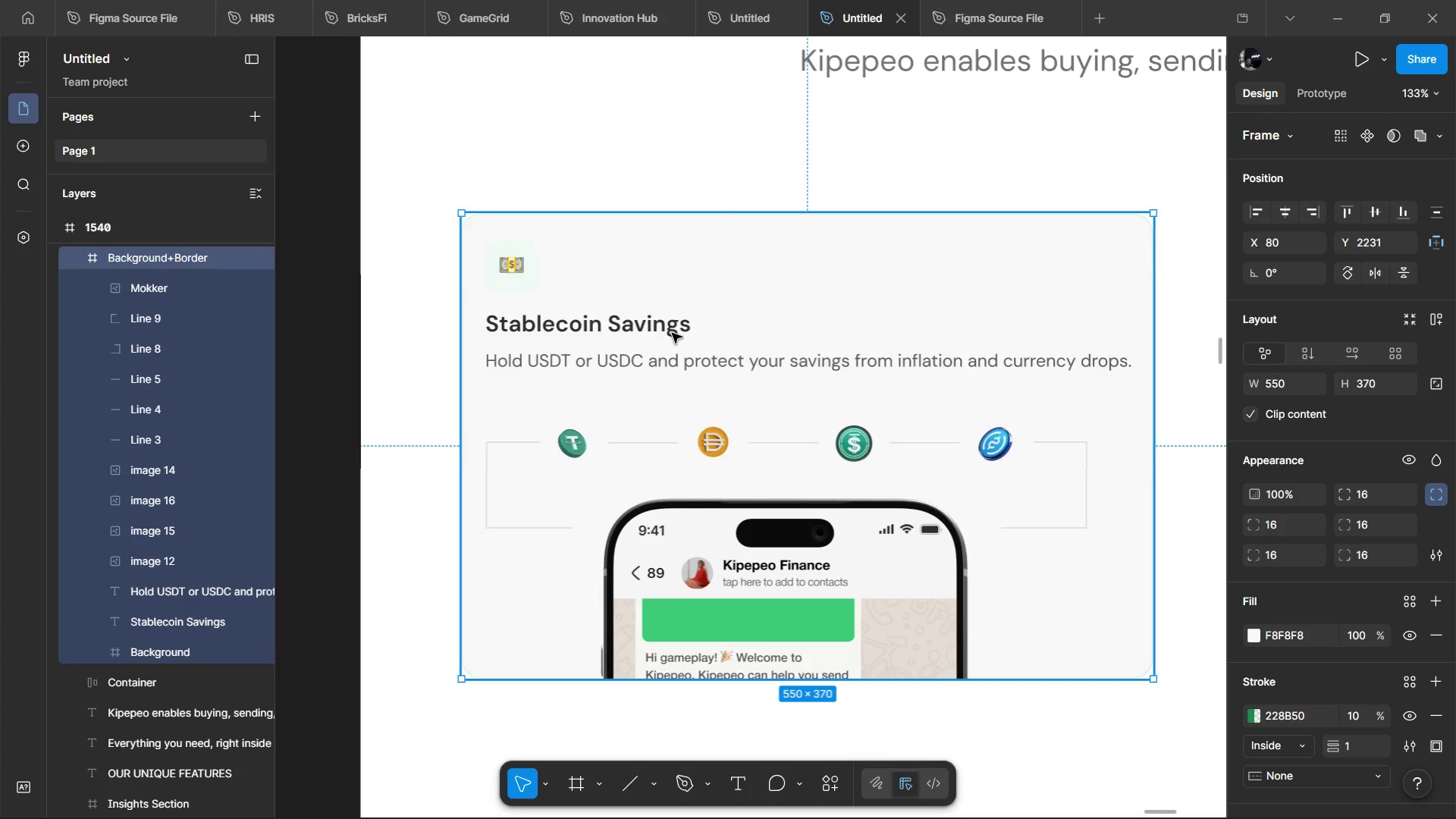 
hold_key(key=ControlLeft, duration=0.53)
left_click([627, 350])
 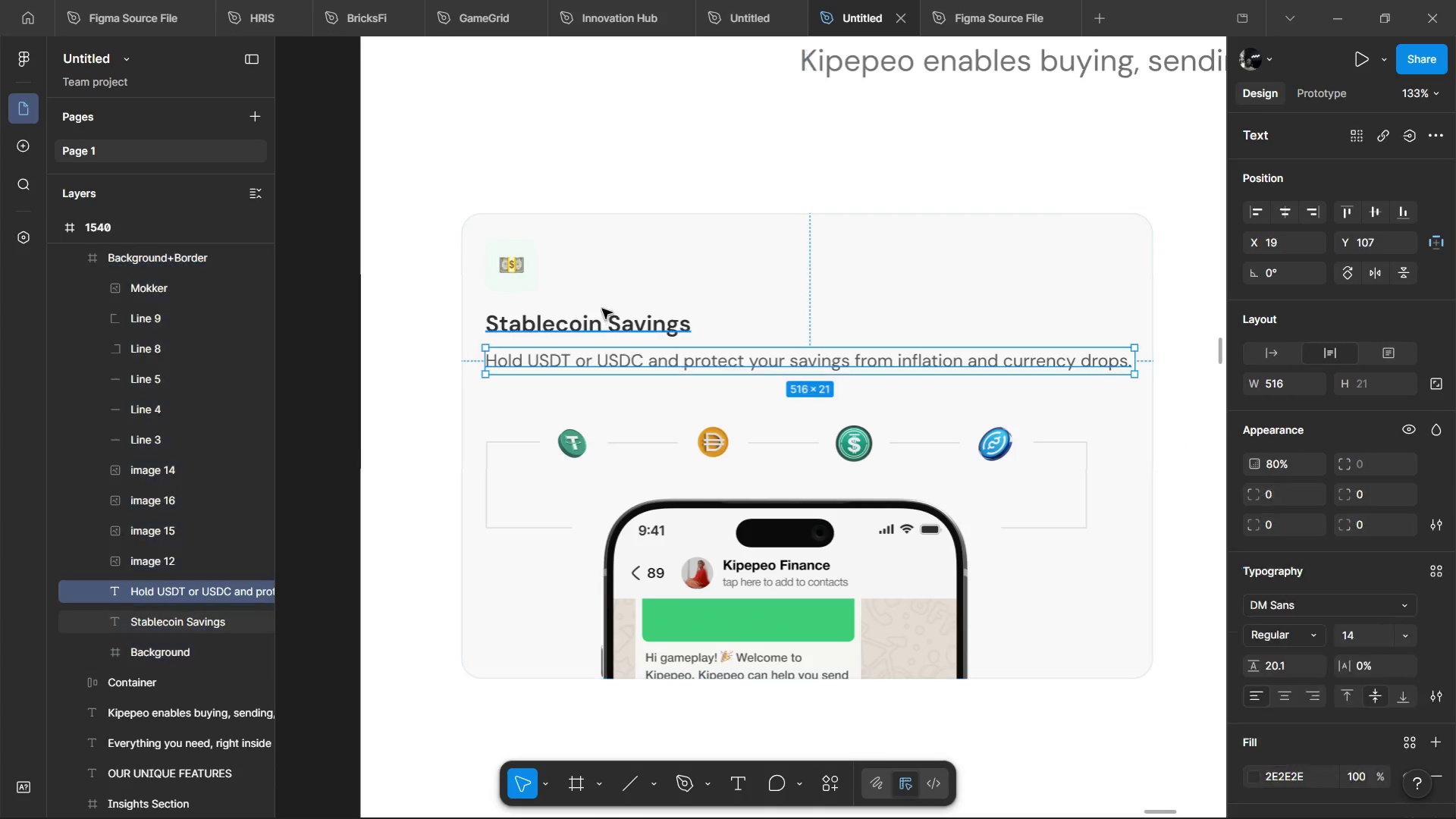 
key(Alt+ArrowUp)
 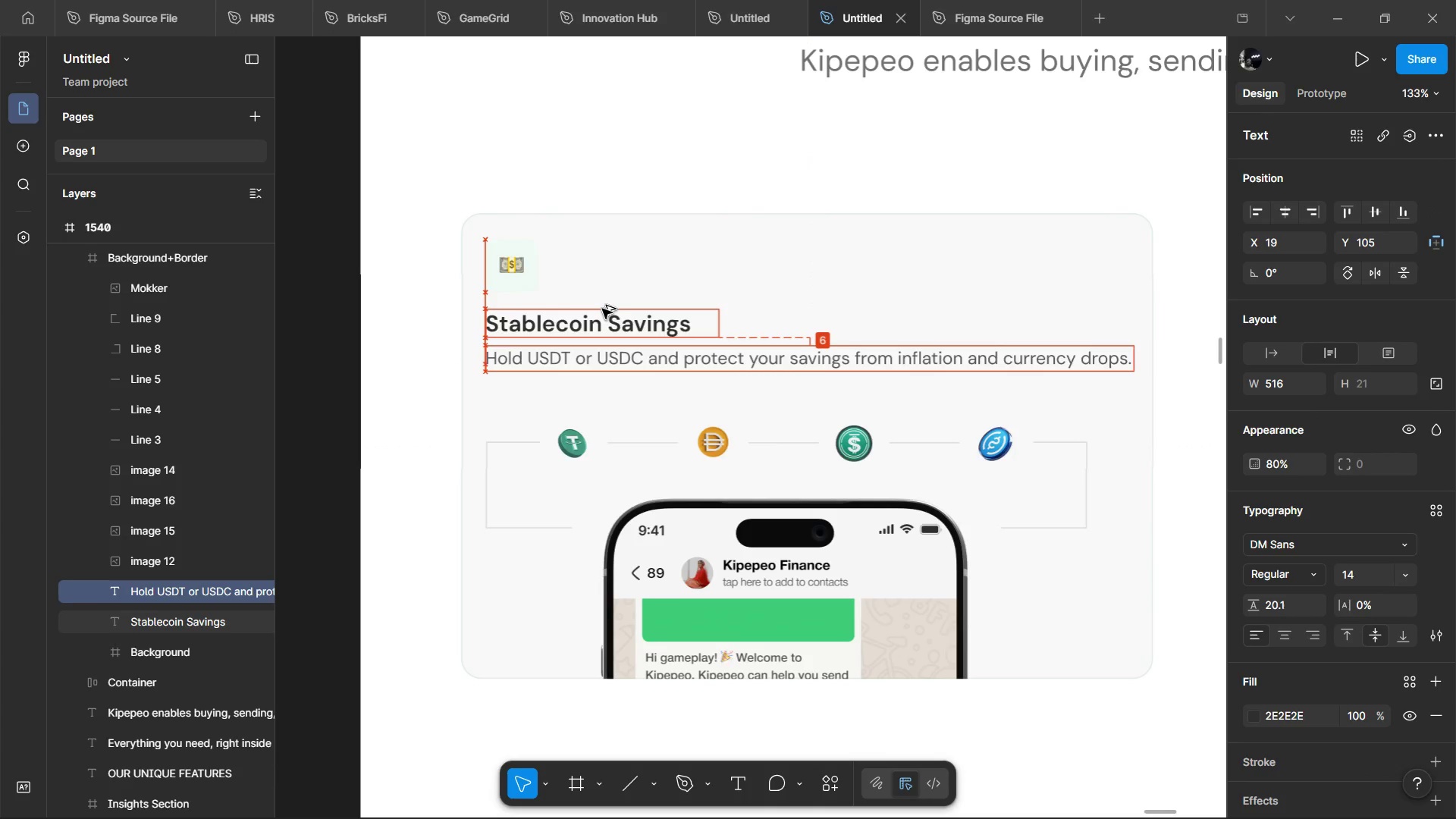 
key(Alt+ArrowUp)
 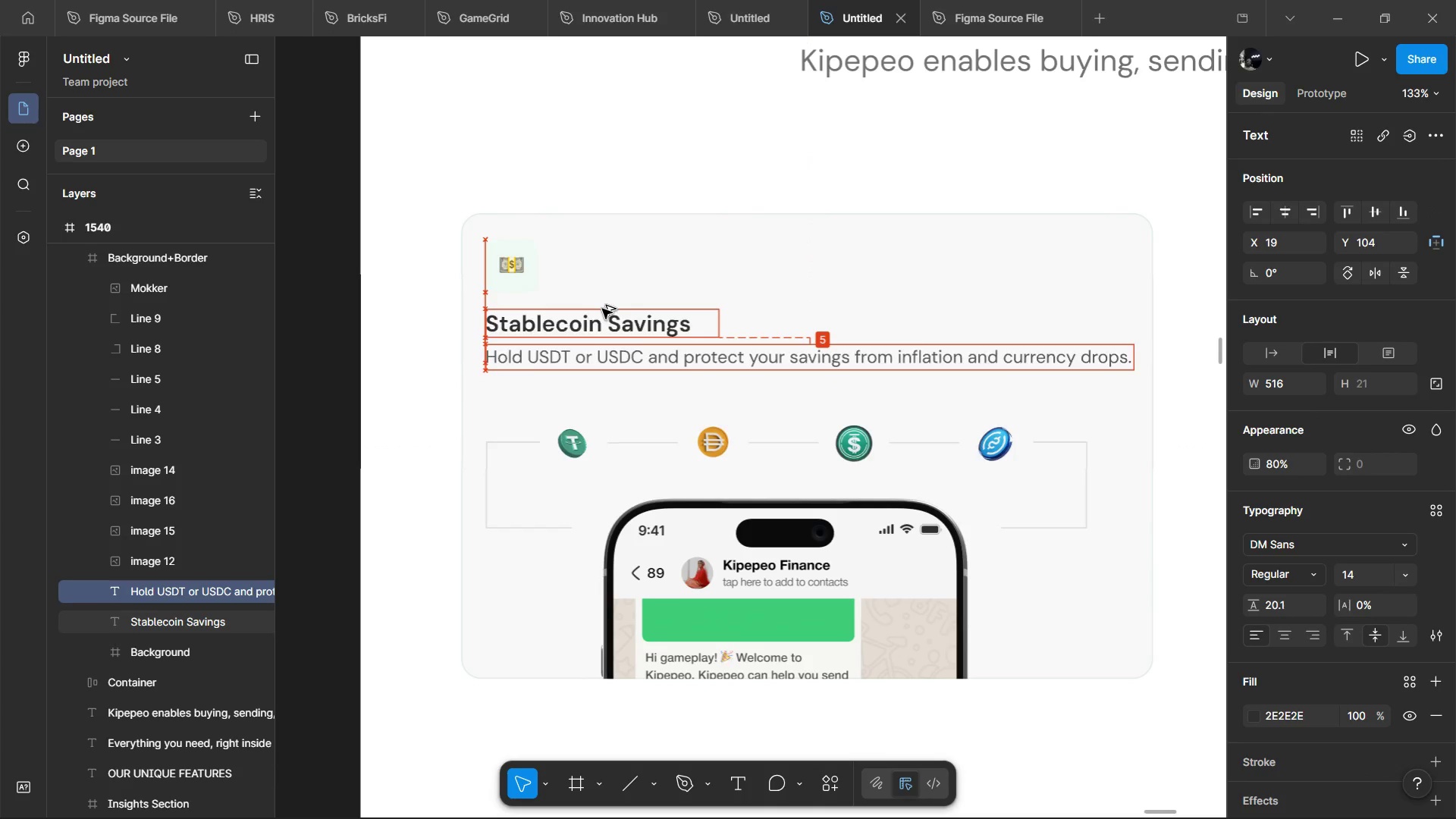 
key(Alt+ArrowUp)
 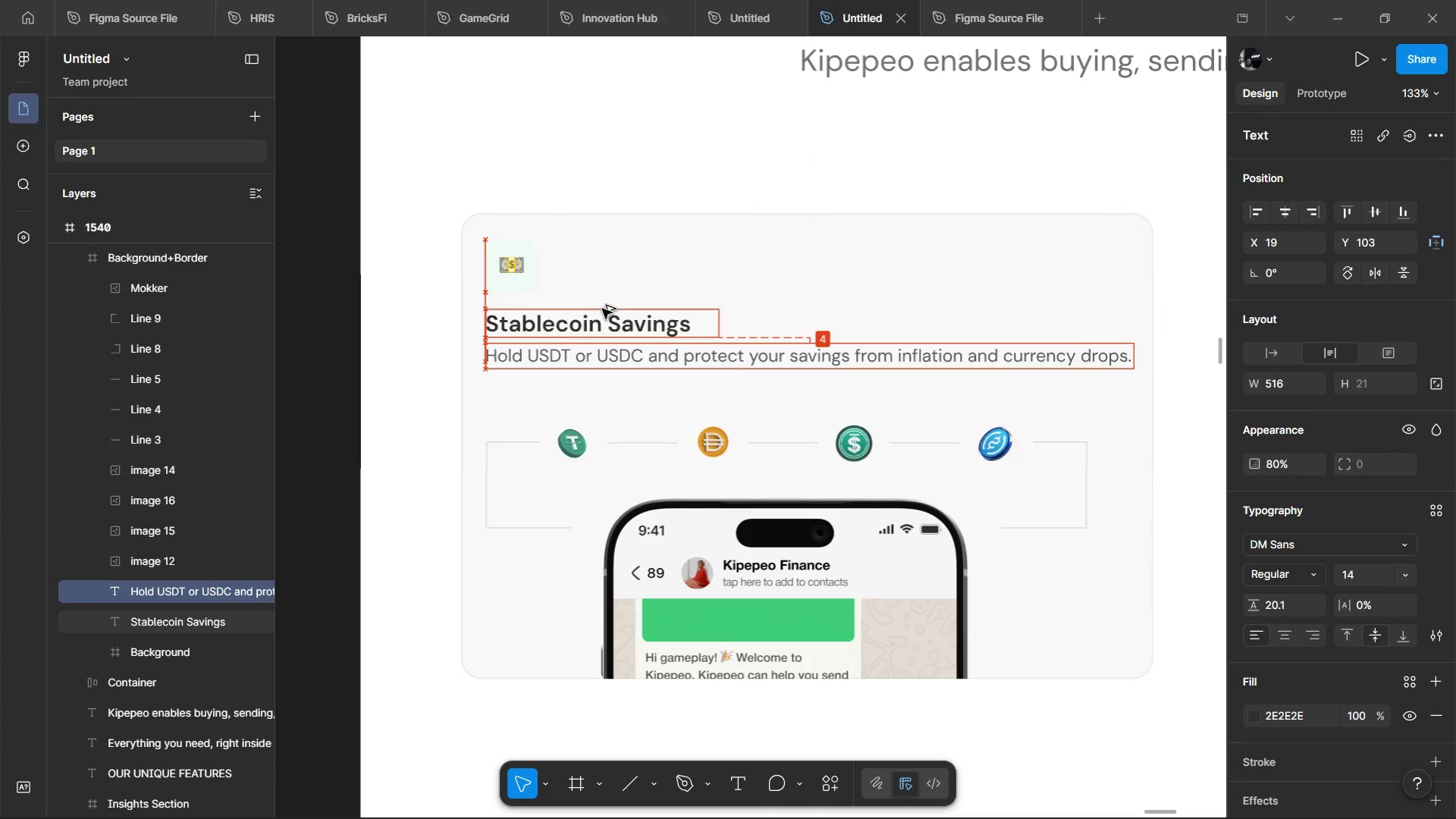 
key(Alt+ArrowUp)
 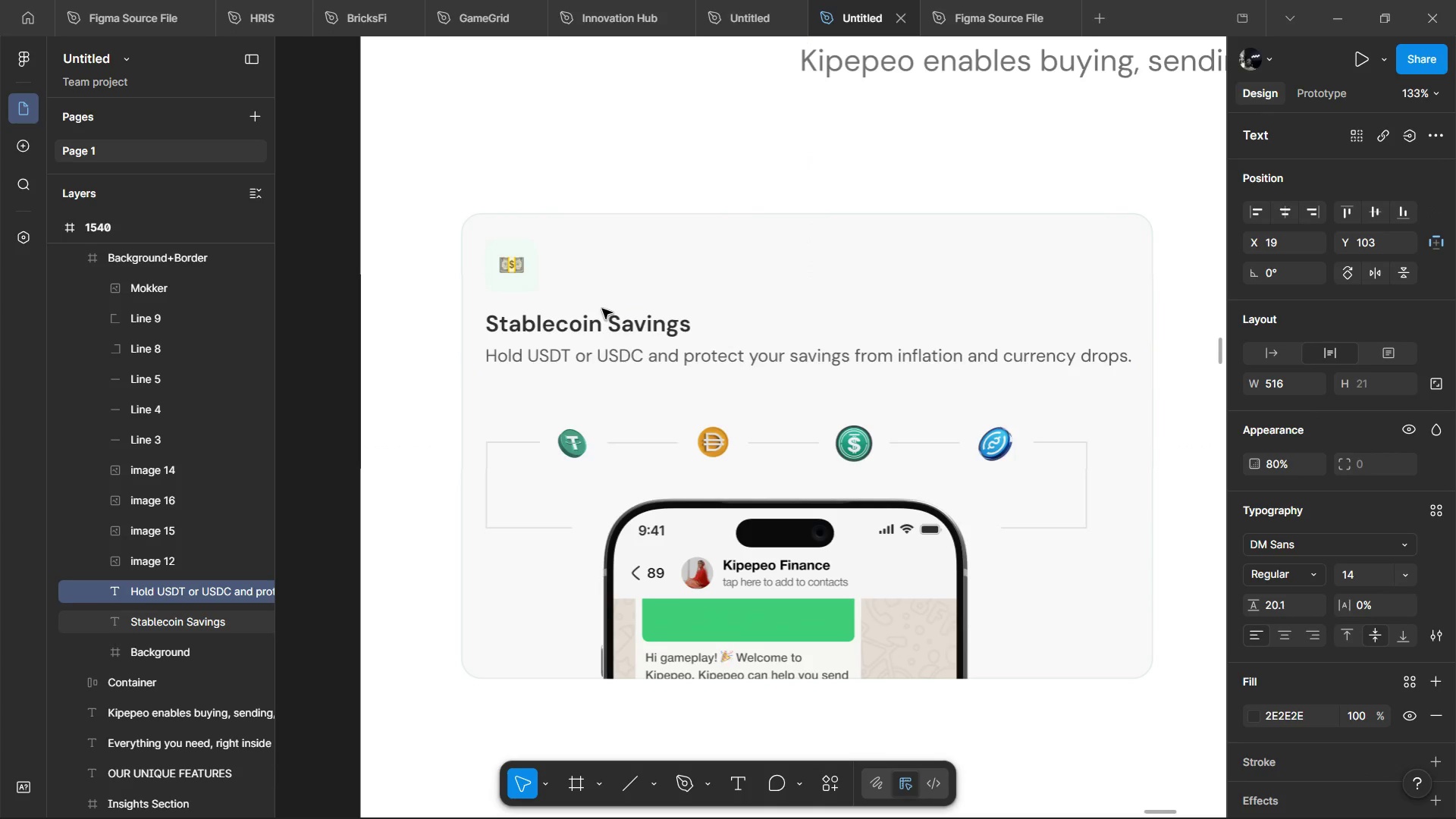 
key(Shift+ShiftLeft)
 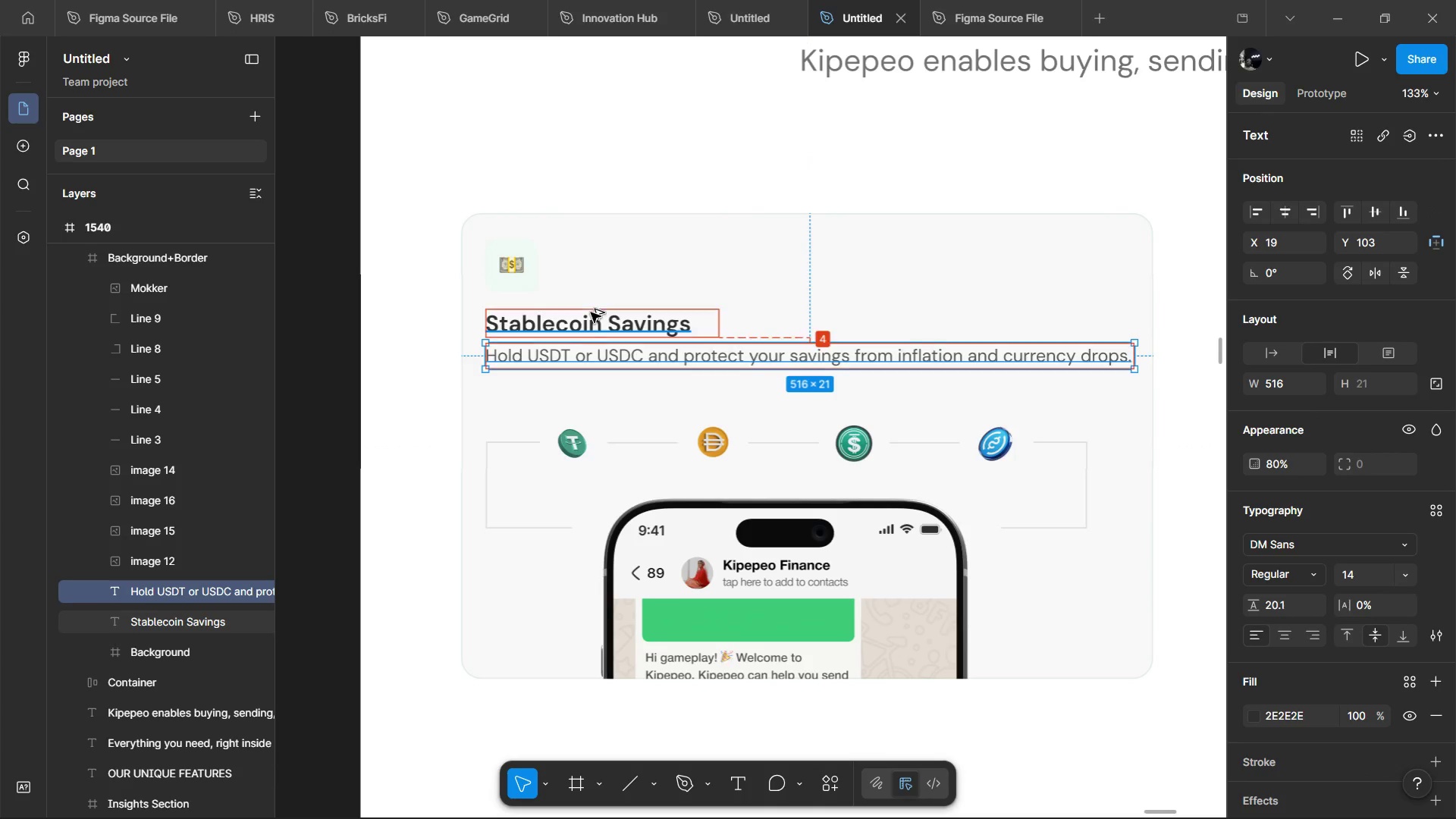 
hold_key(key=AltLeft, duration=0.33)
 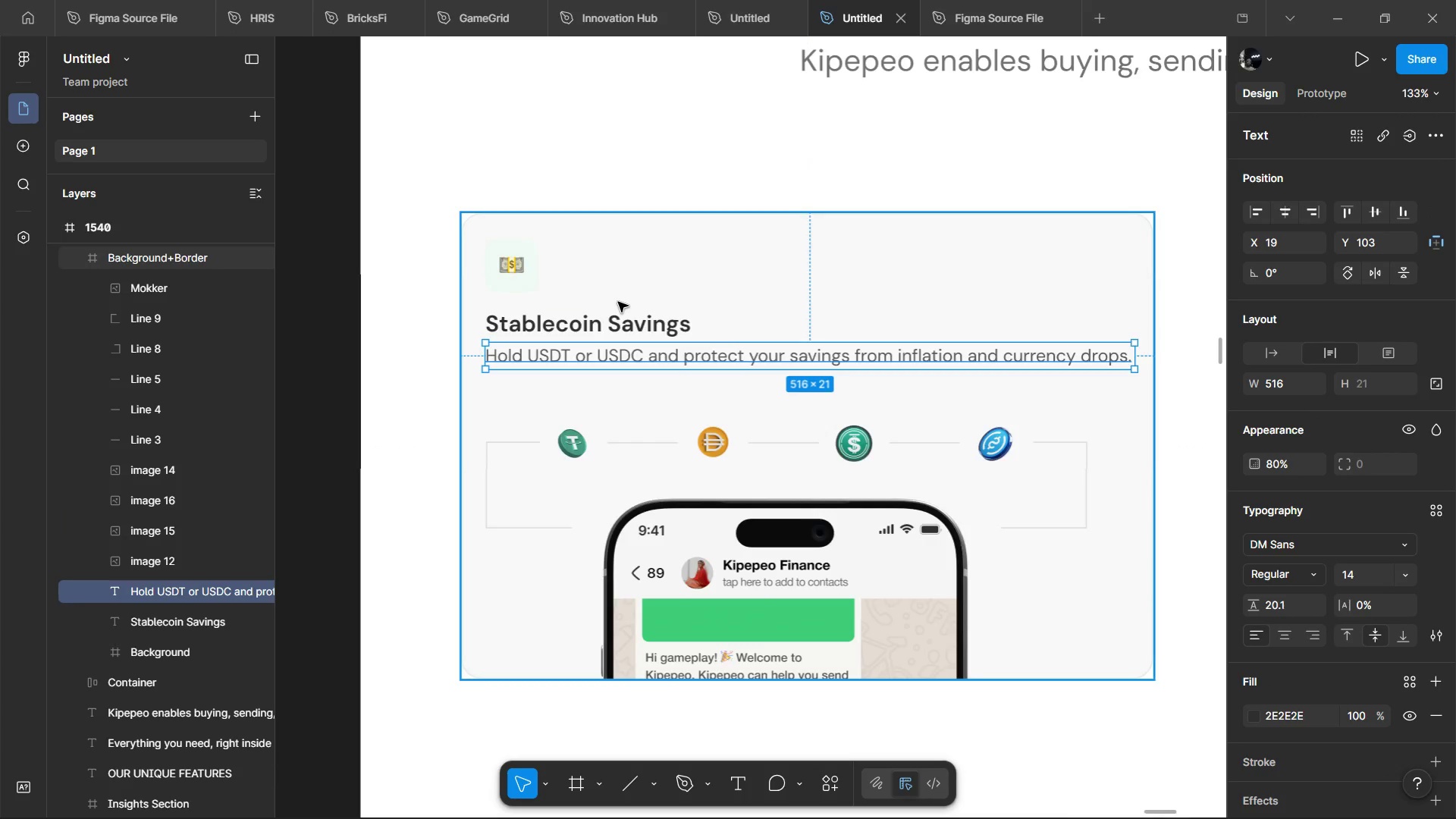 
hold_key(key=ControlLeft, duration=0.45)
 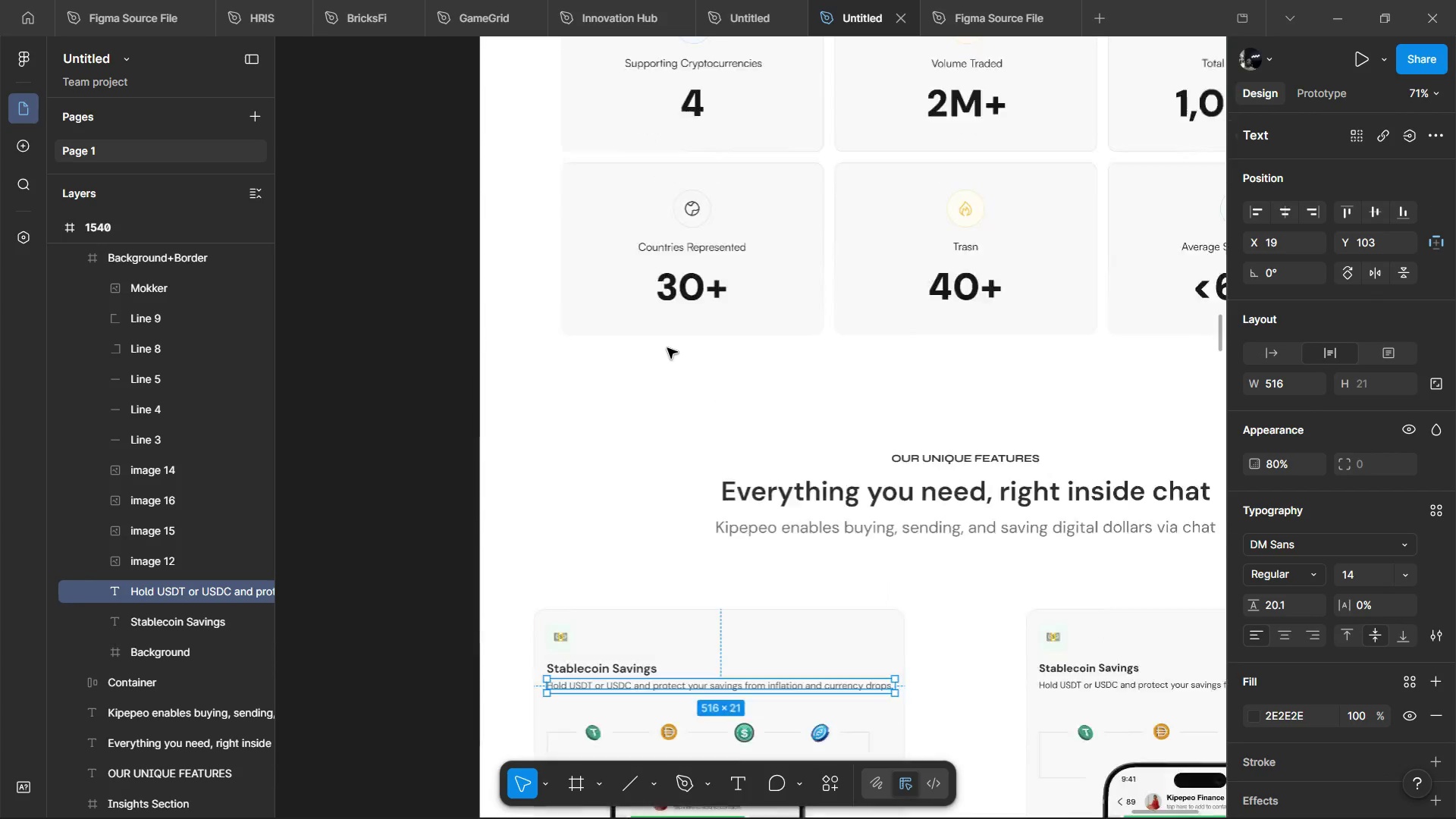 
hold_key(key=ControlLeft, duration=0.75)
 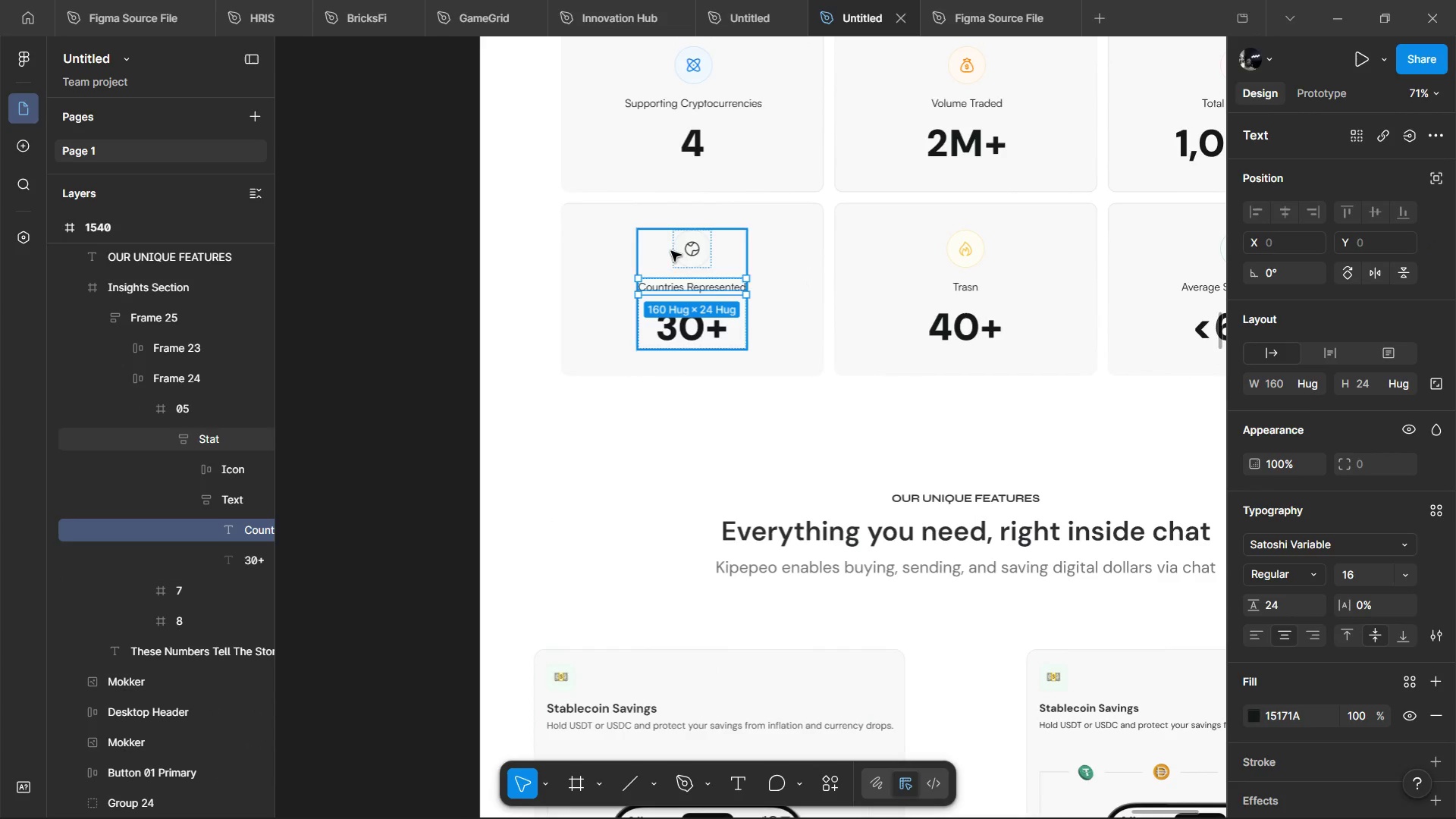 
scroll: coordinate [667, 348], scroll_direction: up, amount: 6.0
 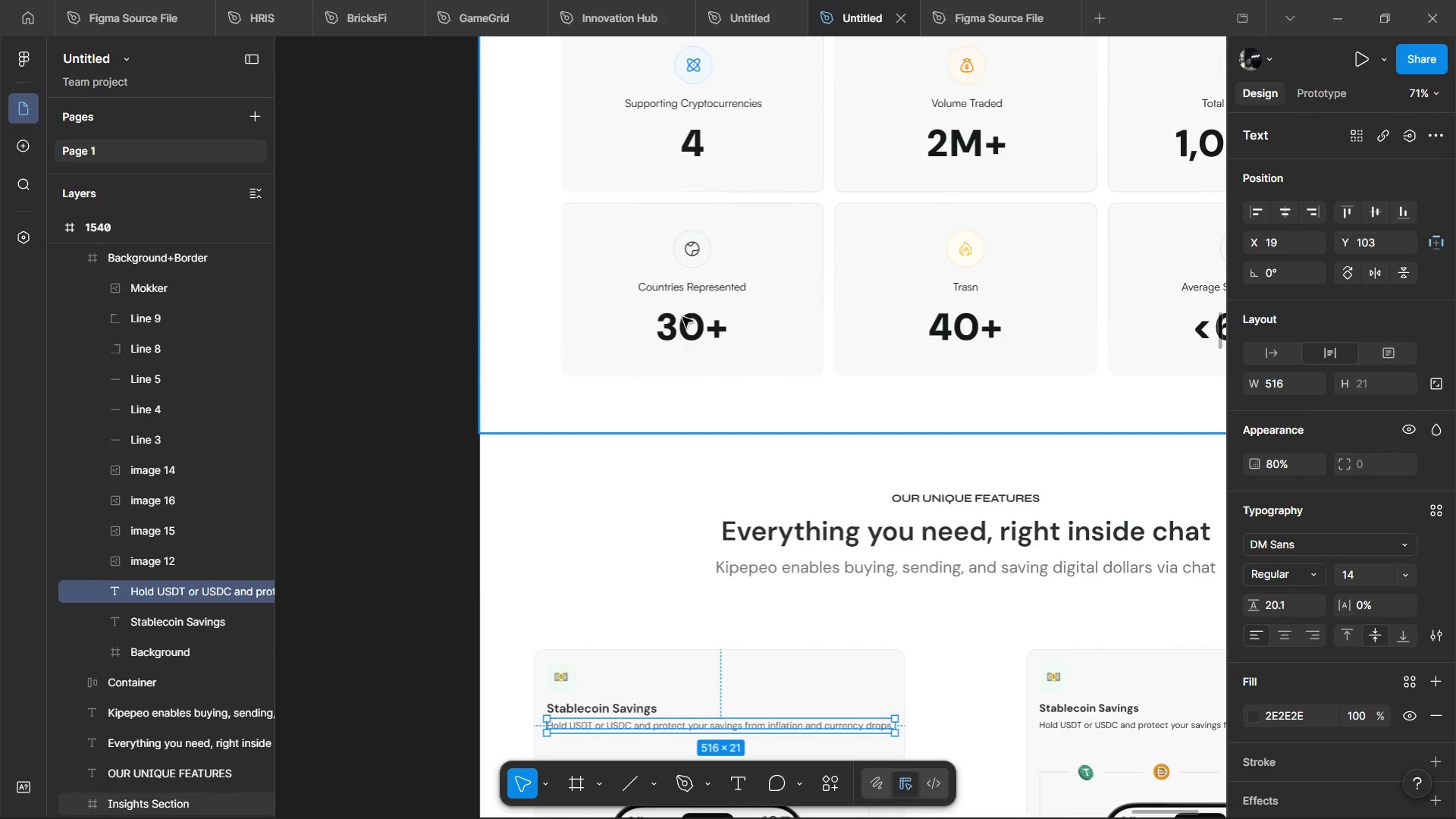 
left_click([680, 246])
 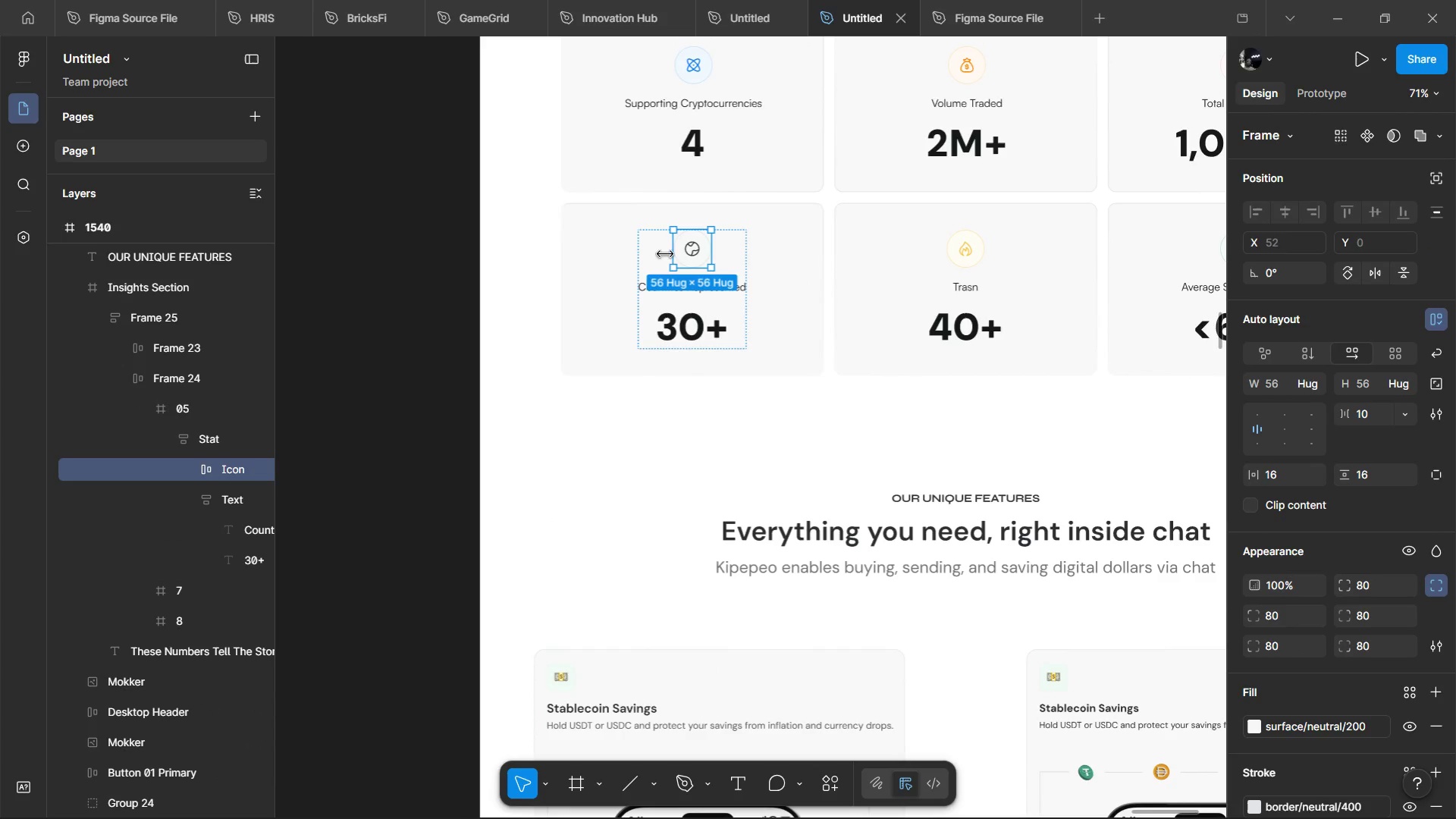 
key(Control+C)
 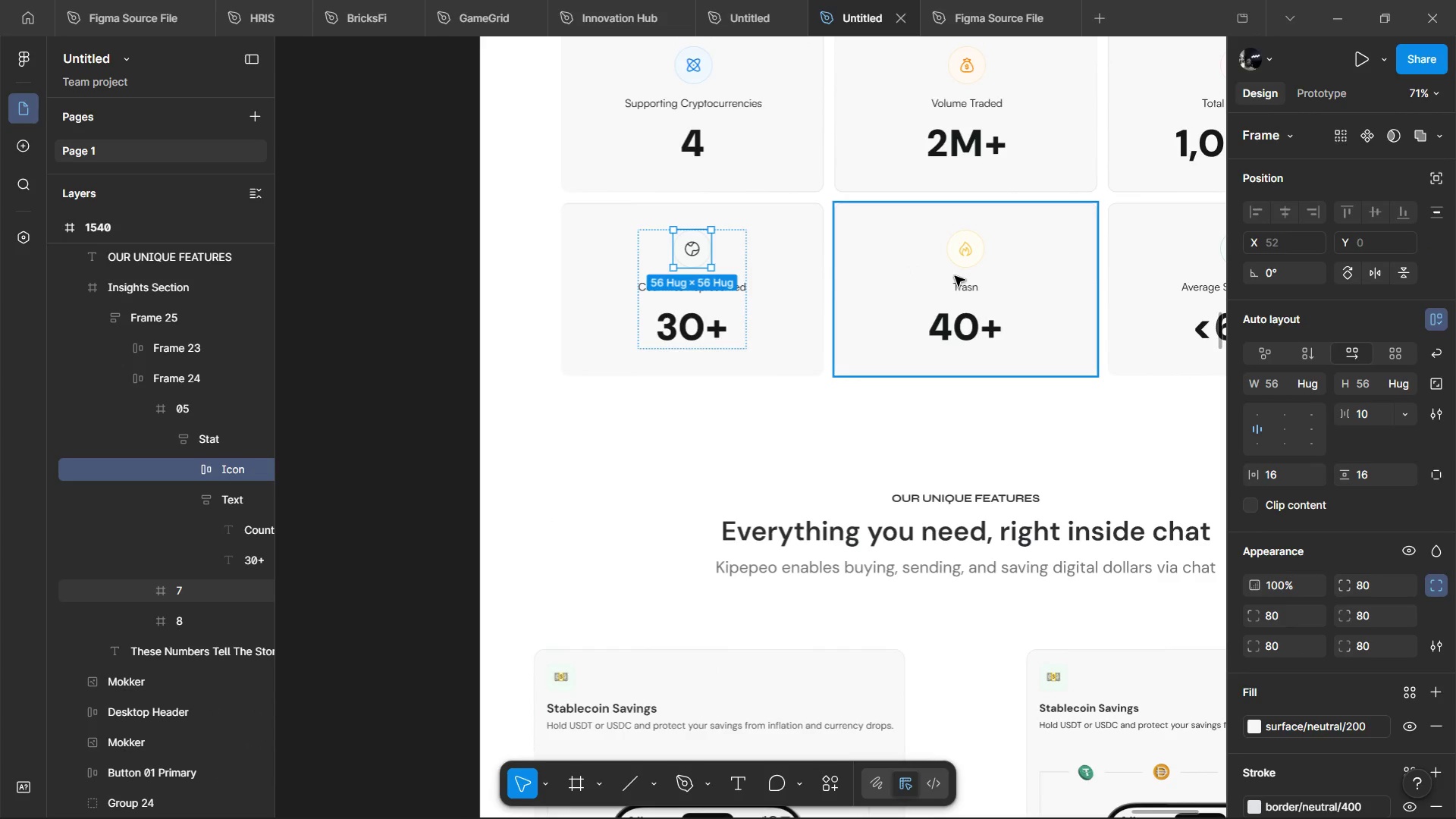 
hold_key(key=ControlLeft, duration=0.45)
left_click([959, 281])
 